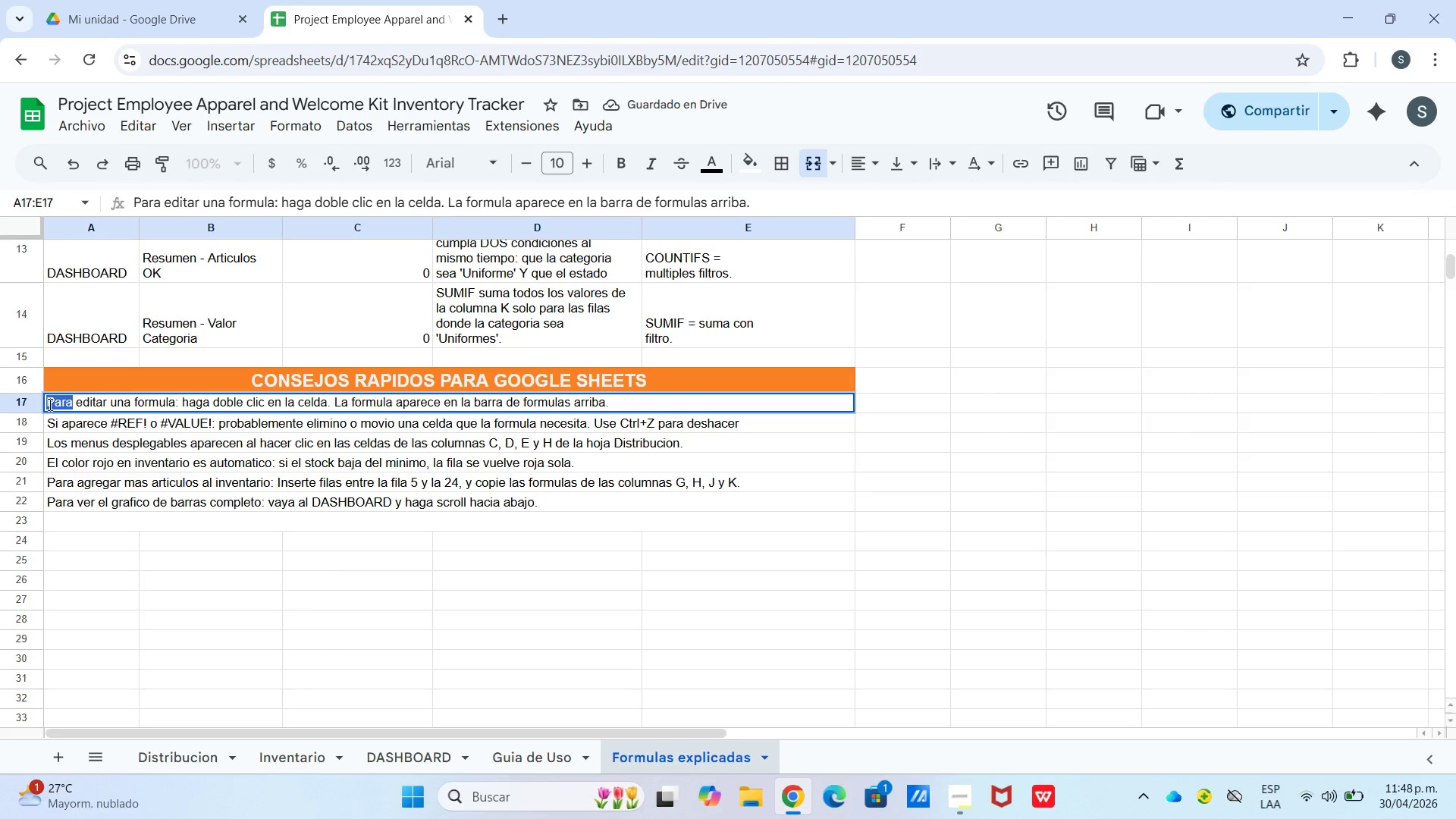 
double_click([48, 403])
 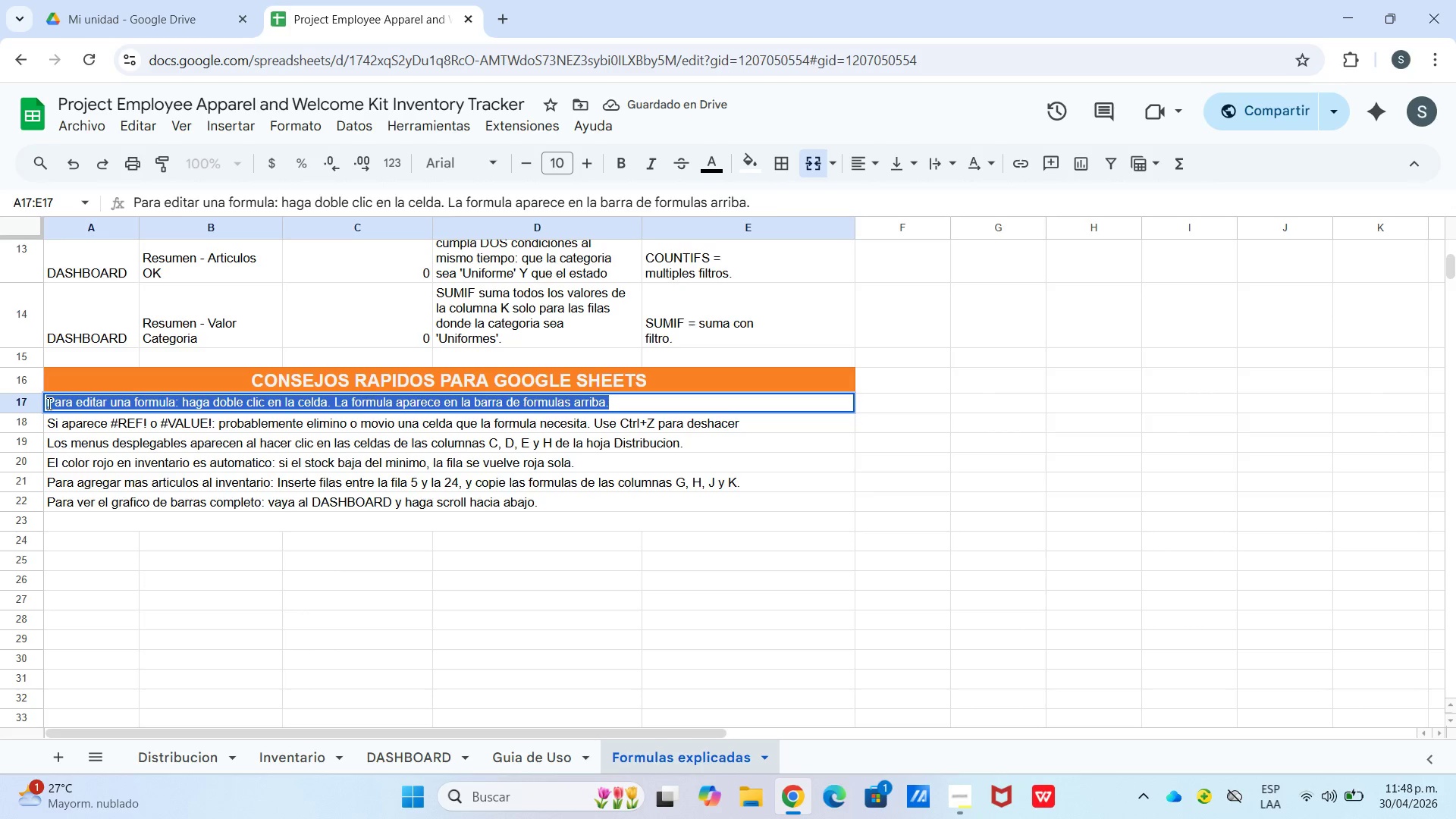 
triple_click([48, 403])
 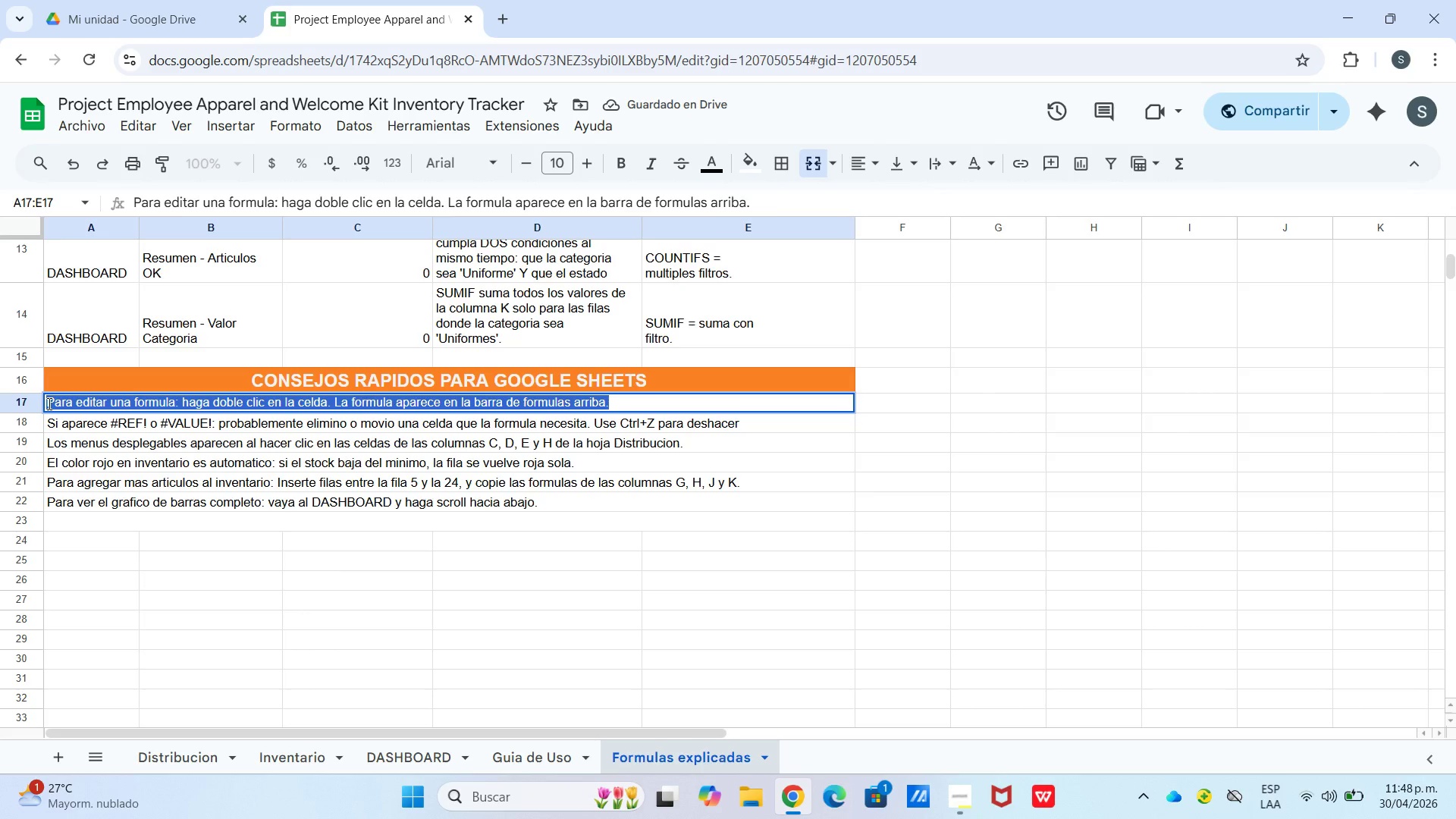 
triple_click([48, 403])
 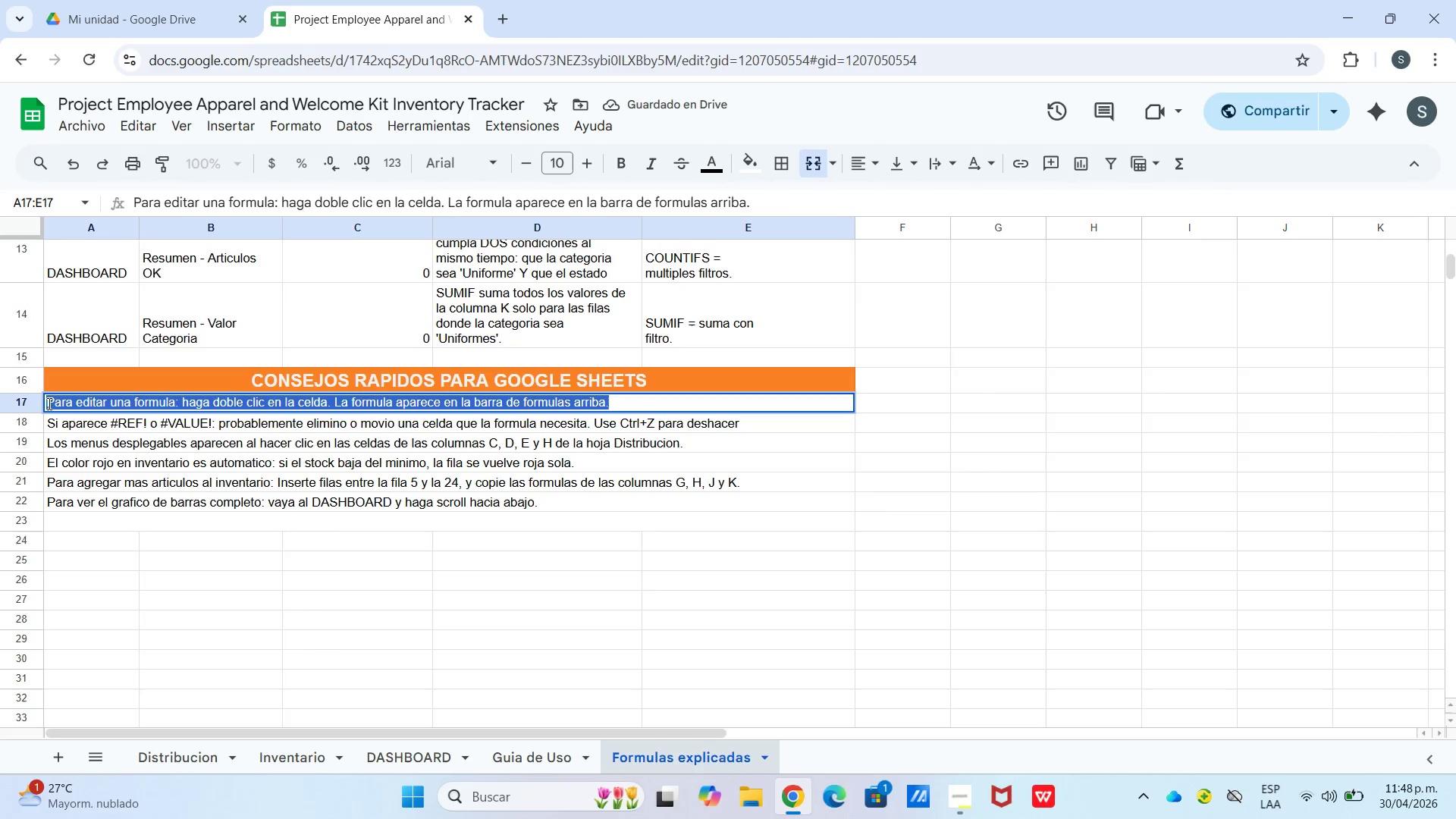 
triple_click([48, 403])
 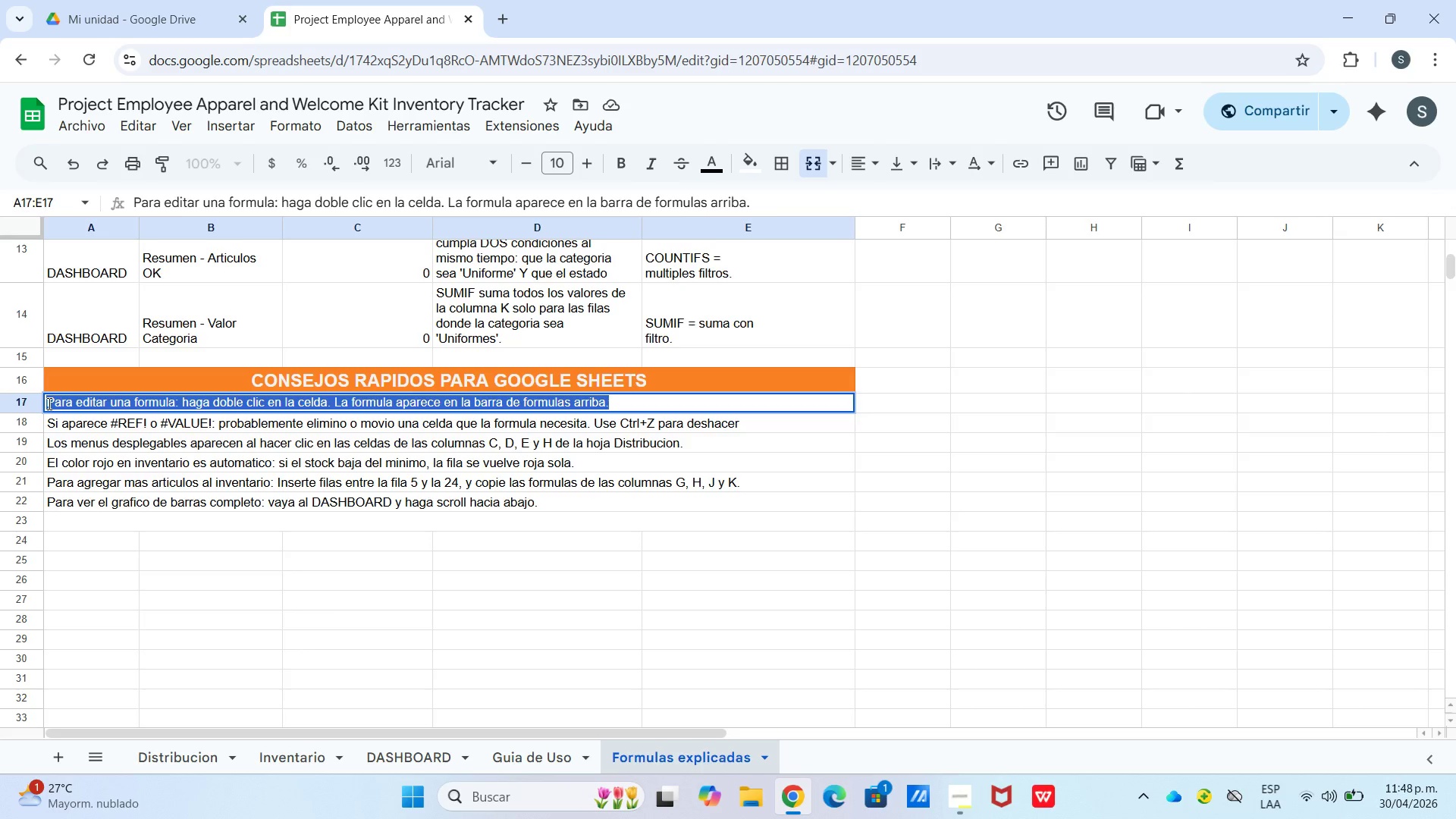 
triple_click([48, 403])
 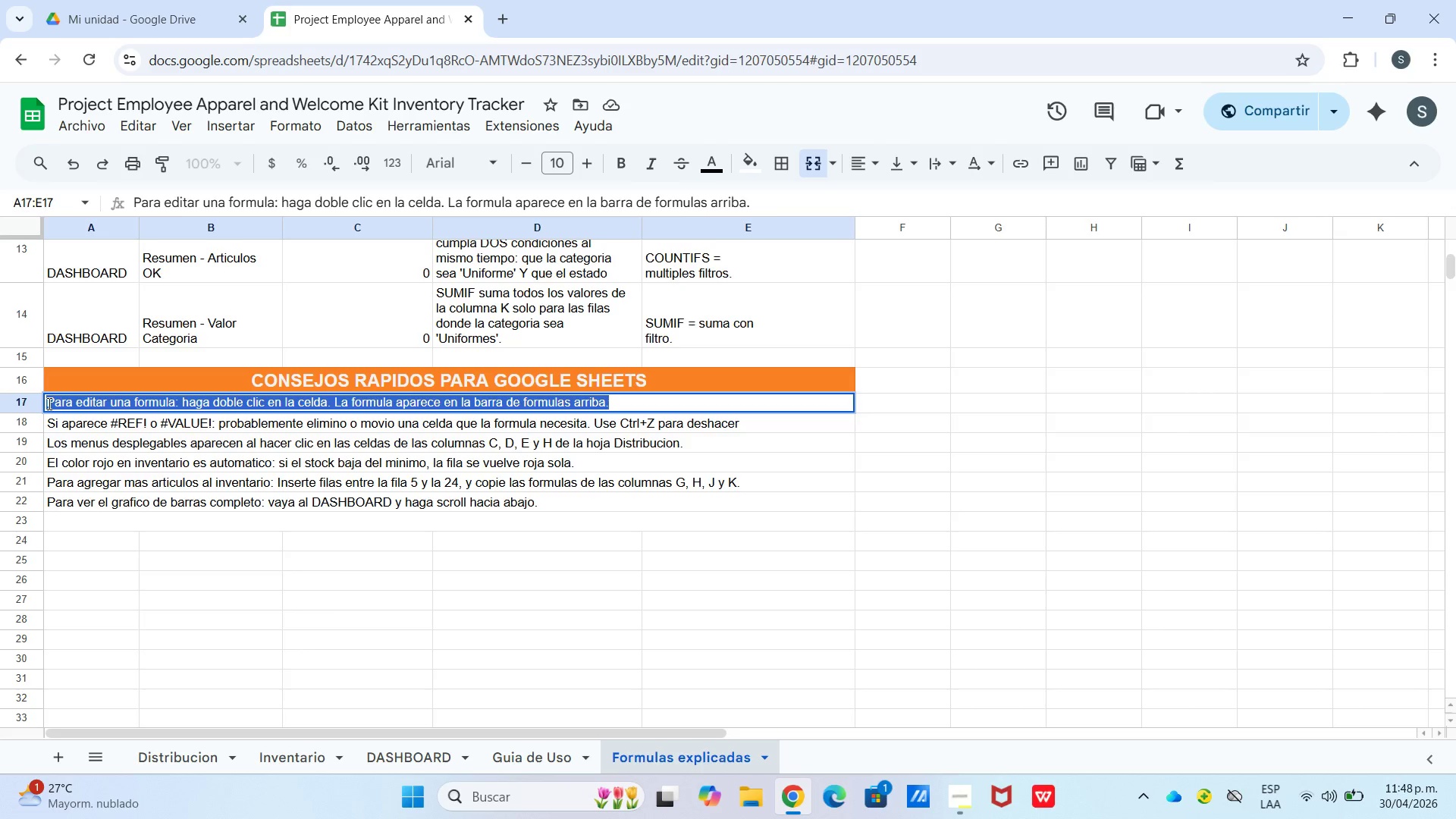 
triple_click([48, 403])
 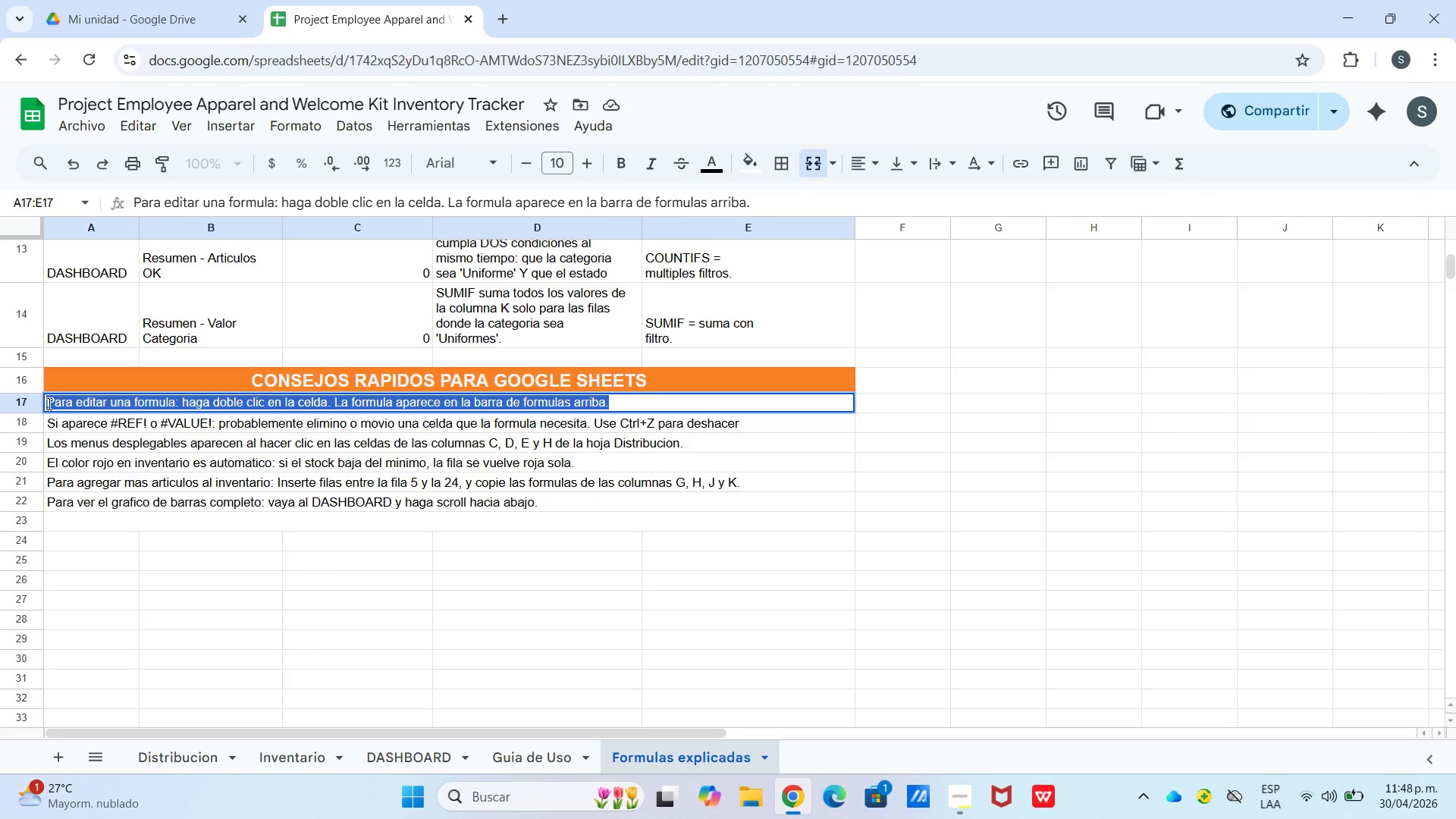 
triple_click([48, 403])
 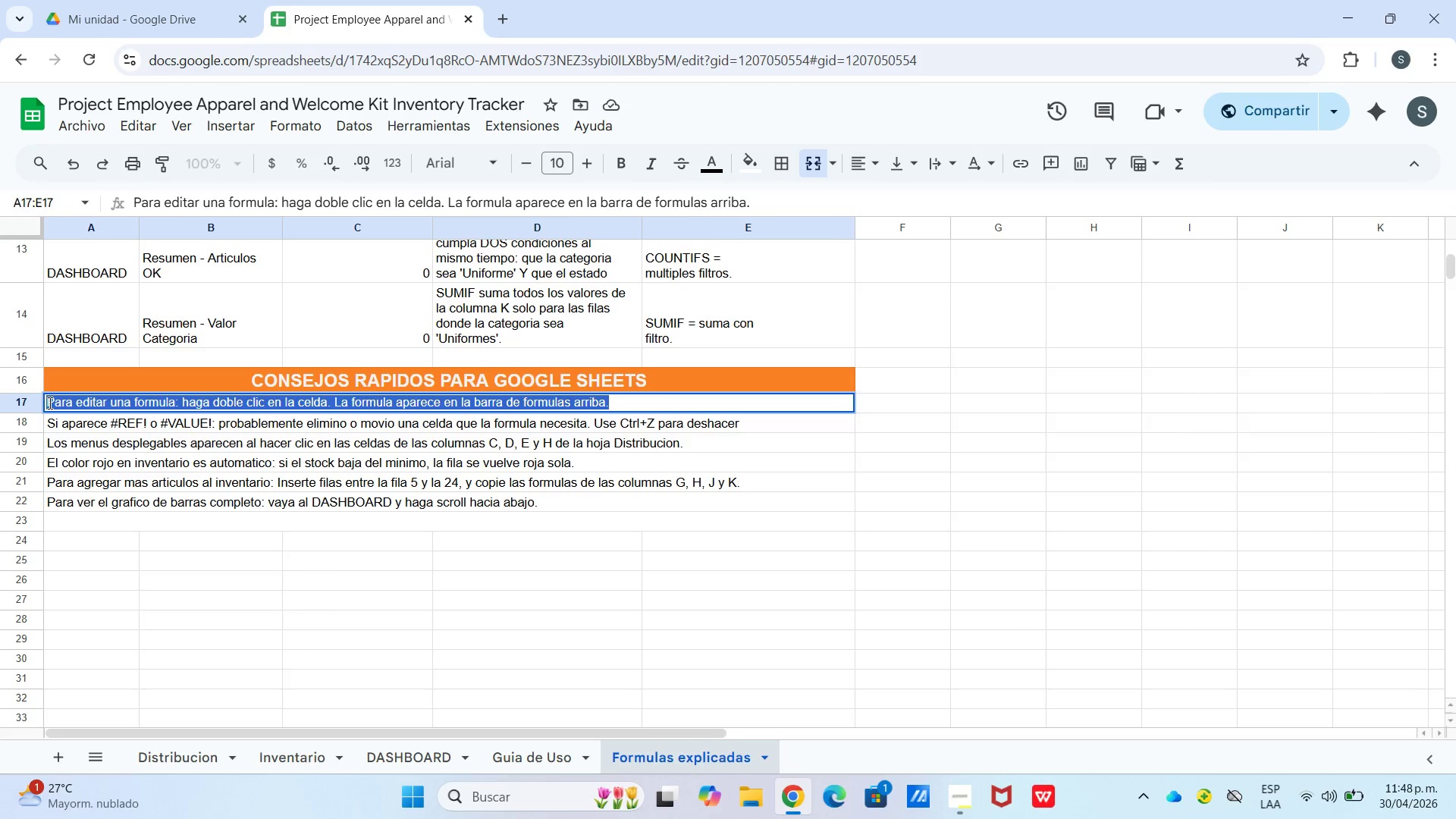 
triple_click([49, 403])
 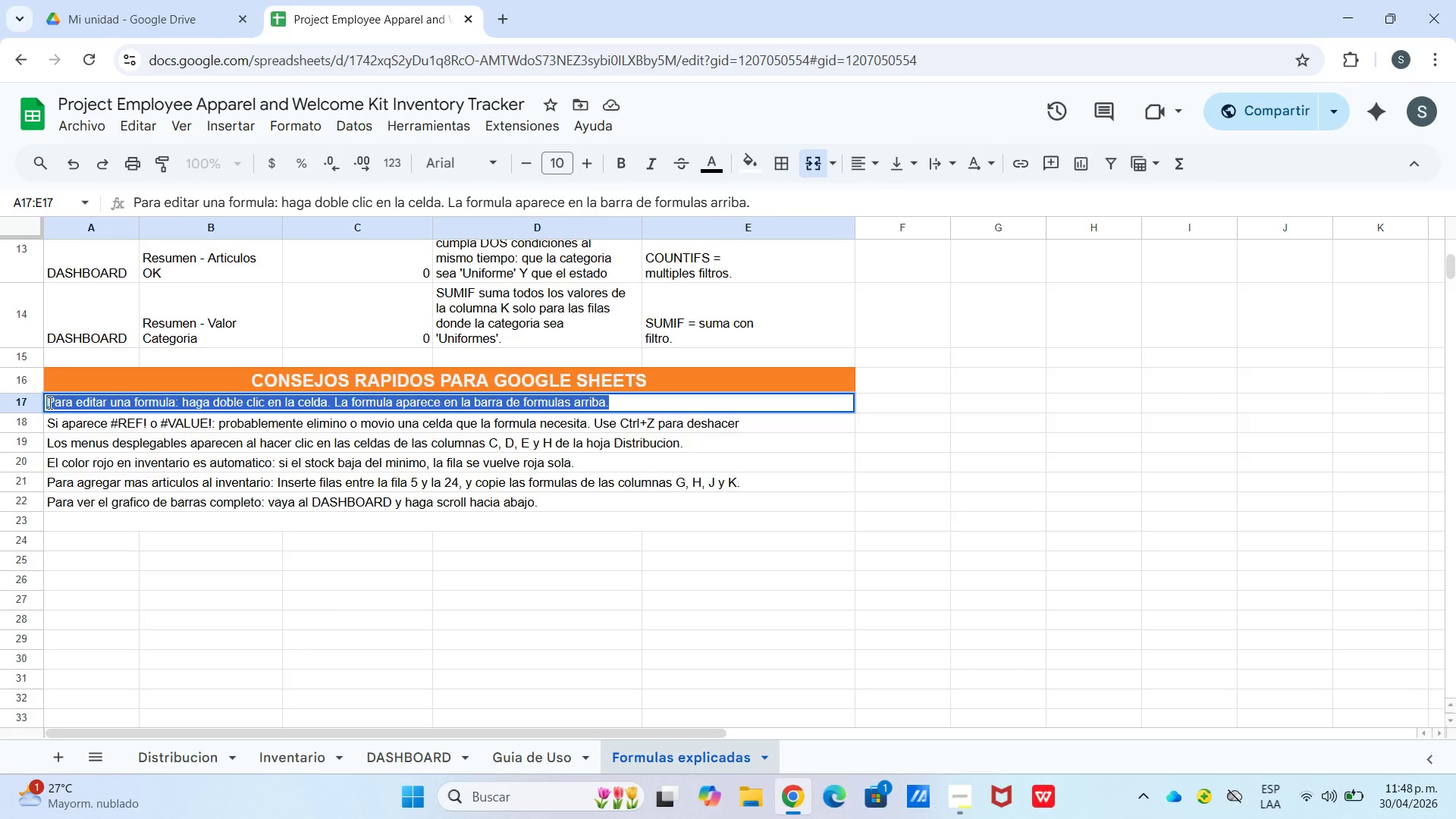 
triple_click([49, 403])
 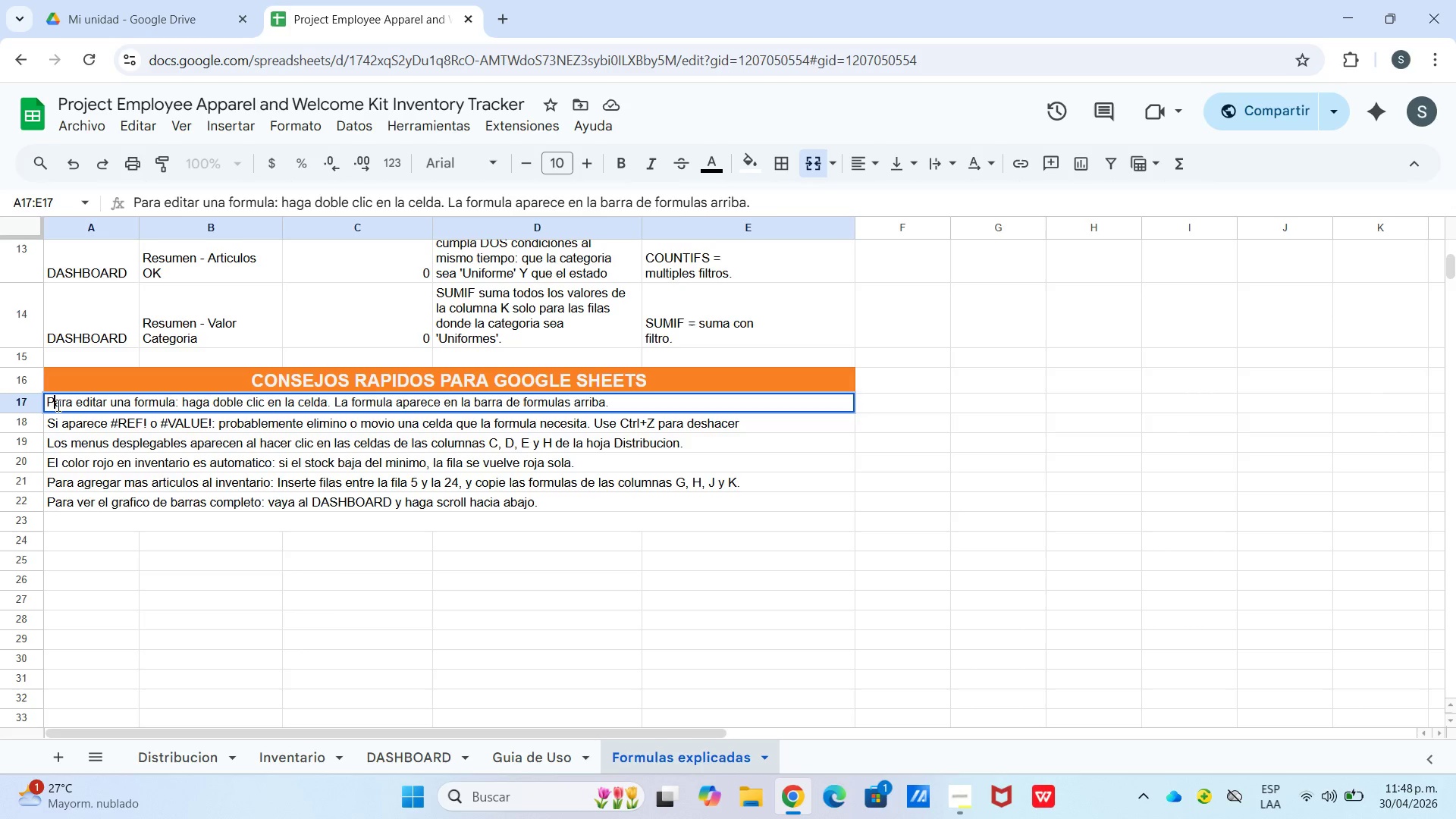 
left_click([55, 405])
 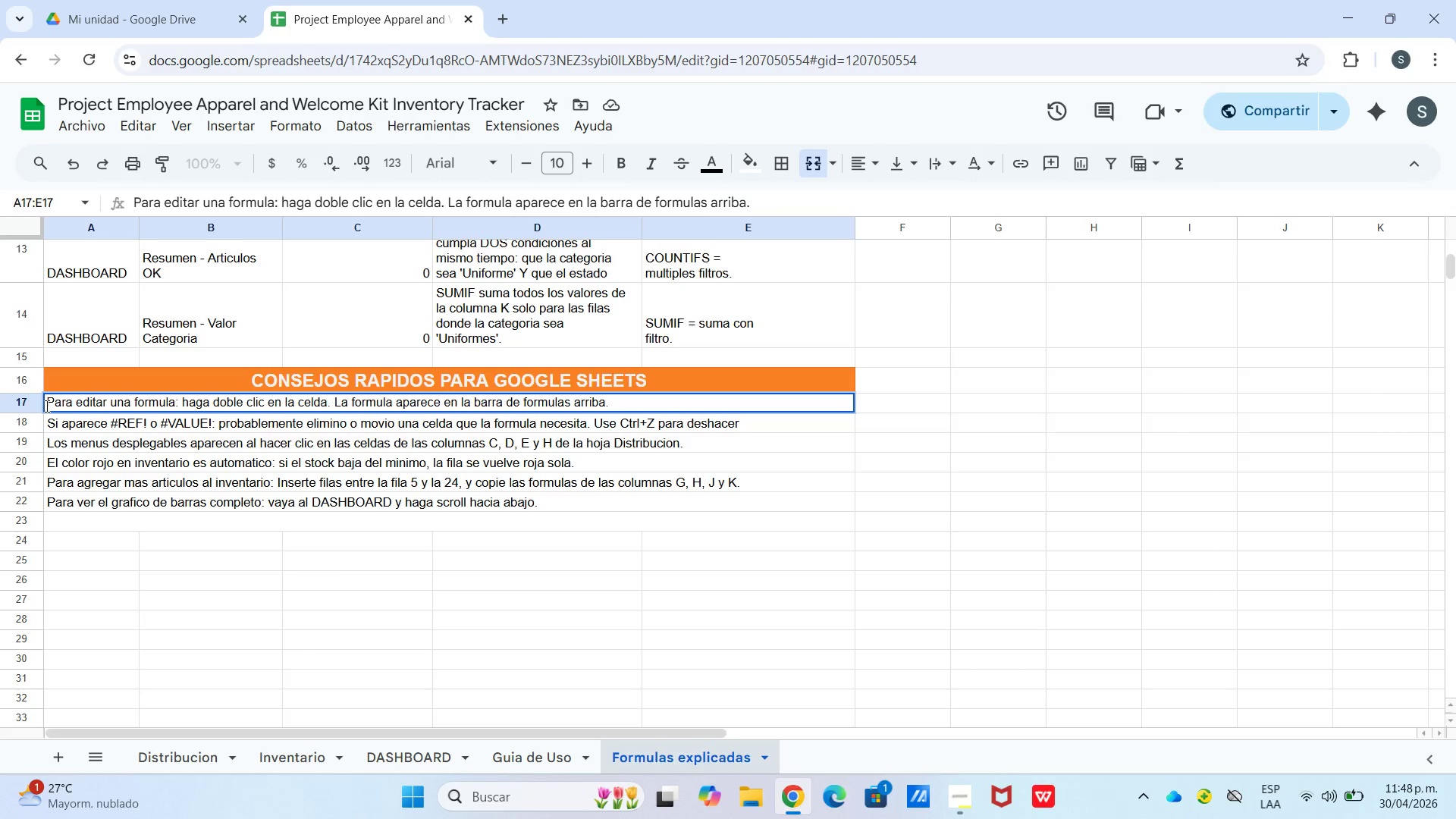 
left_click([46, 406])
 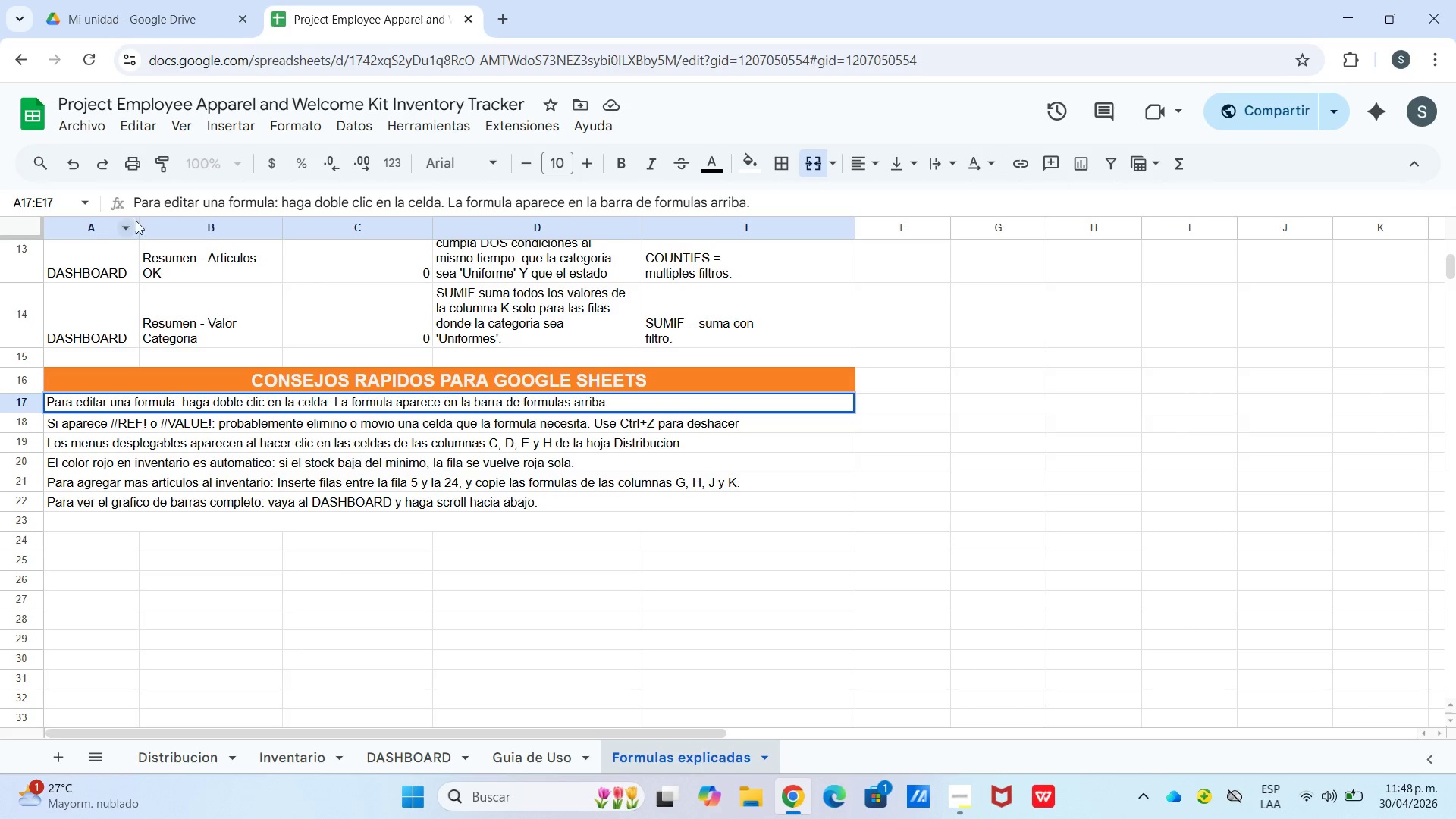 
left_click([133, 202])
 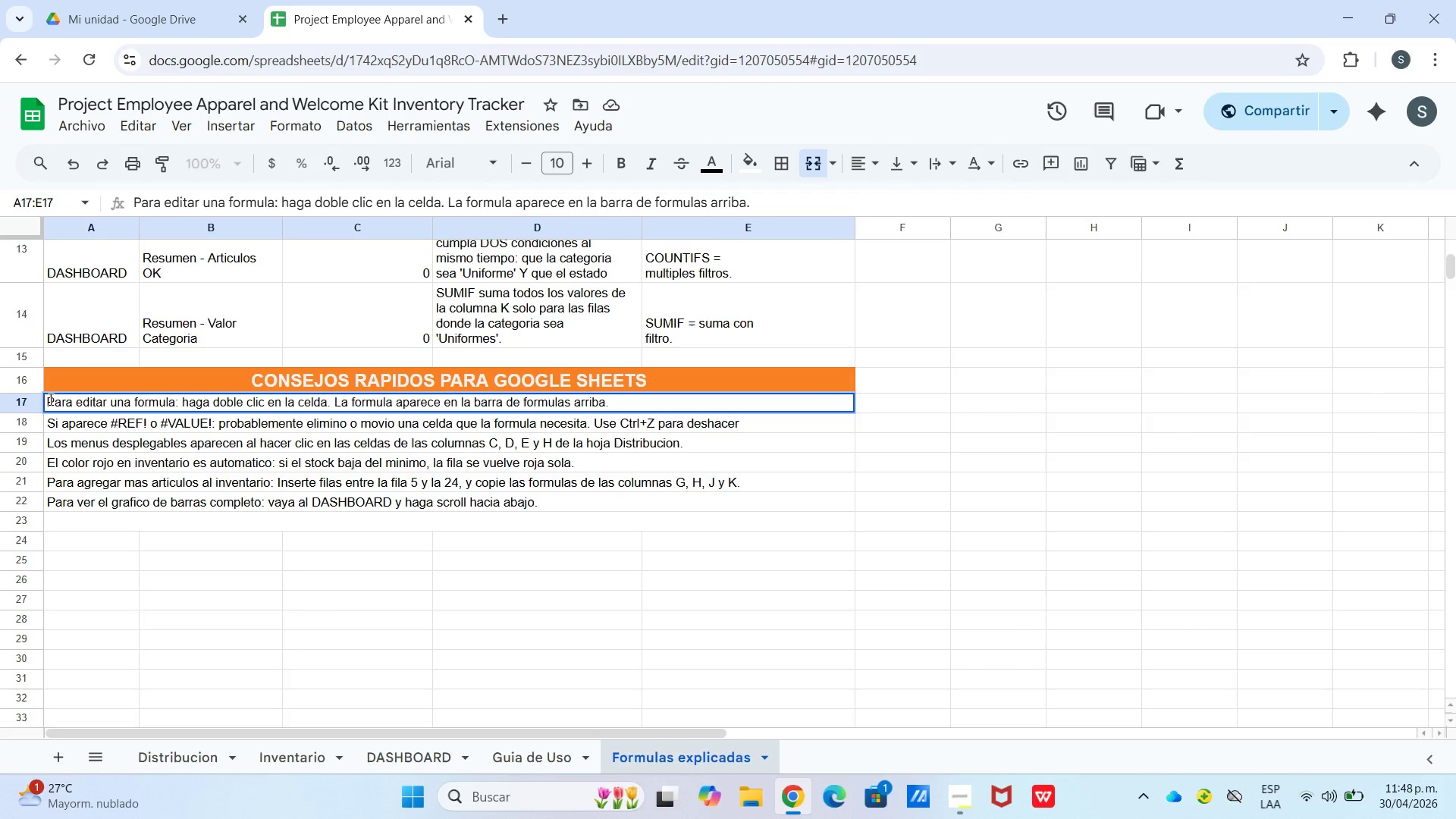 
left_click([48, 400])
 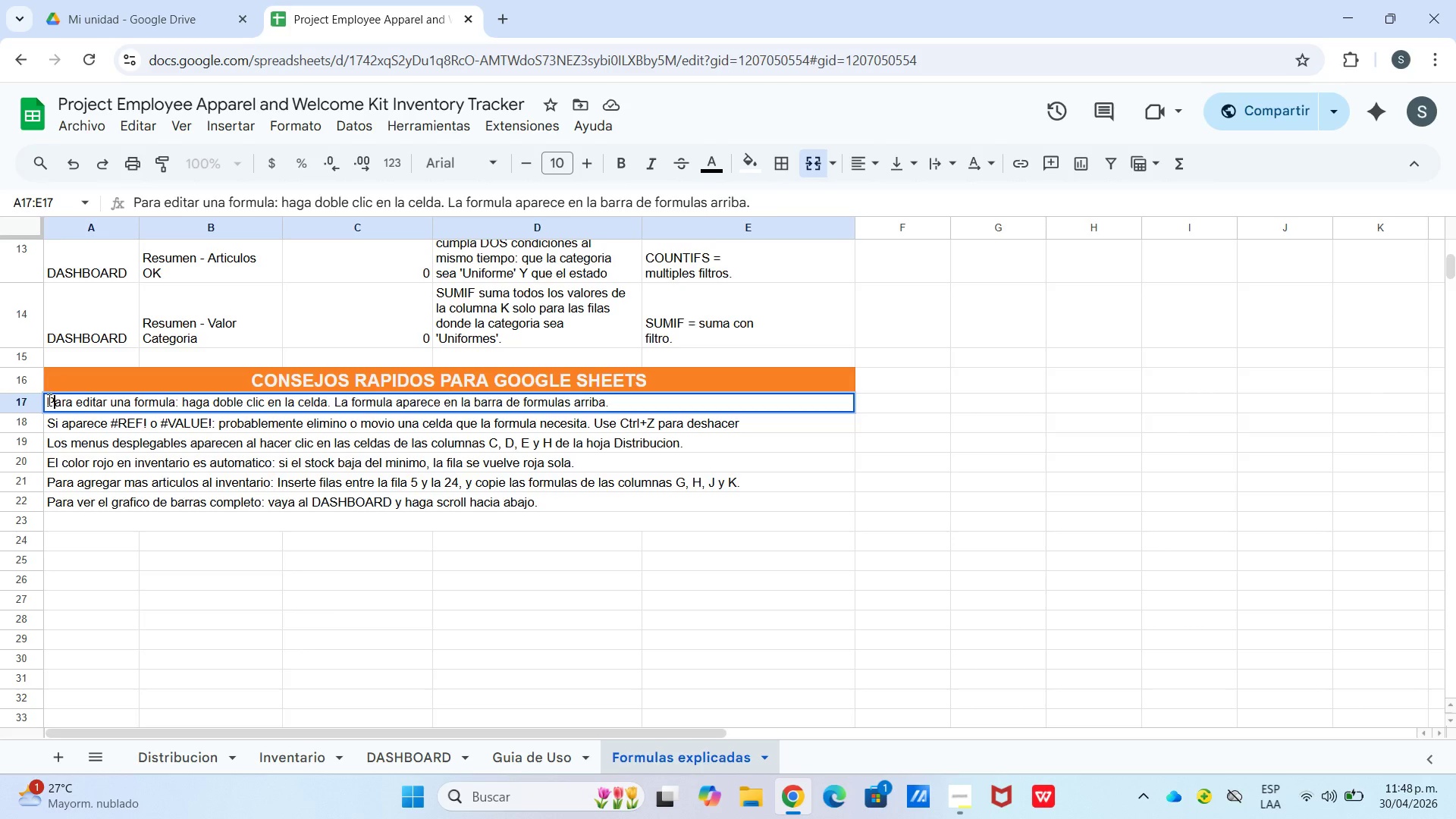 
left_click([48, 400])
 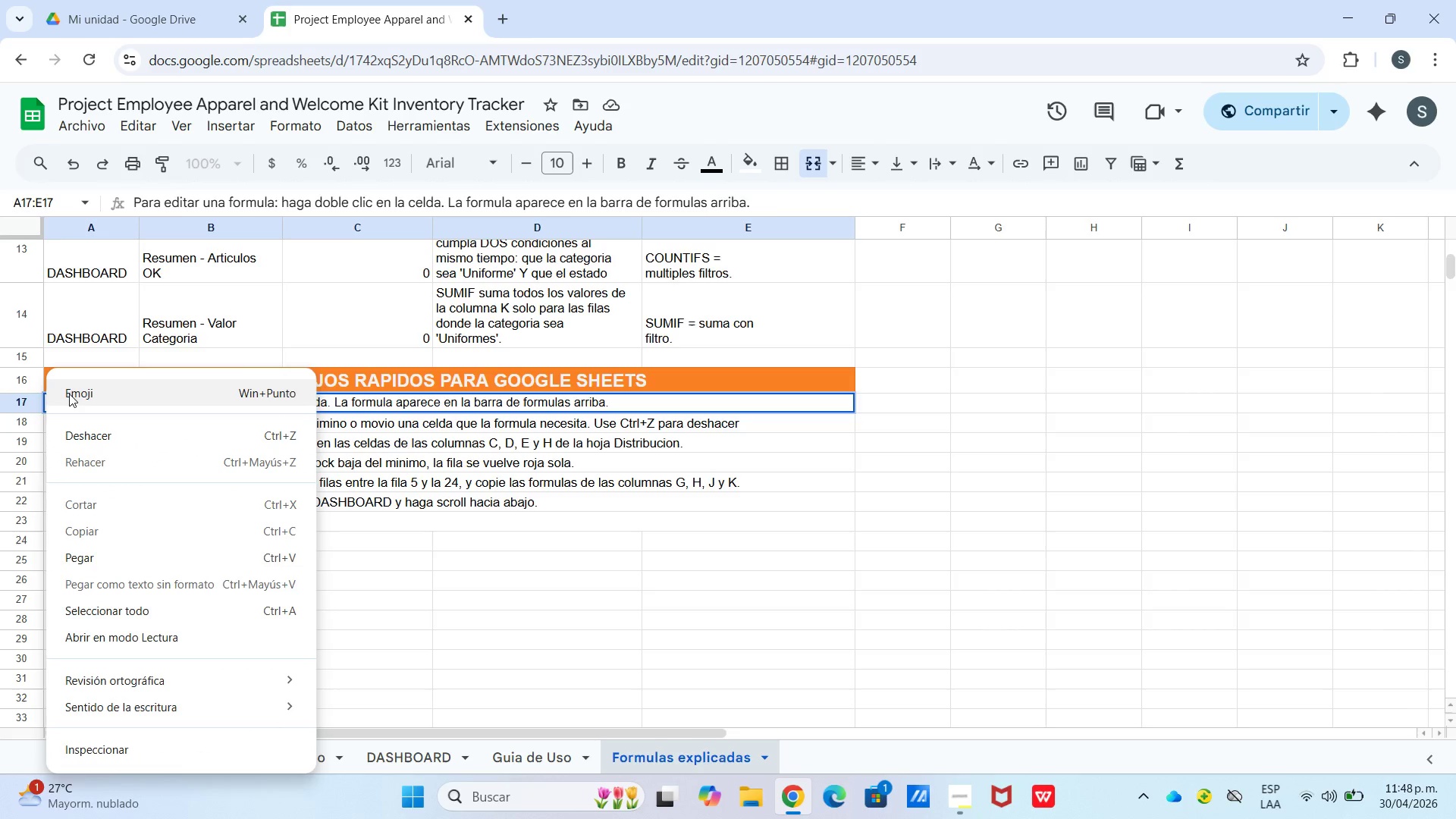 
key(Meta+Period)
 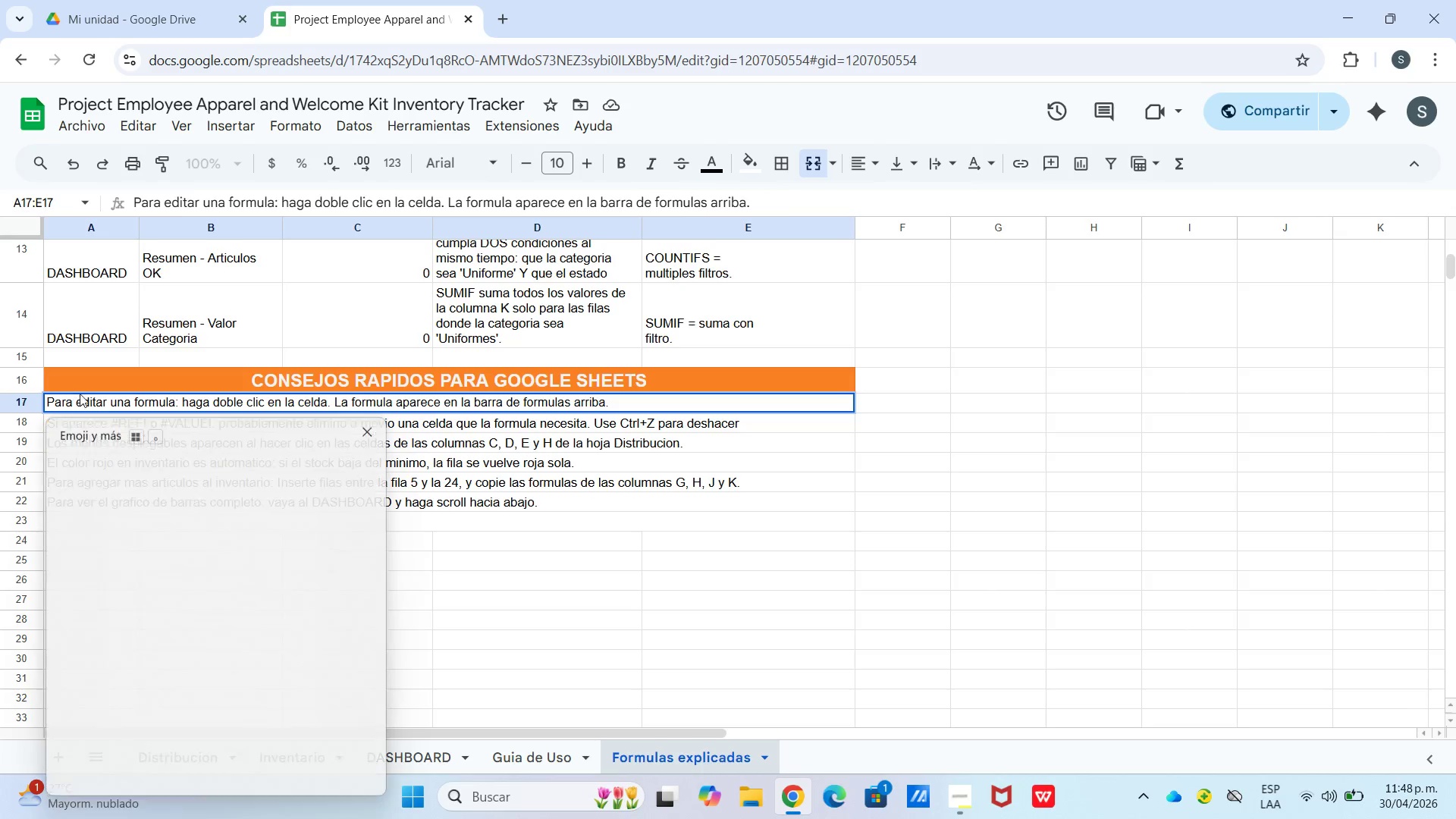 
left_click([90, 650])
 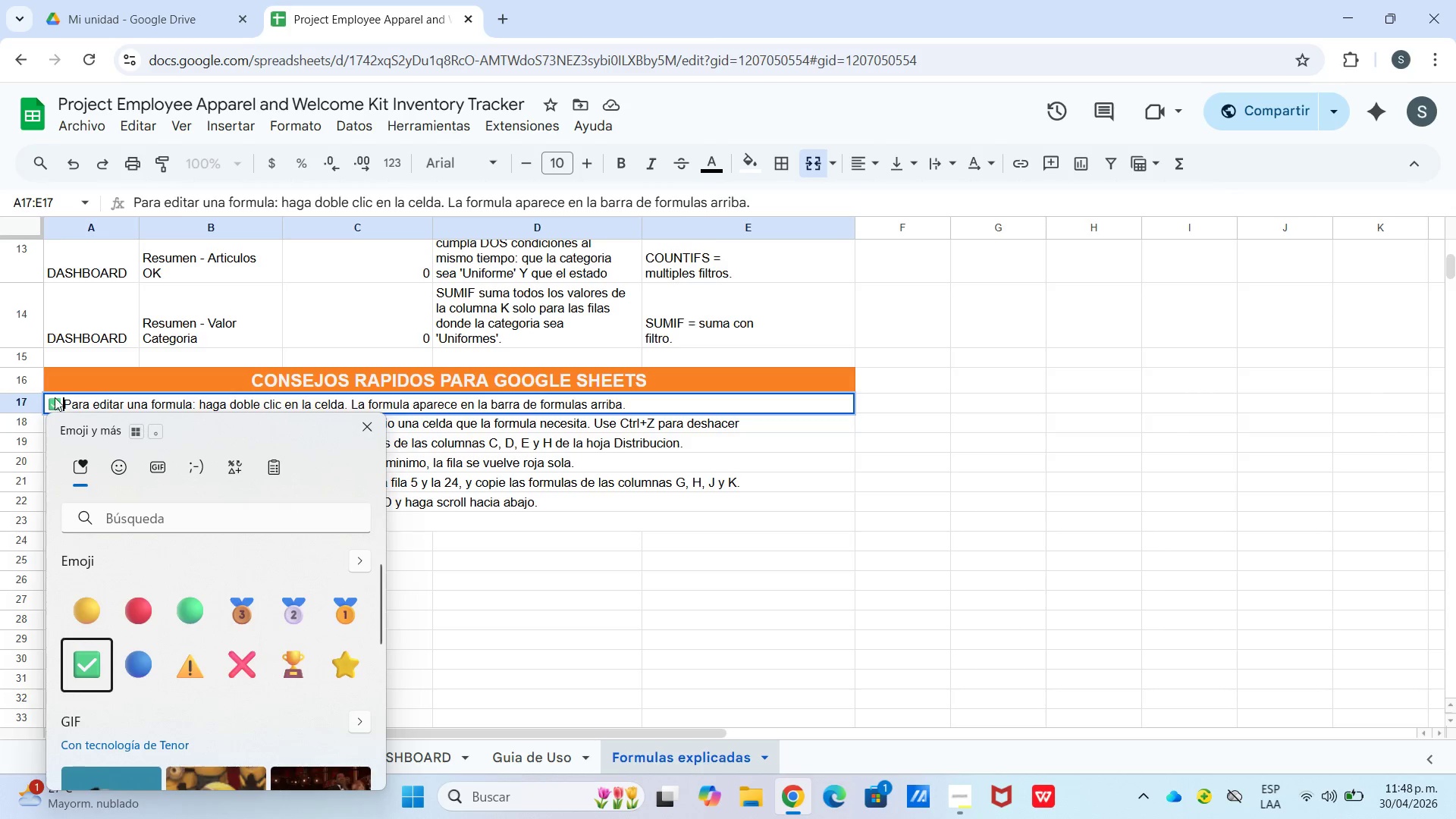 
left_click([55, 397])
 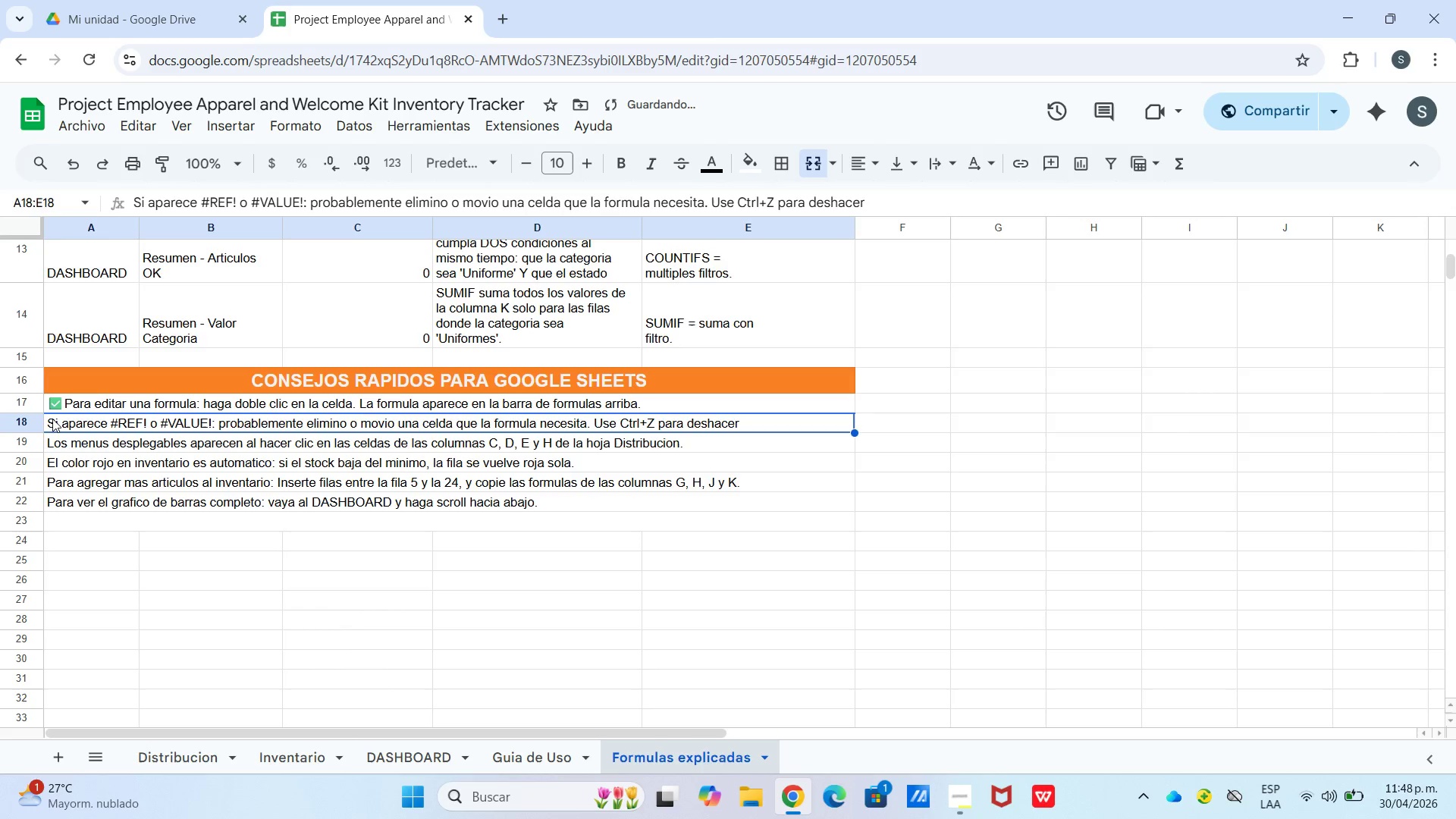 
double_click([52, 419])
 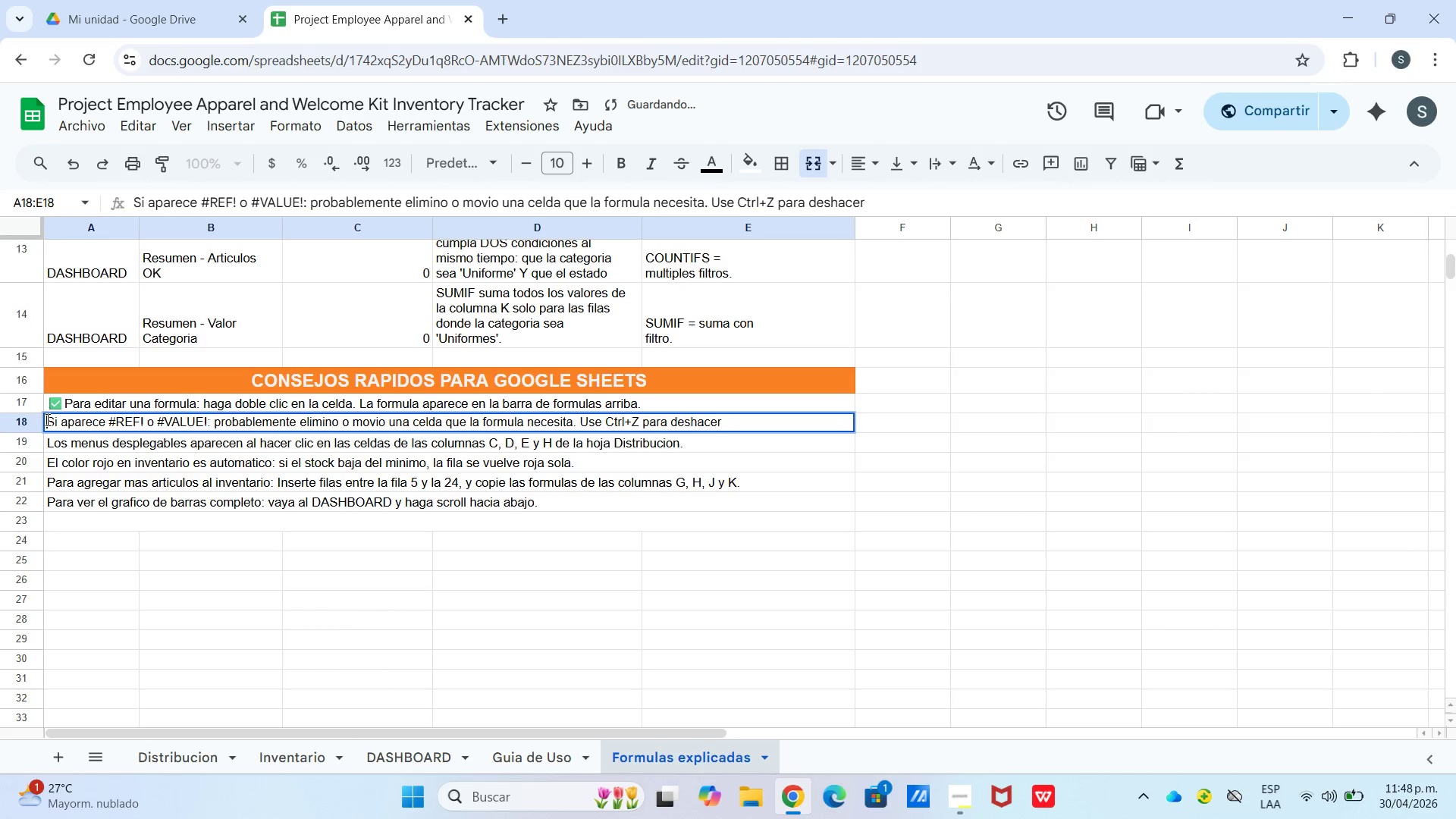 
triple_click([46, 419])
 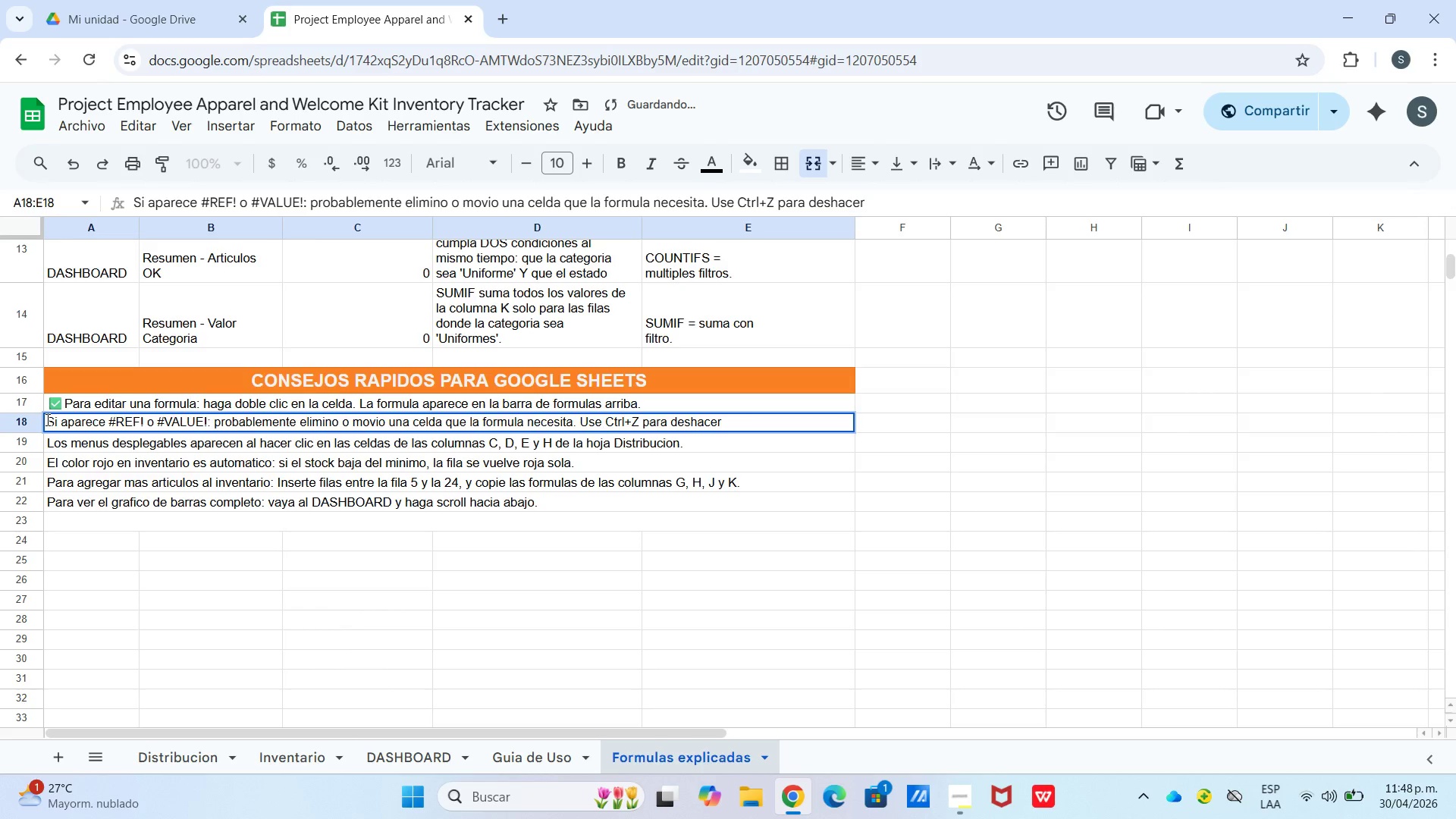 
right_click([46, 419])
 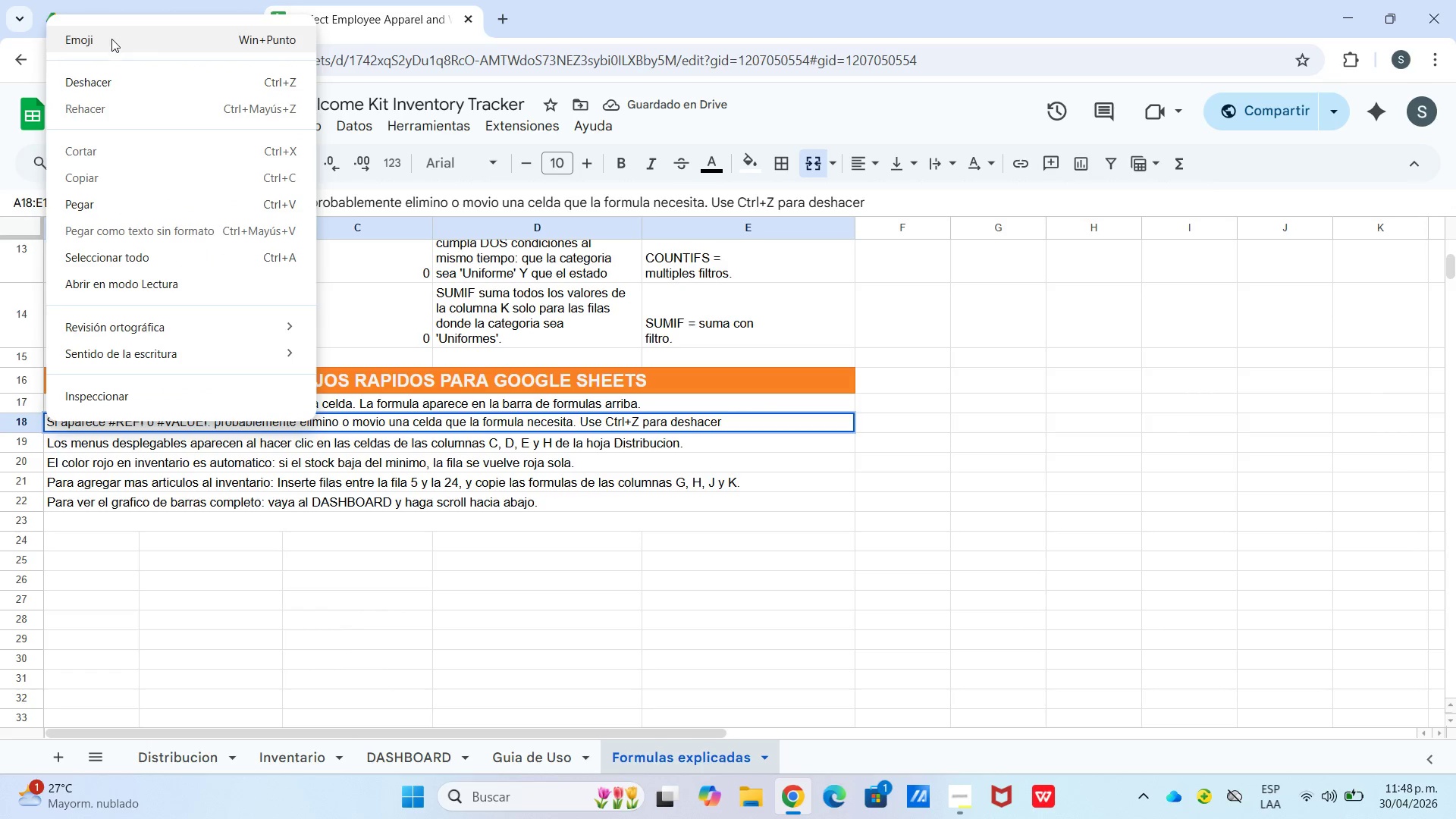 
key(Meta+Period)
 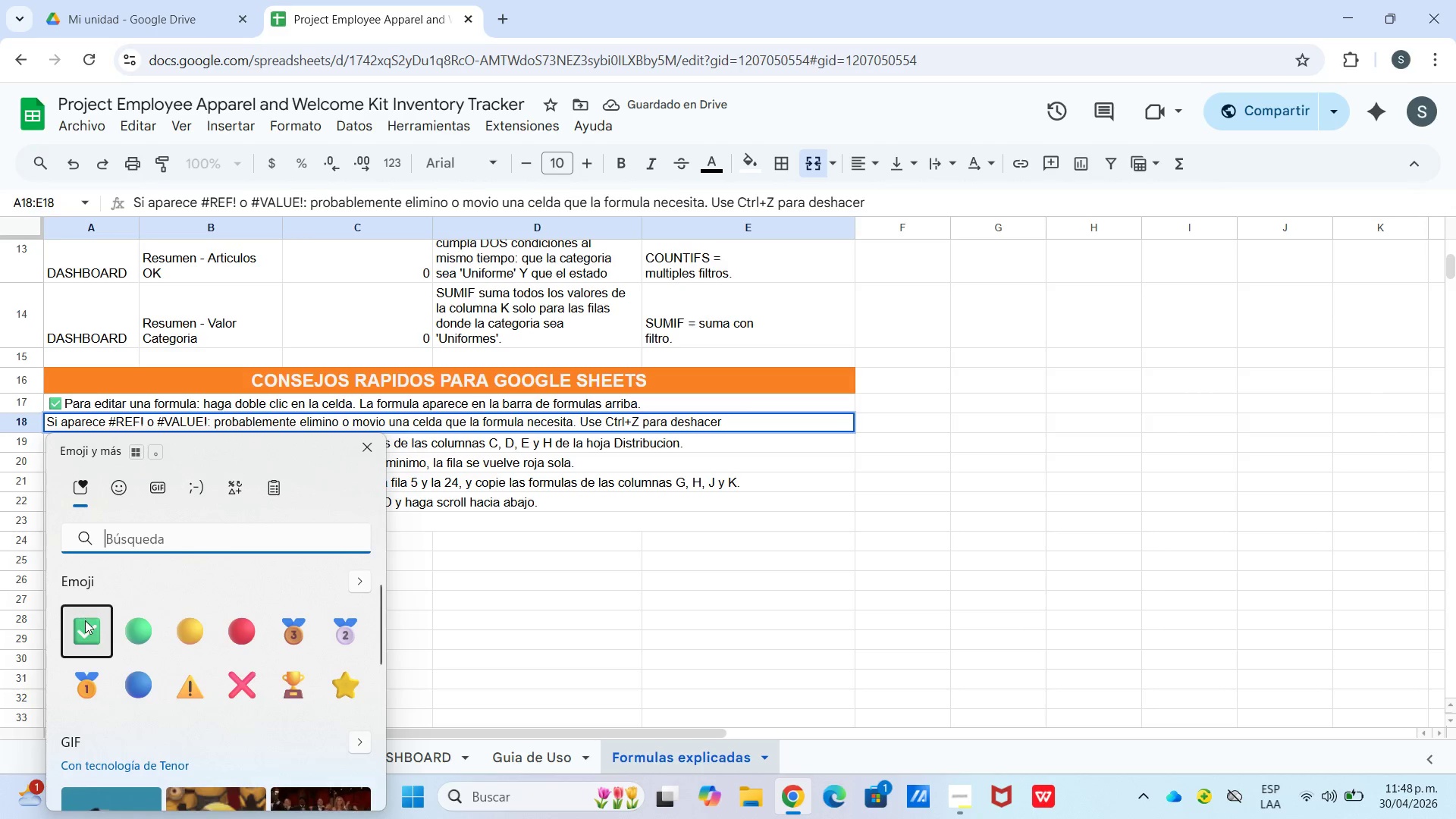 
left_click([85, 620])
 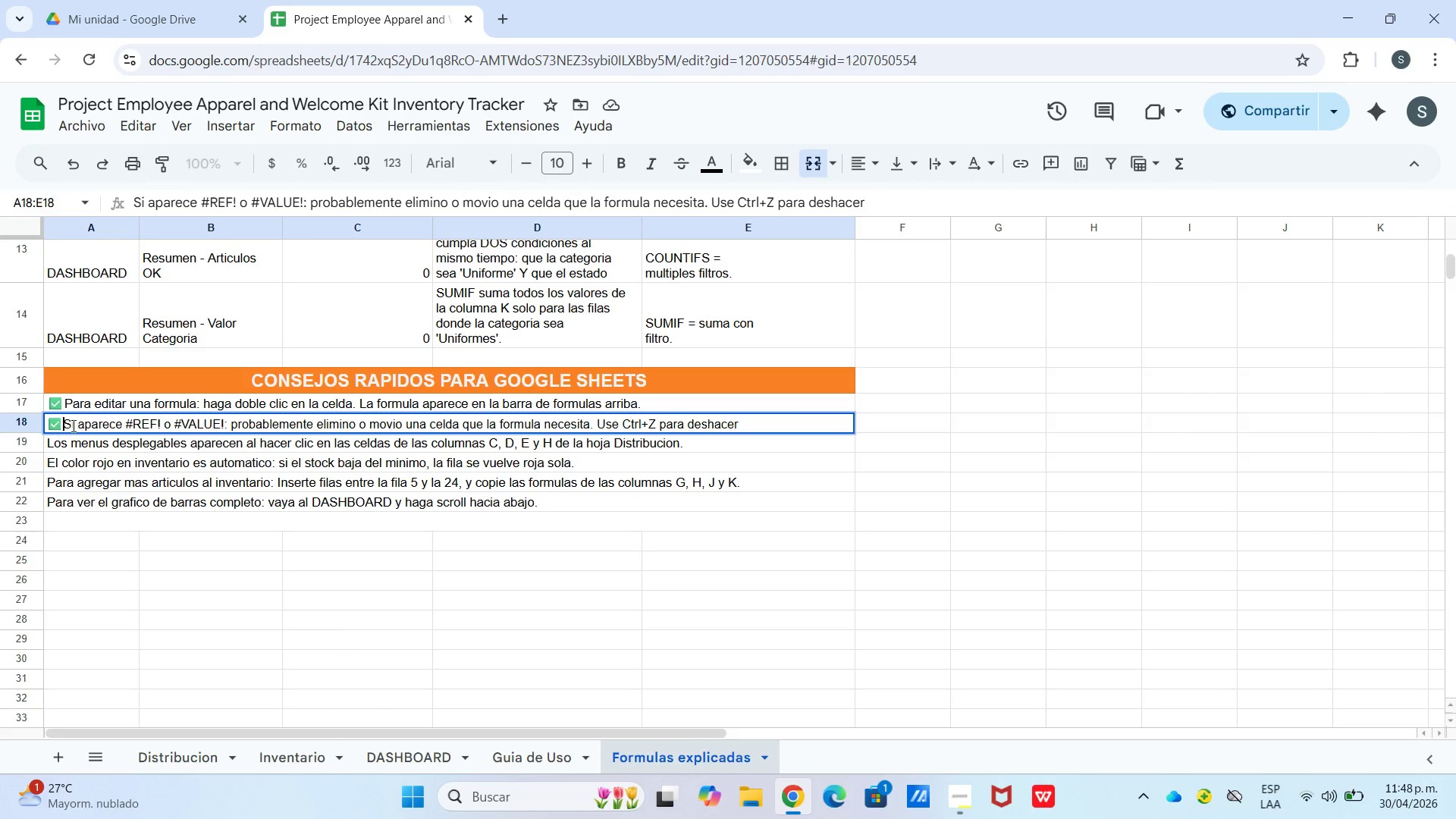 
left_click_drag(start_coordinate=[62, 424], to_coordinate=[52, 427])
 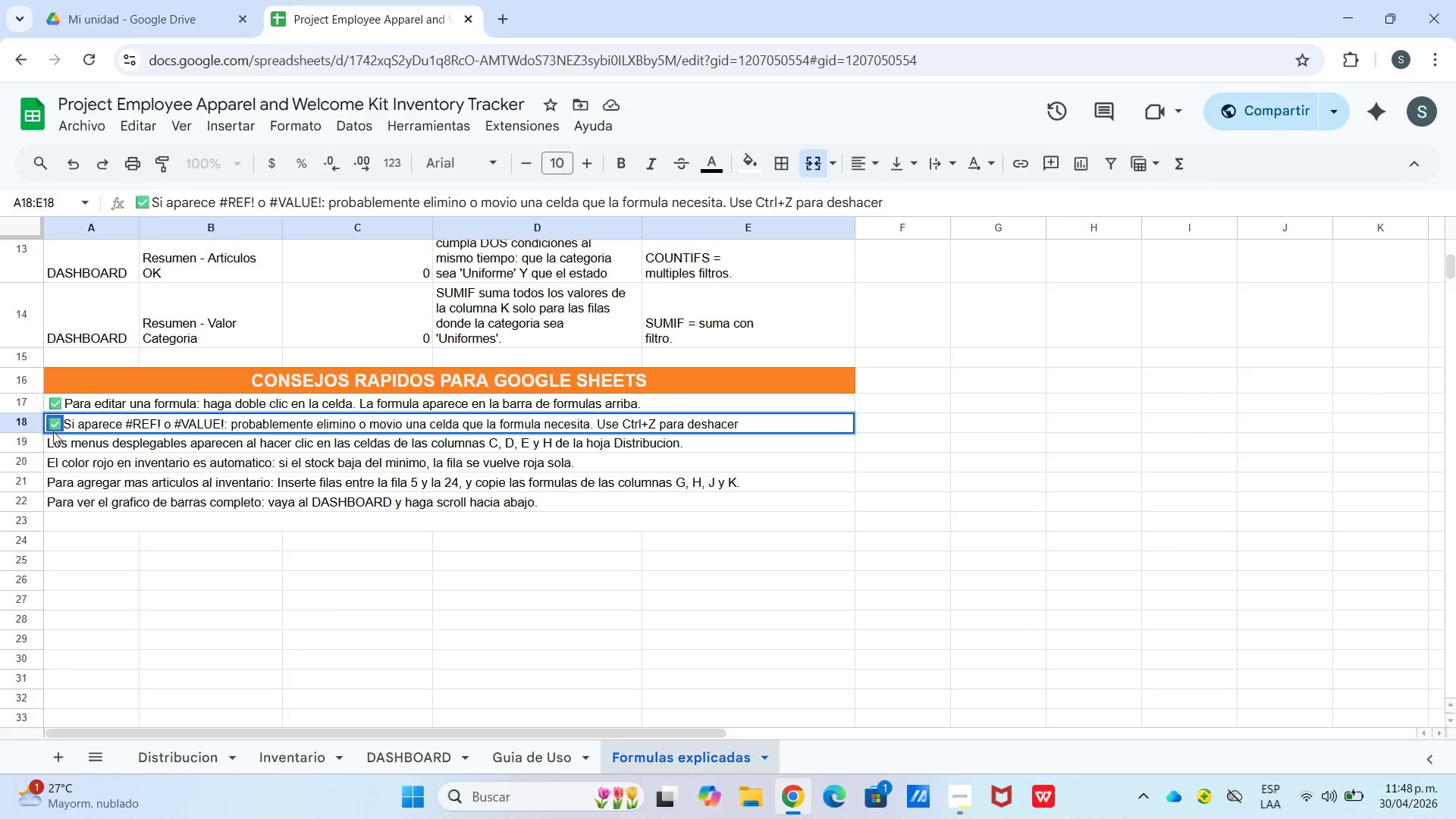 
key(Control+C)
 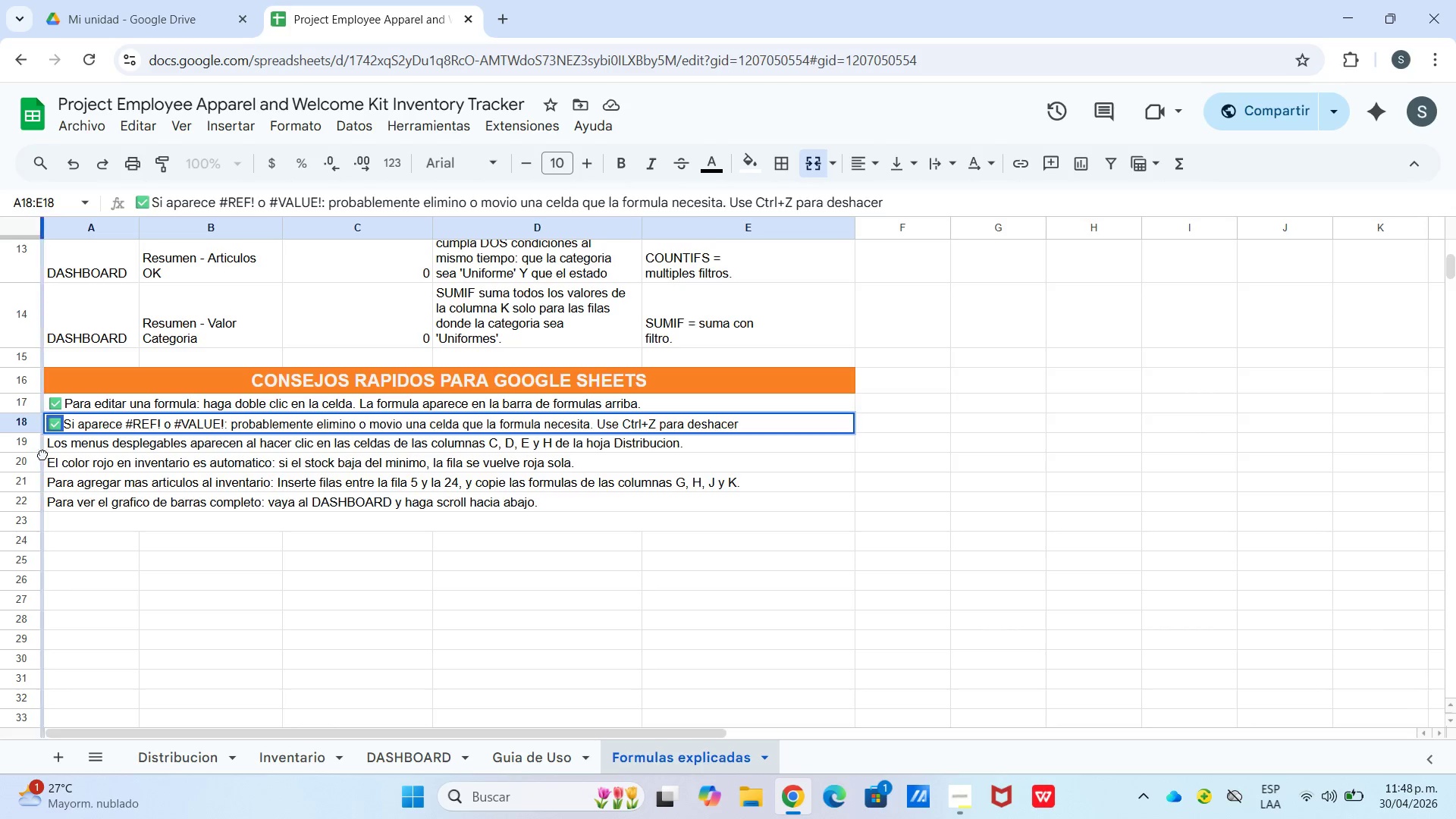 
left_click_drag(start_coordinate=[42, 454], to_coordinate=[46, 454])
 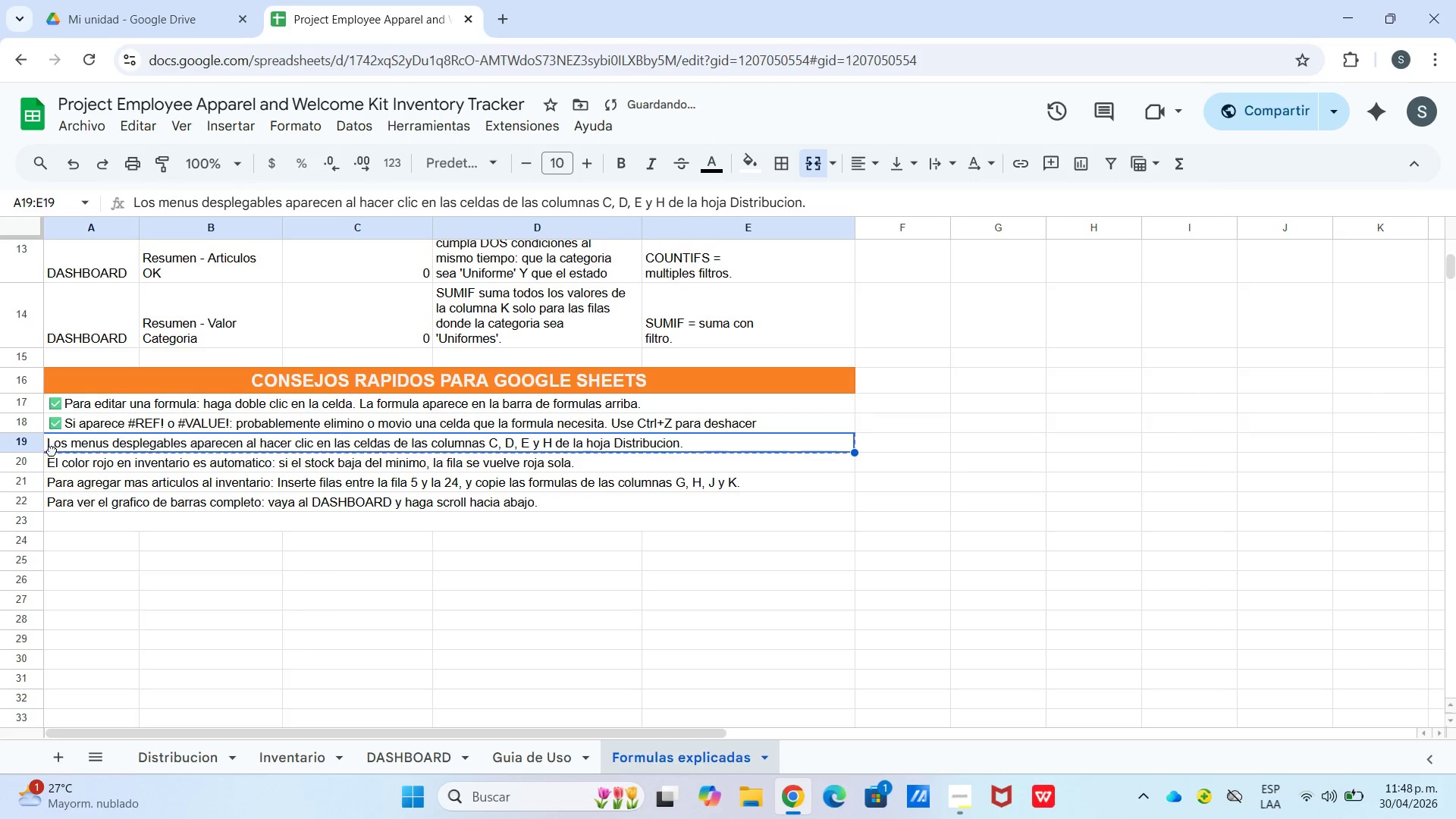 
double_click([52, 450])
 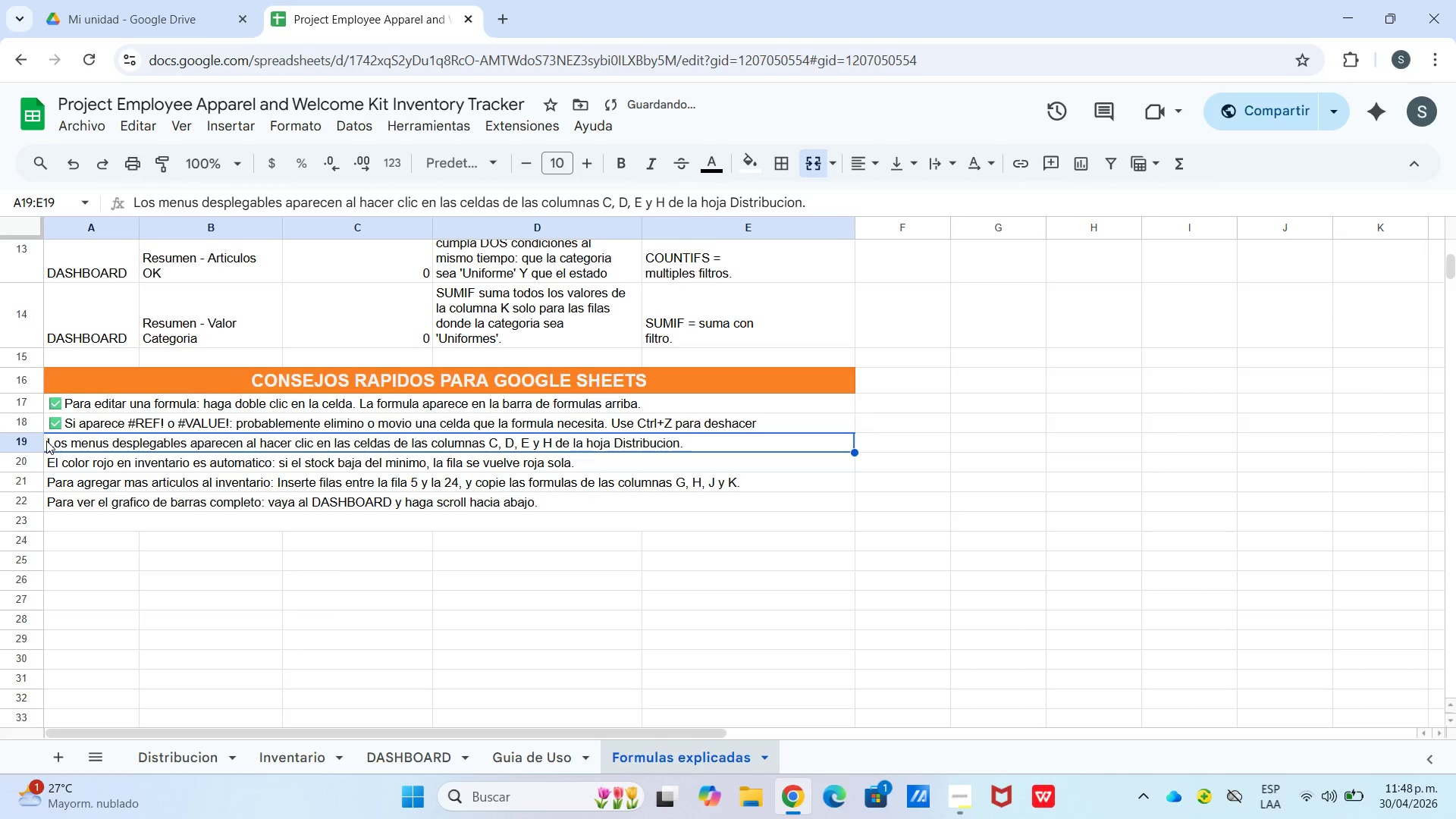 
triple_click([46, 441])
 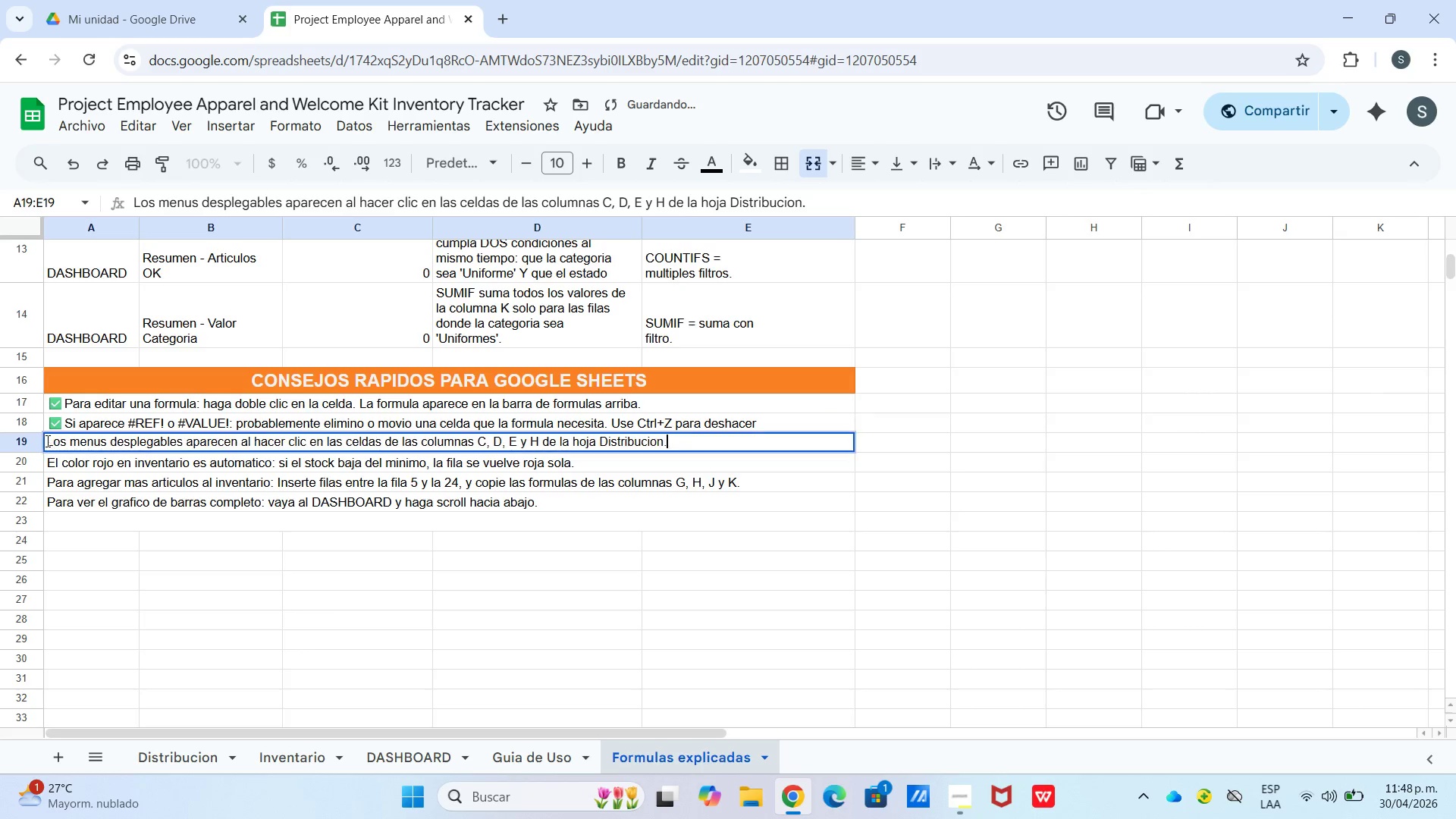 
triple_click([46, 441])
 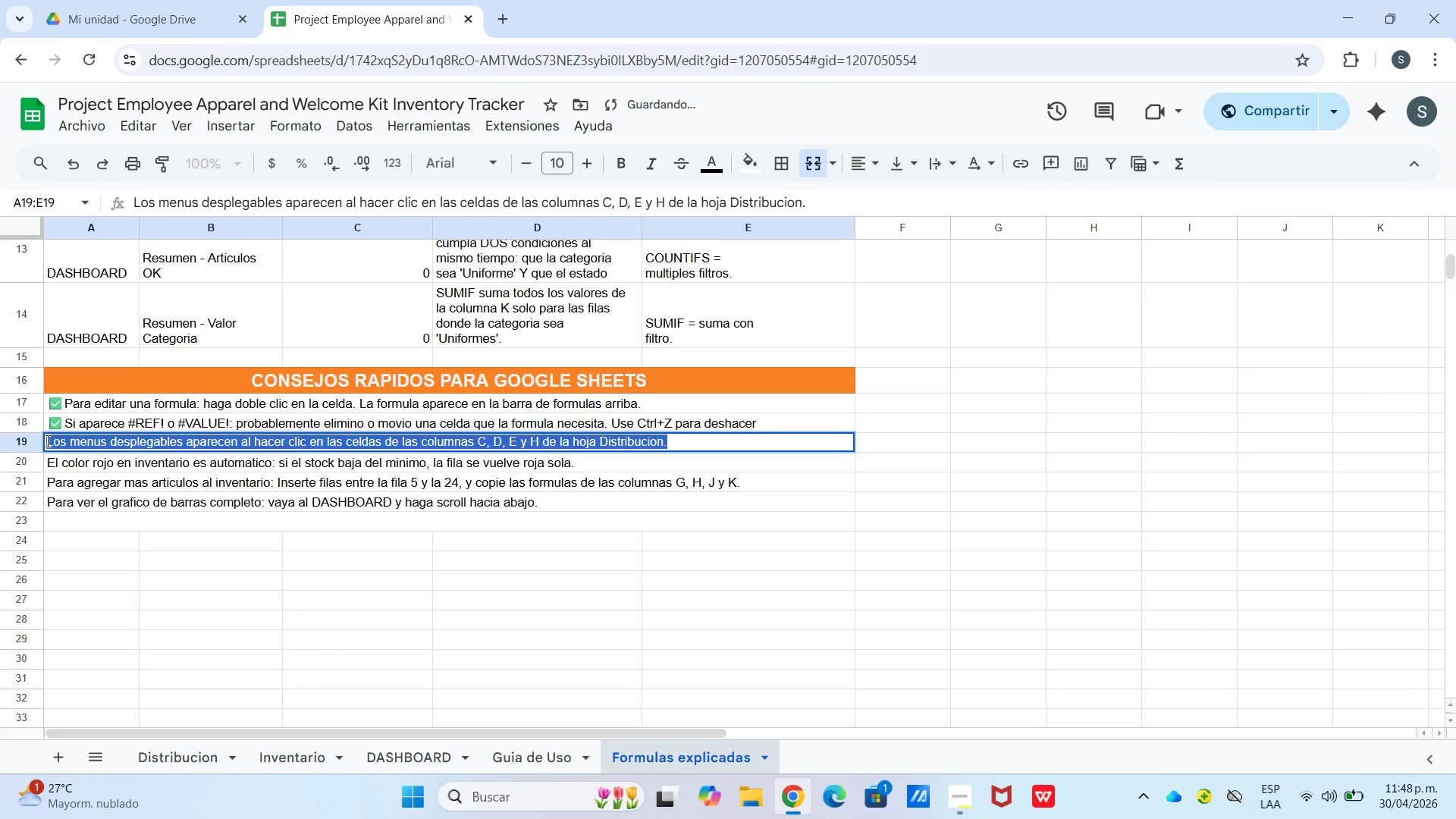 
triple_click([46, 441])
 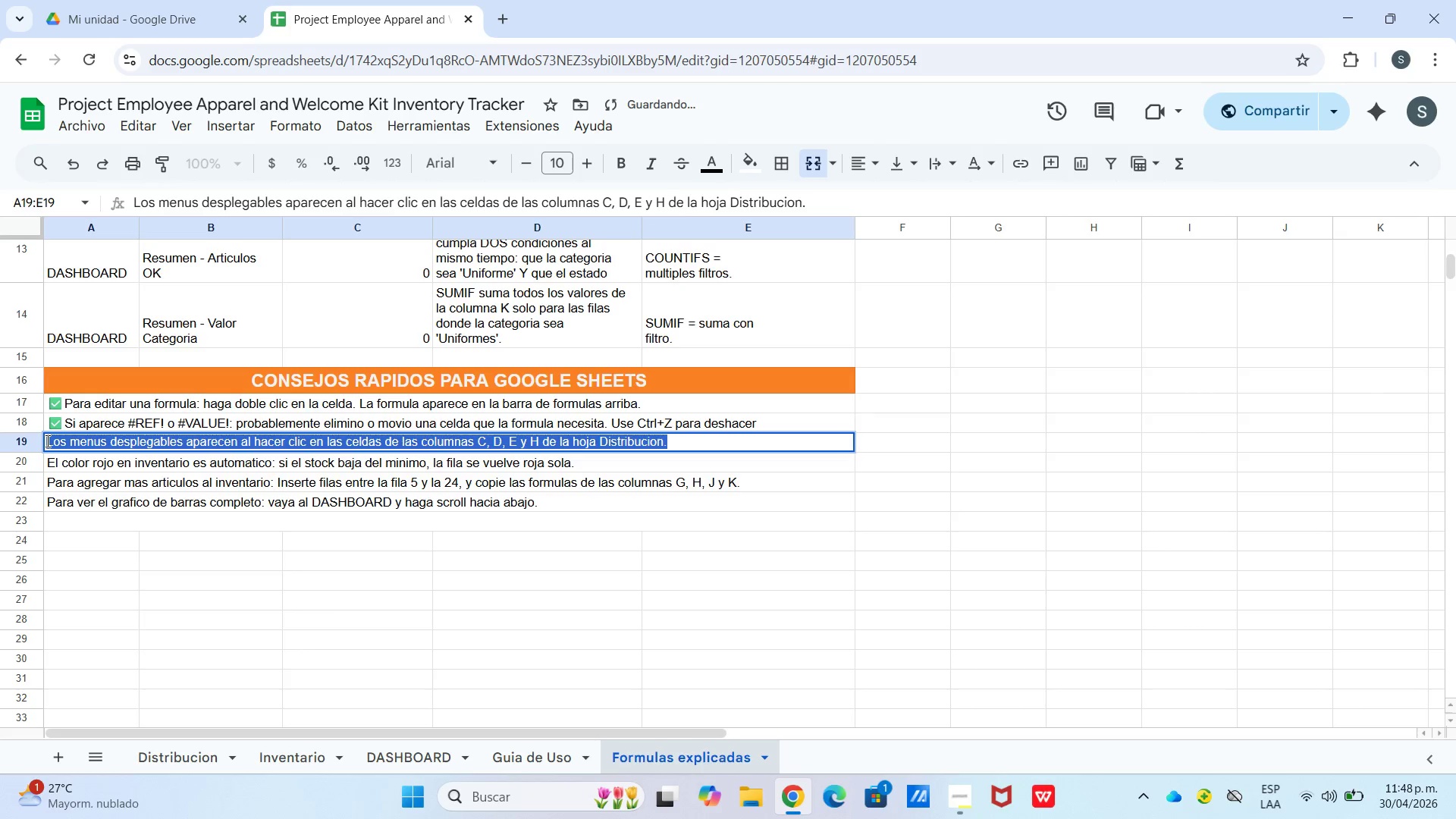 
triple_click([46, 441])
 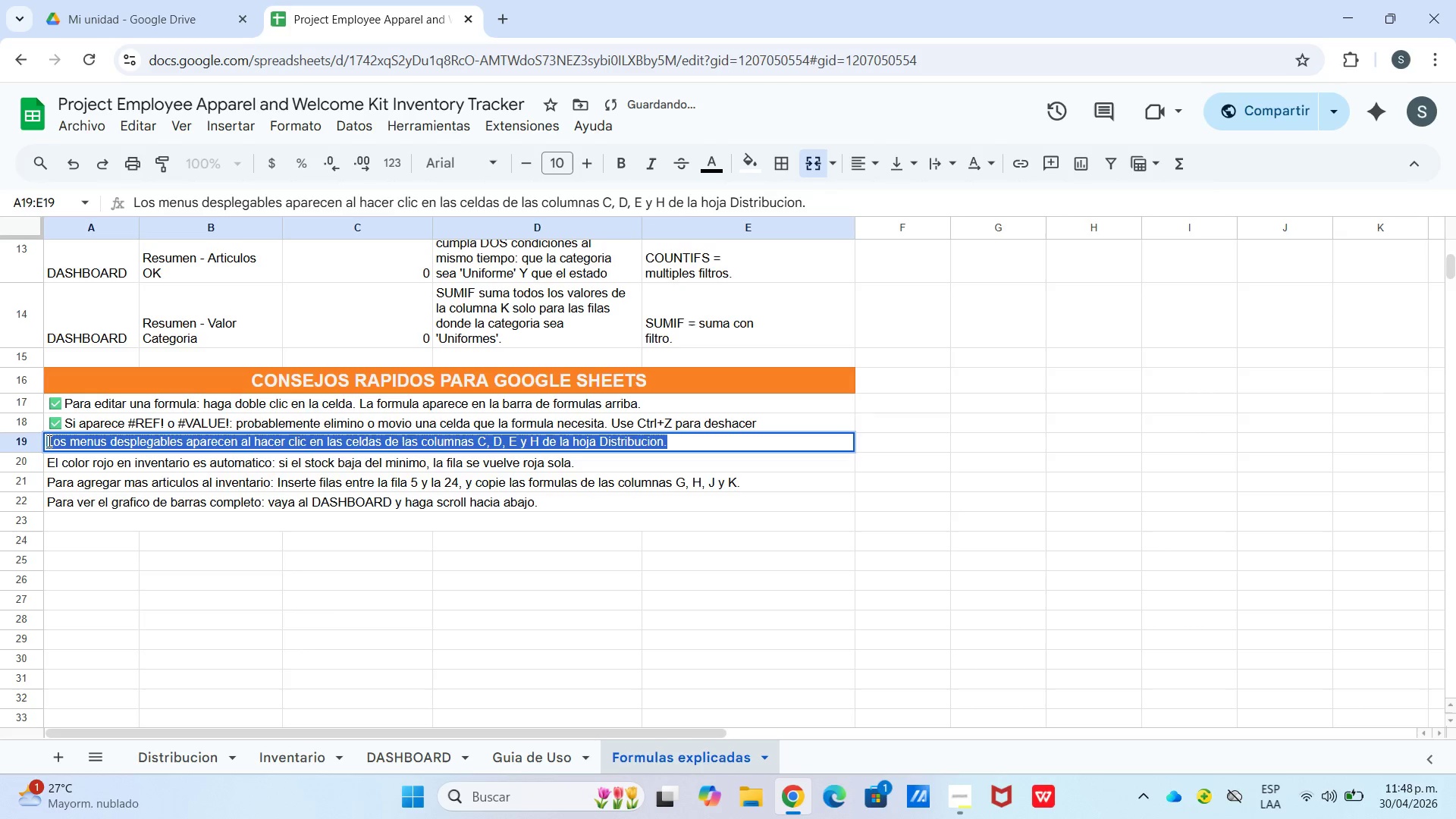 
triple_click([47, 441])
 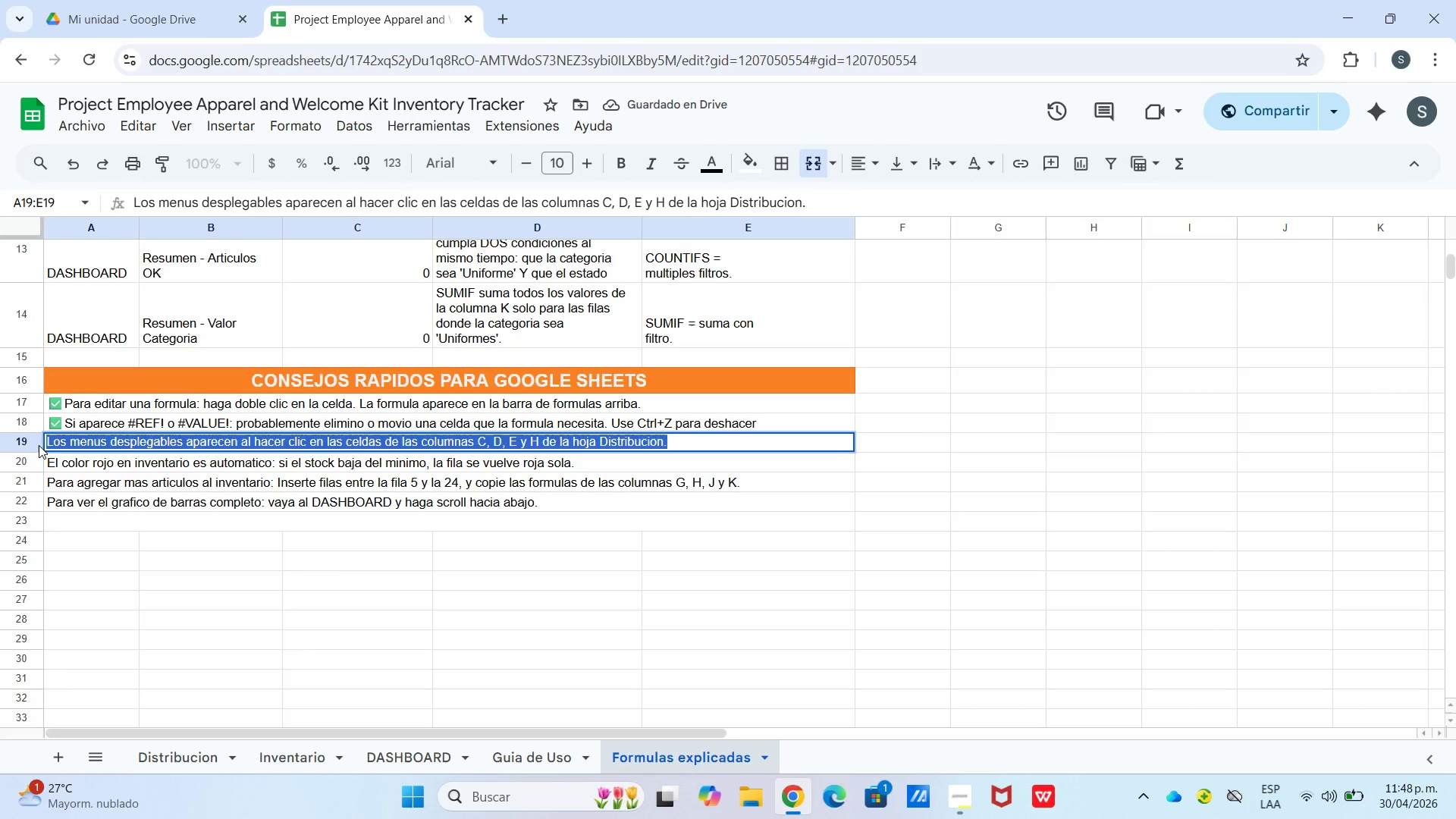 
triple_click([39, 445])
 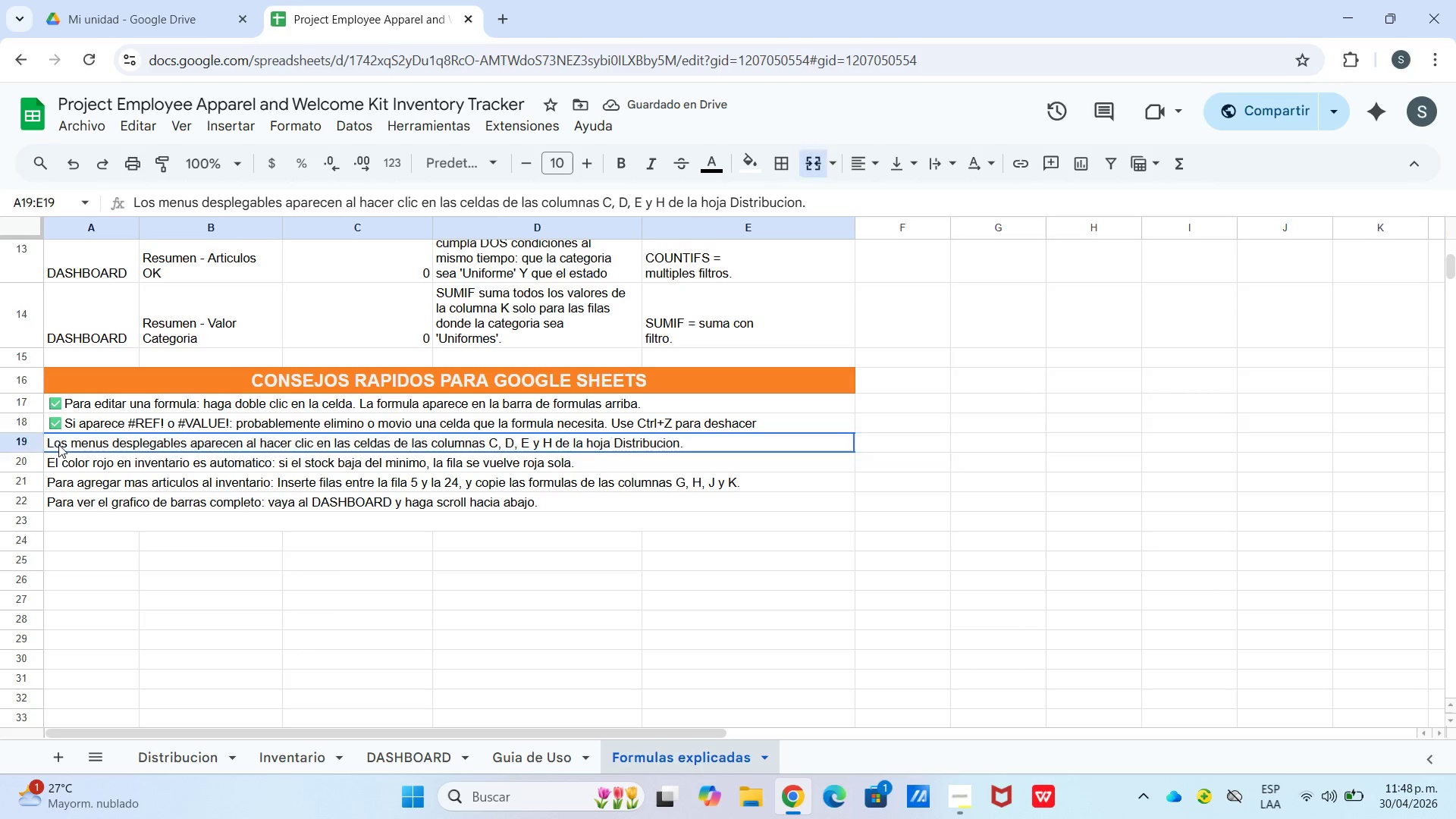 
triple_click([58, 444])
 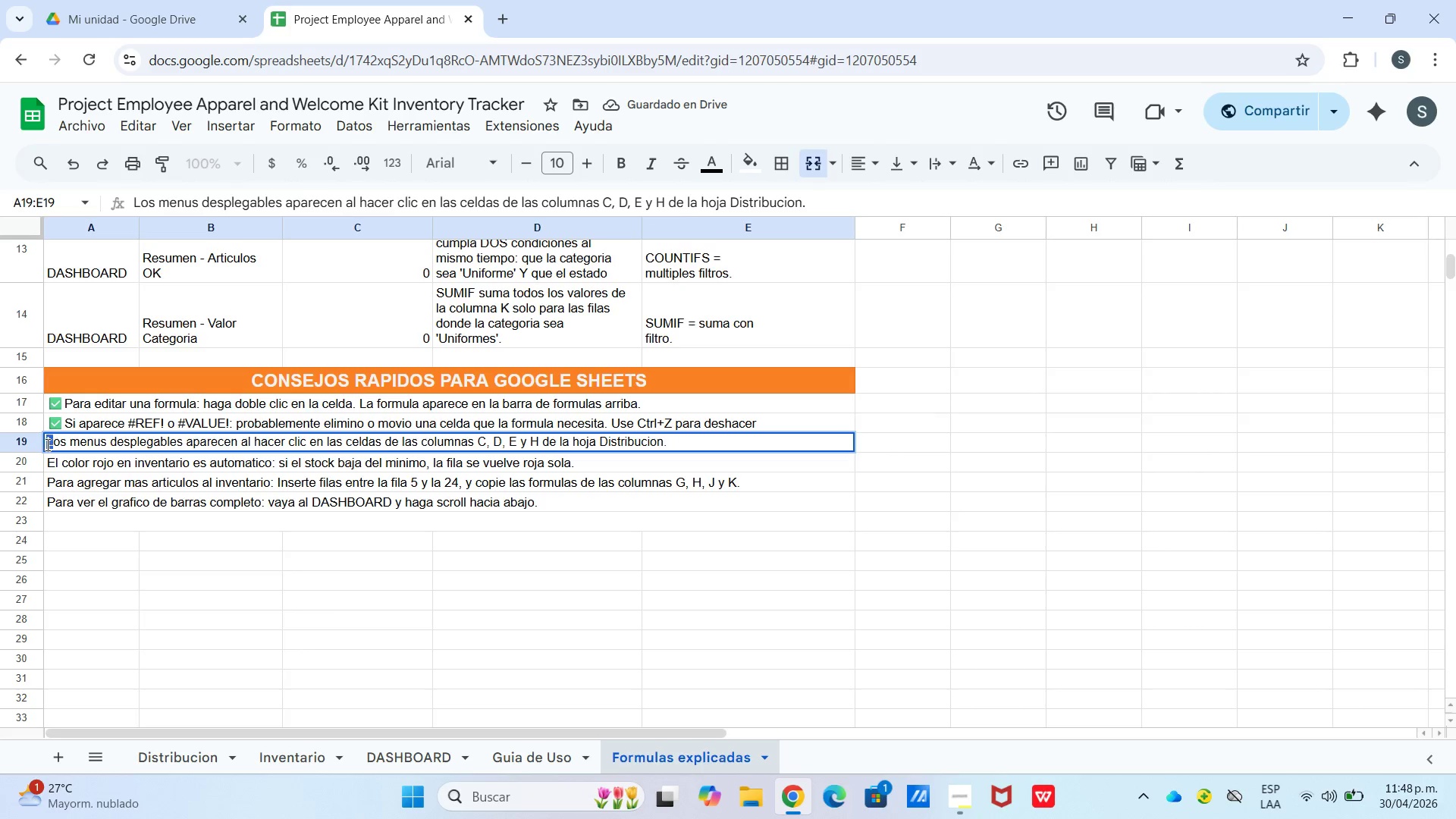 
triple_click([46, 444])
 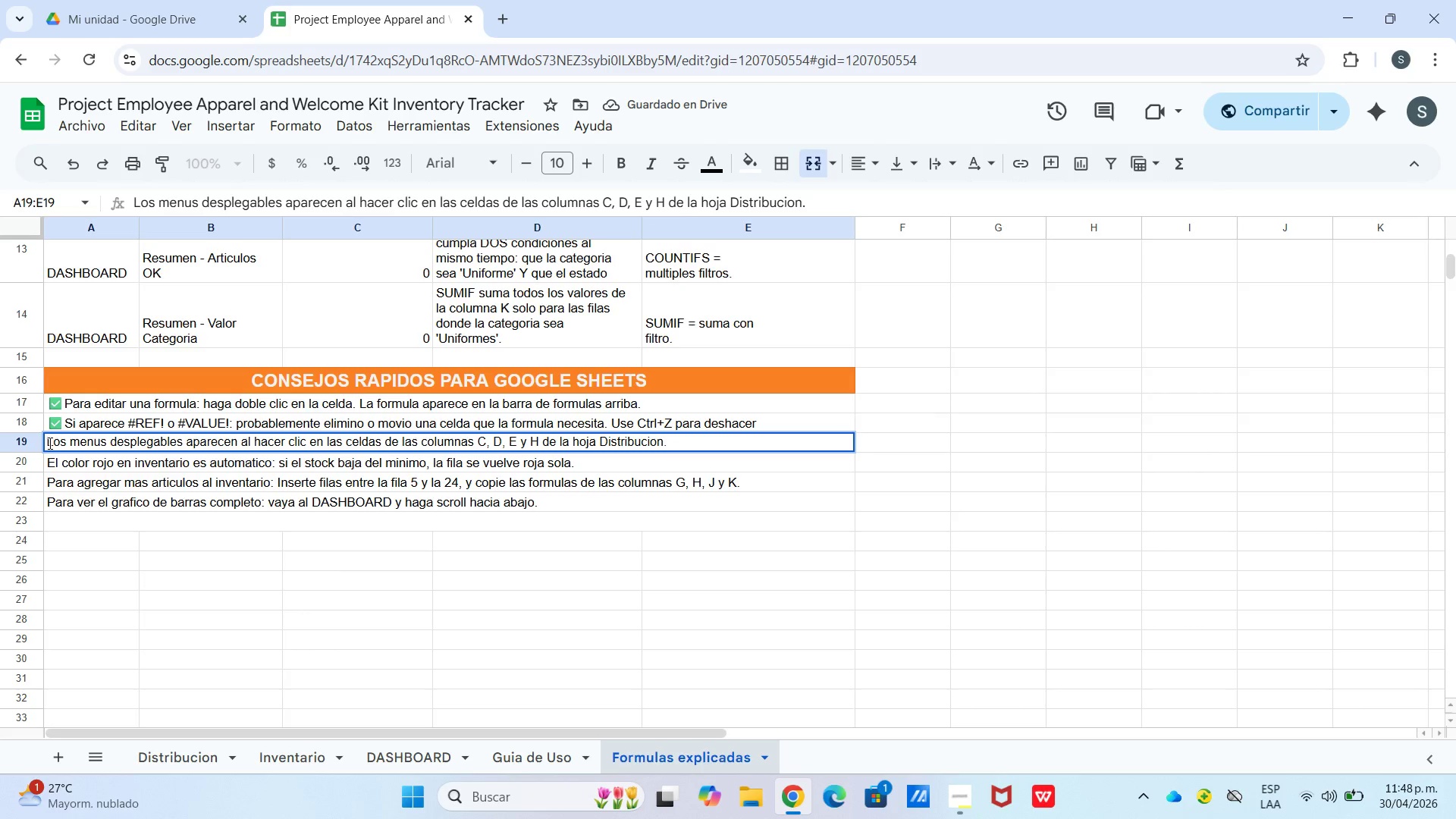 
key(Control+V)
 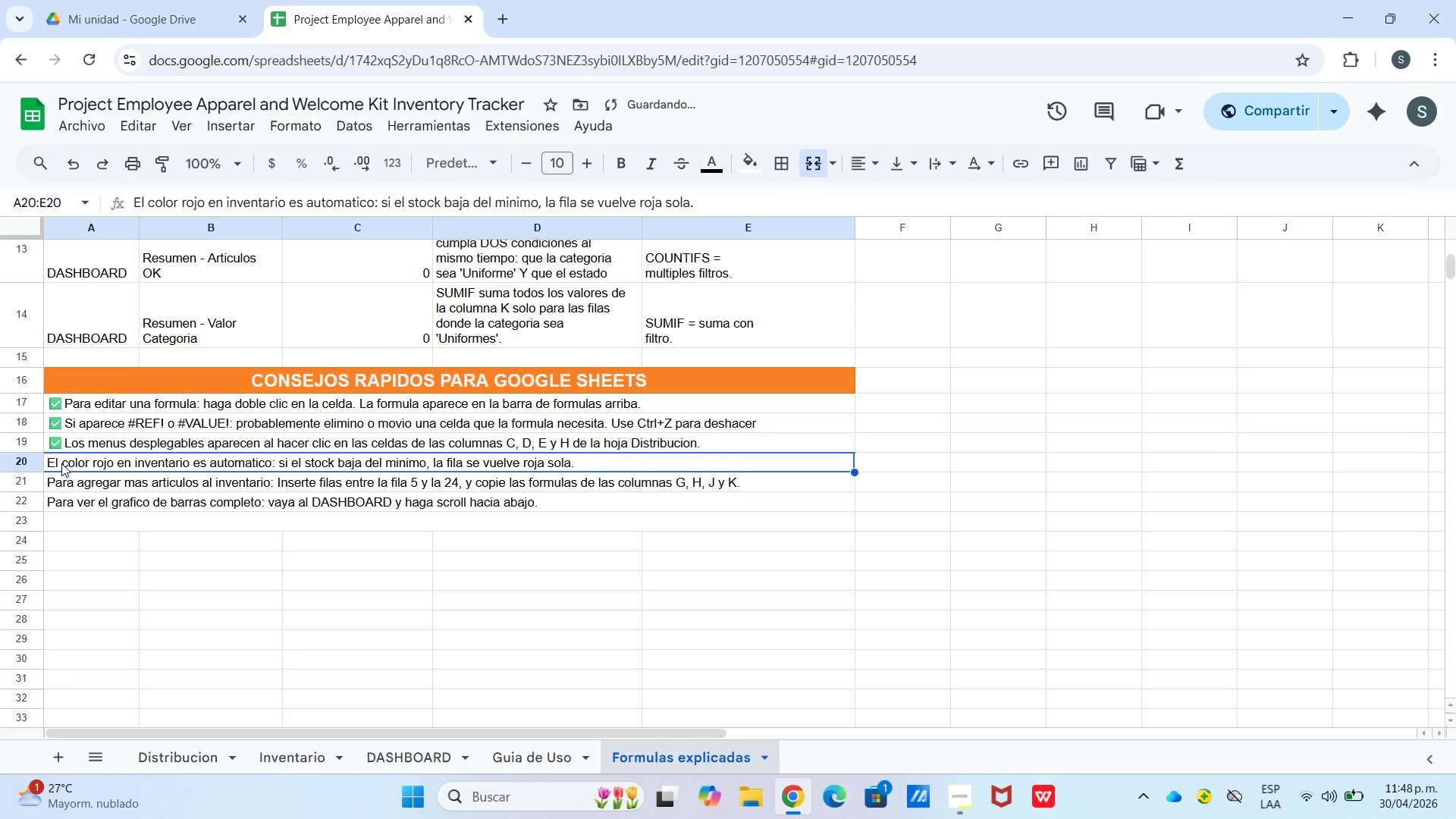 
double_click([61, 463])
 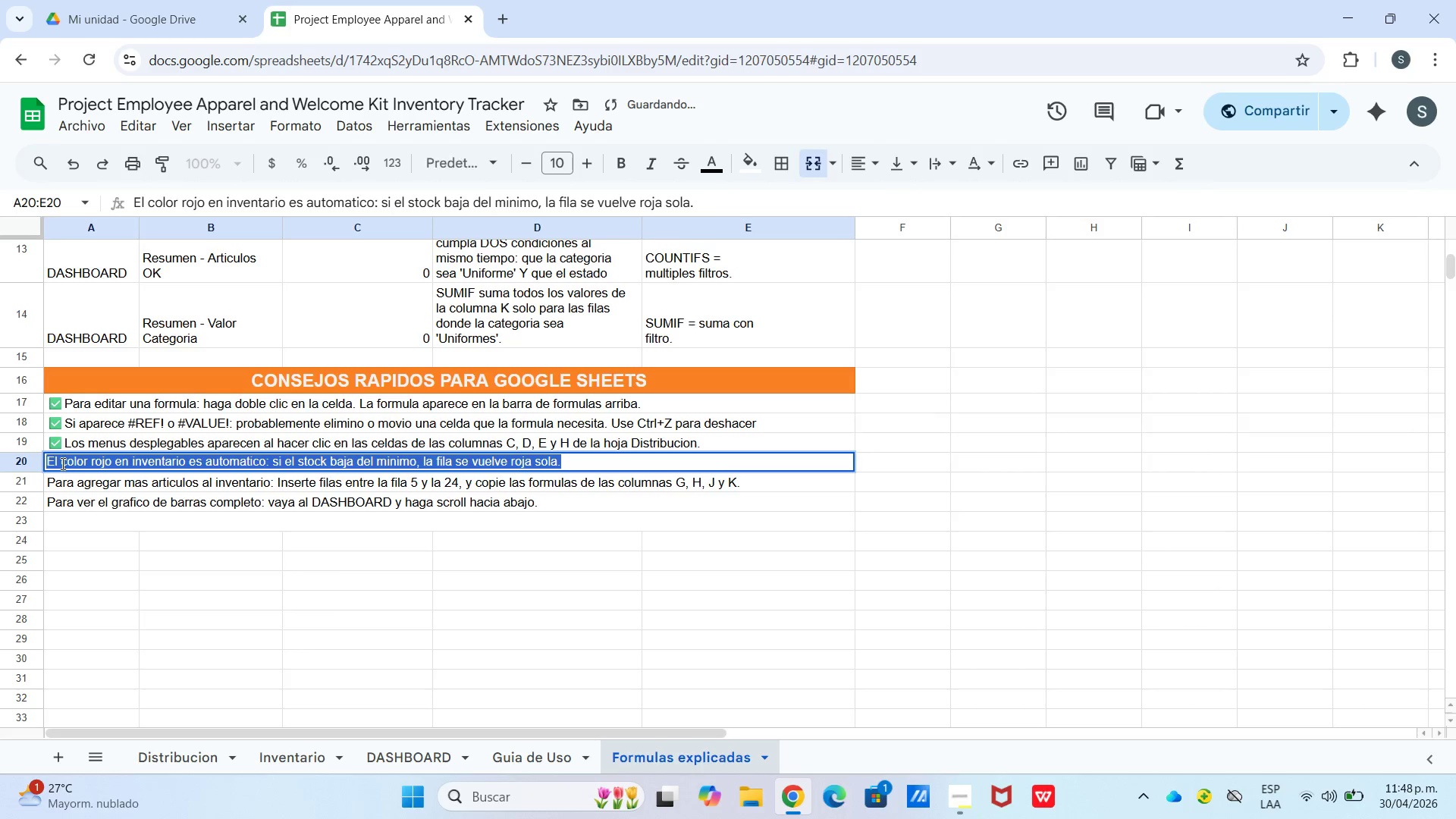 
triple_click([61, 463])
 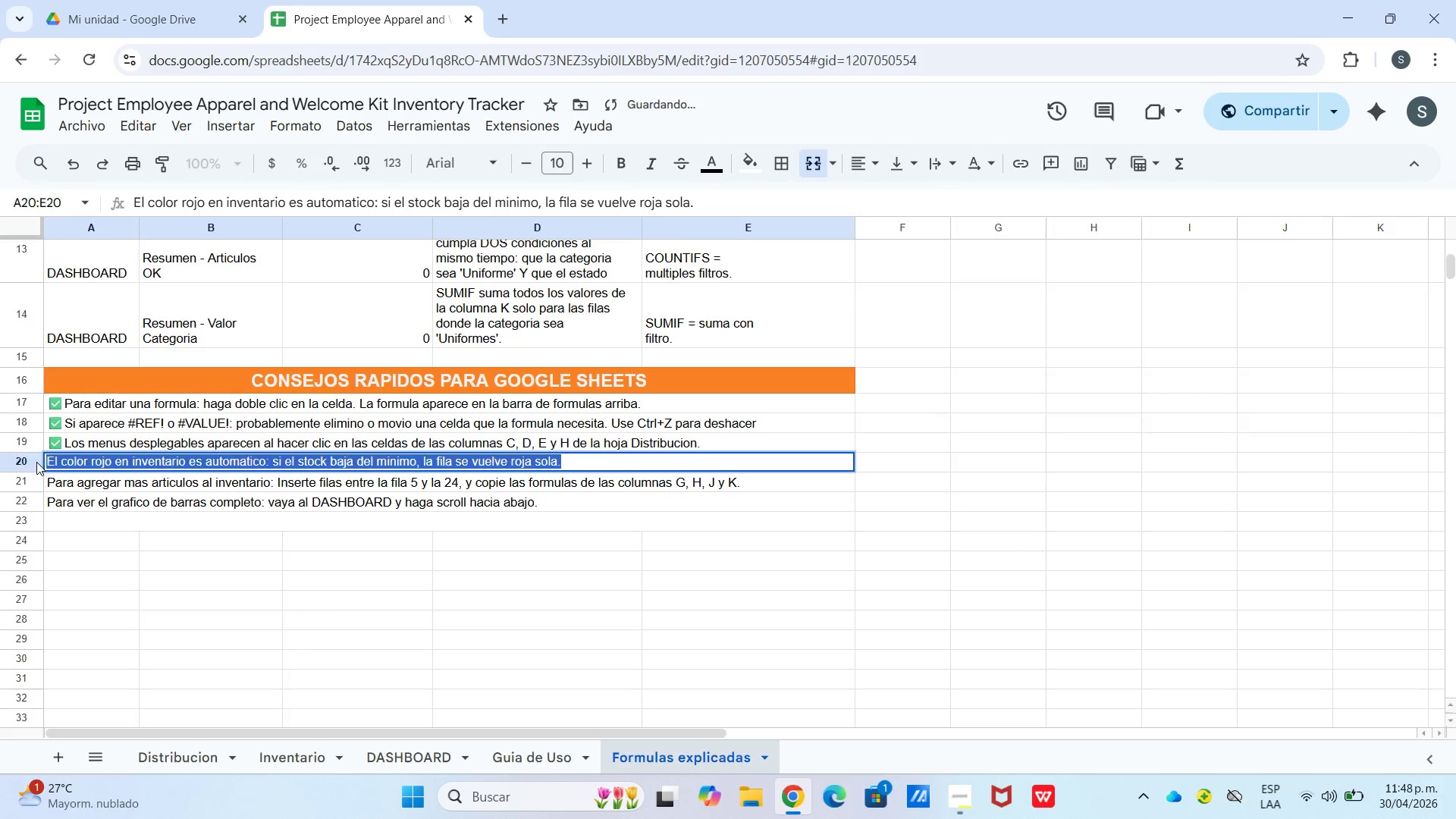 
triple_click([36, 462])
 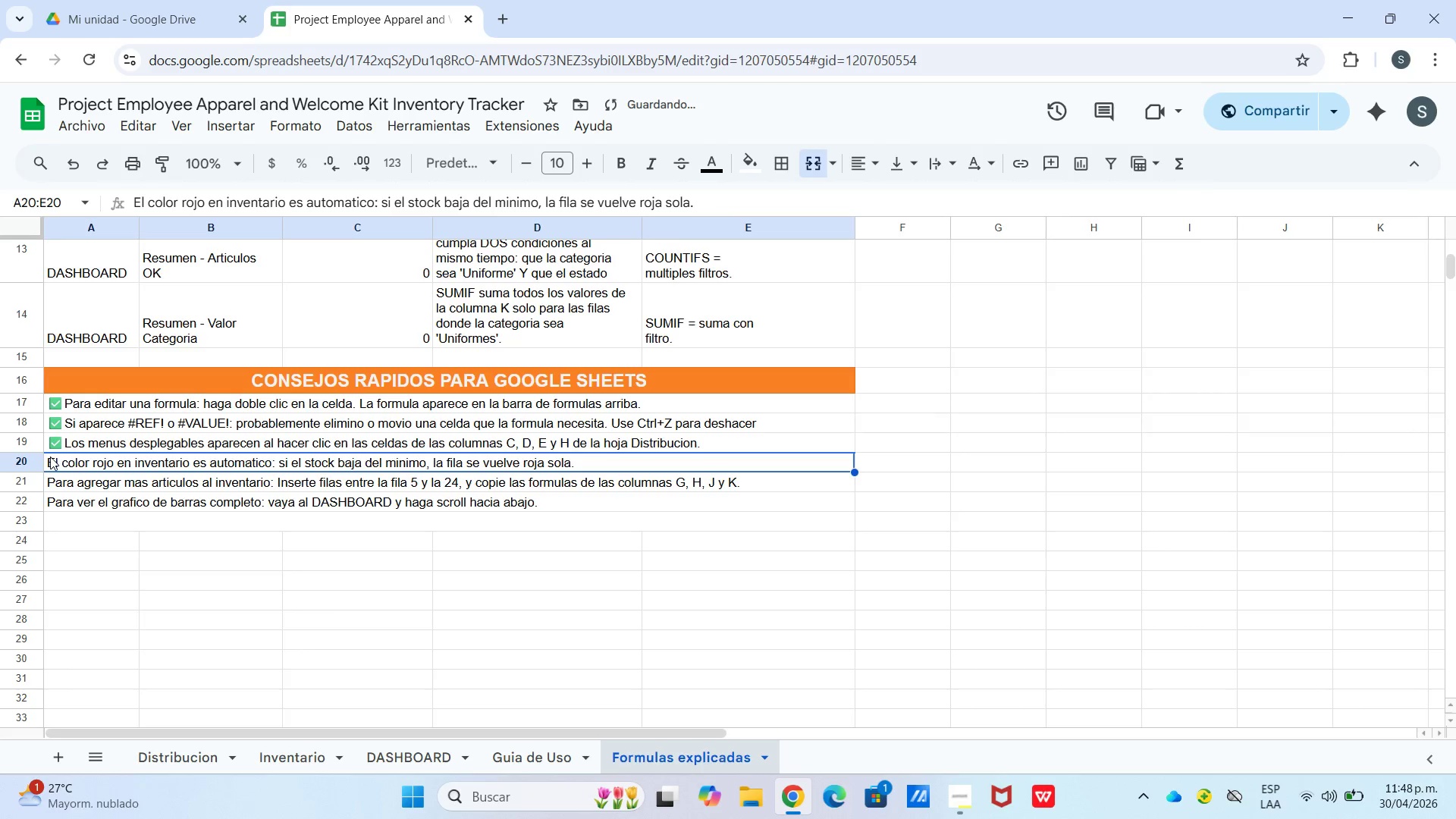 
double_click([50, 457])
 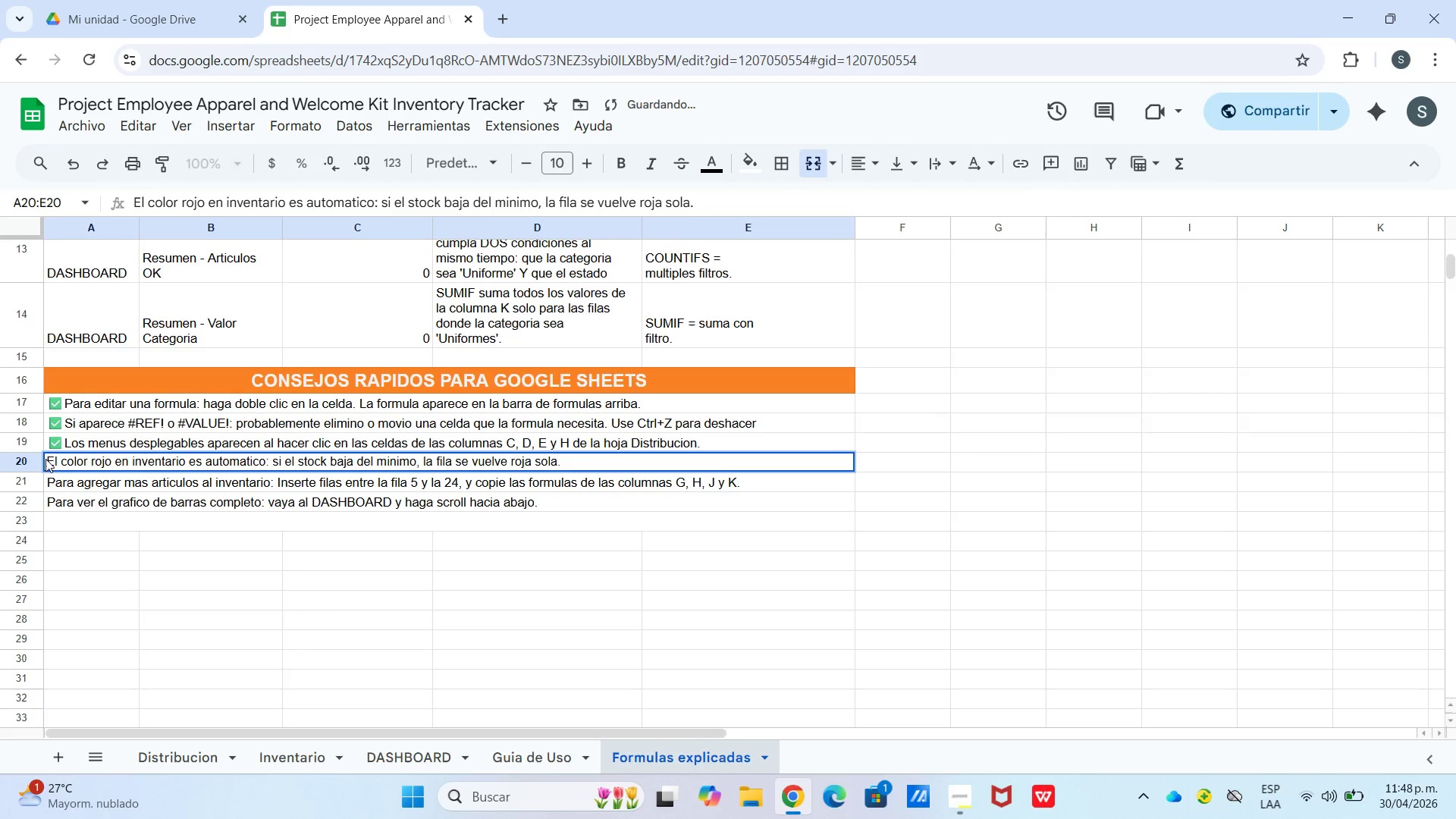 
left_click([46, 459])
 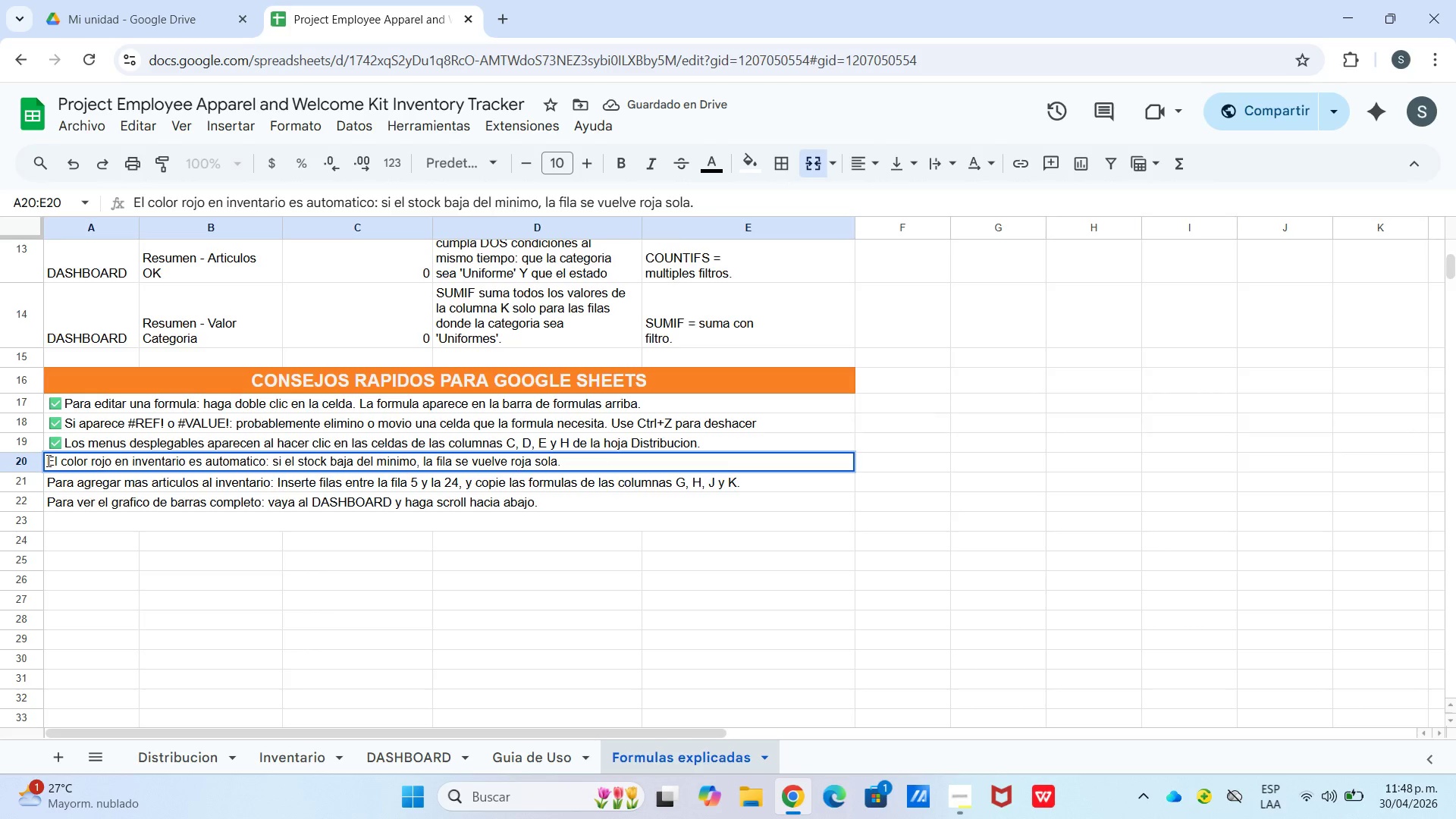 
left_click([47, 460])
 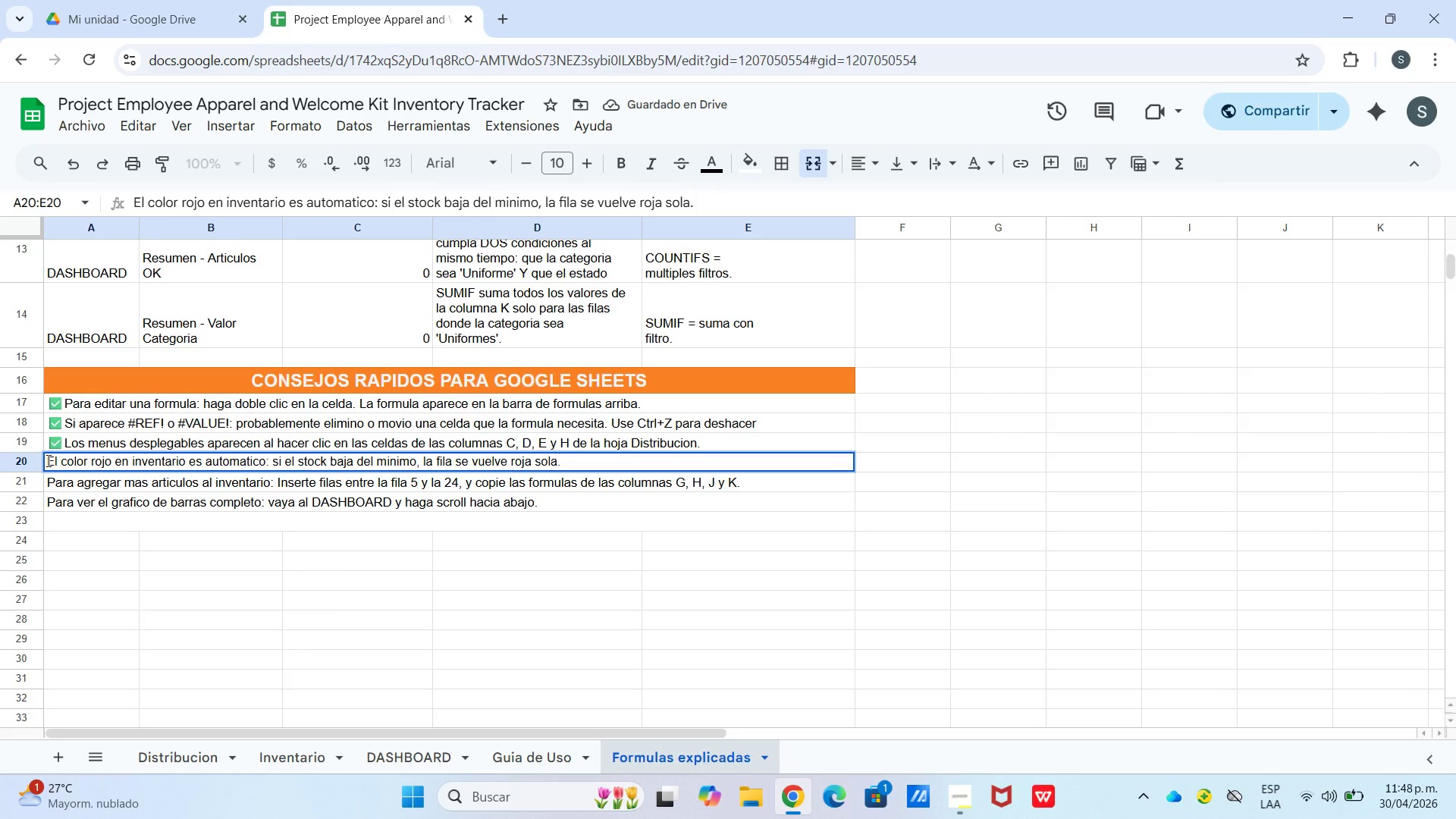 
key(Control+V)
 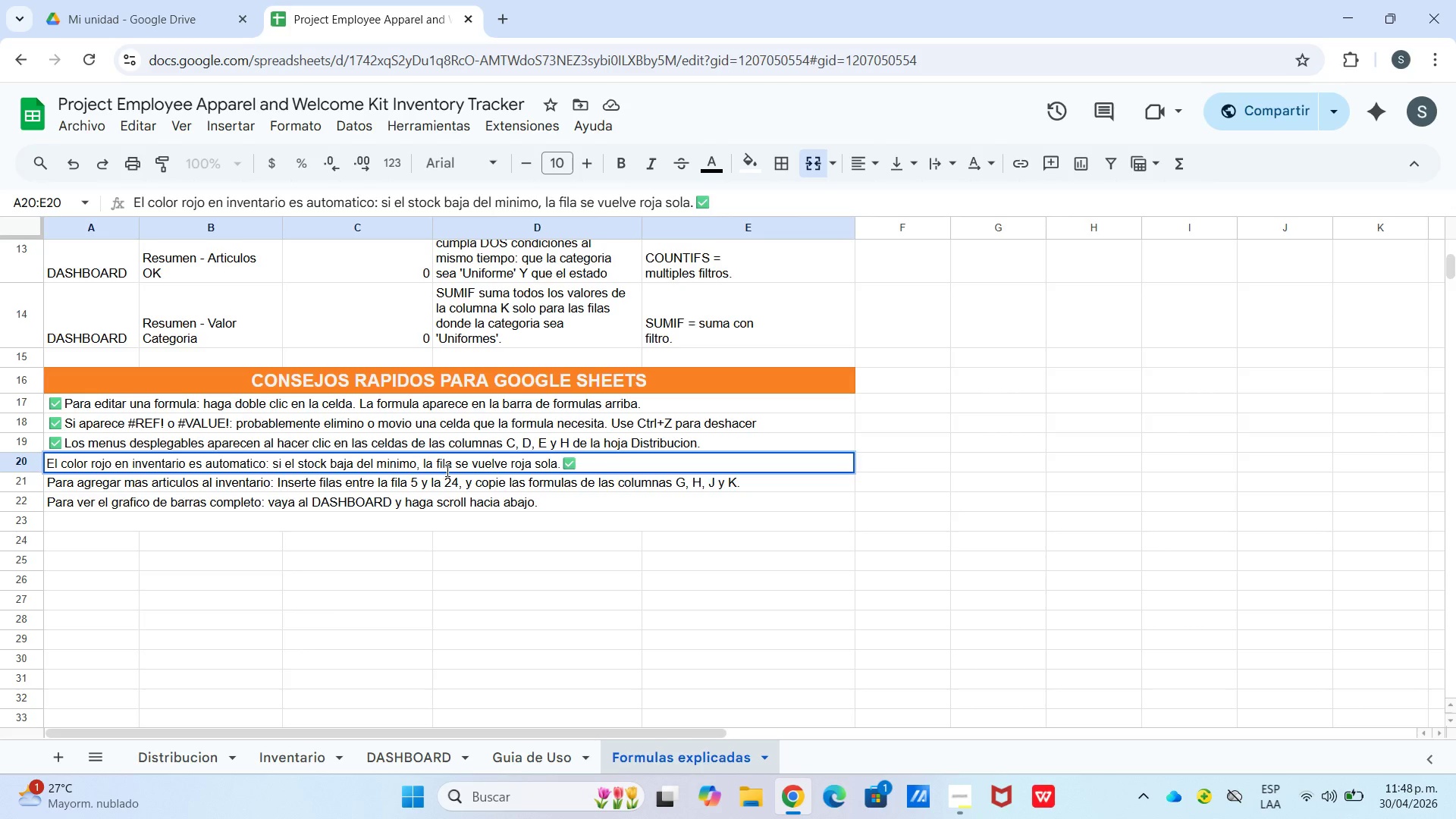 
key(Backspace)
 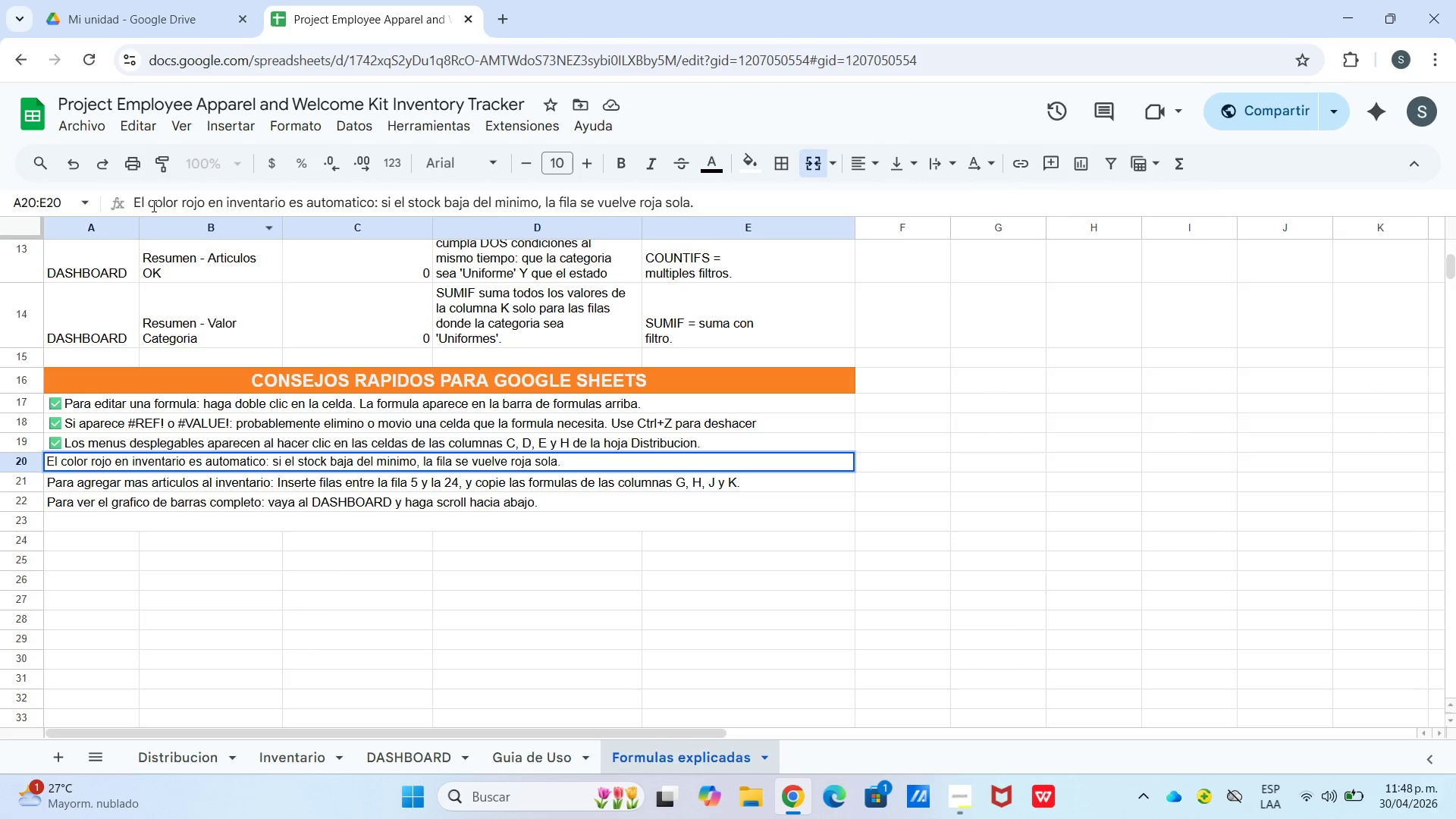 
left_click([135, 205])
 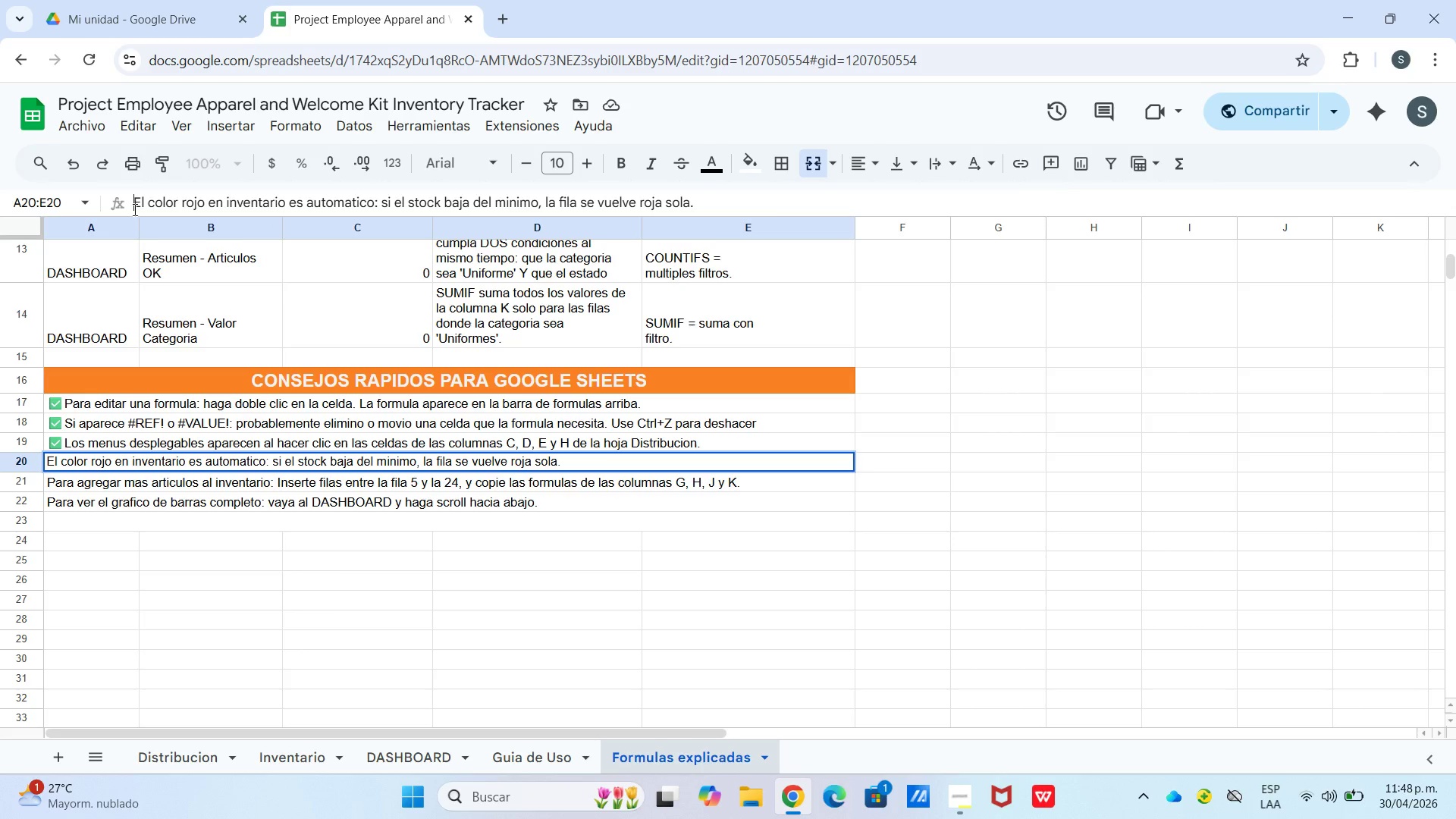 
key(Control+V)
 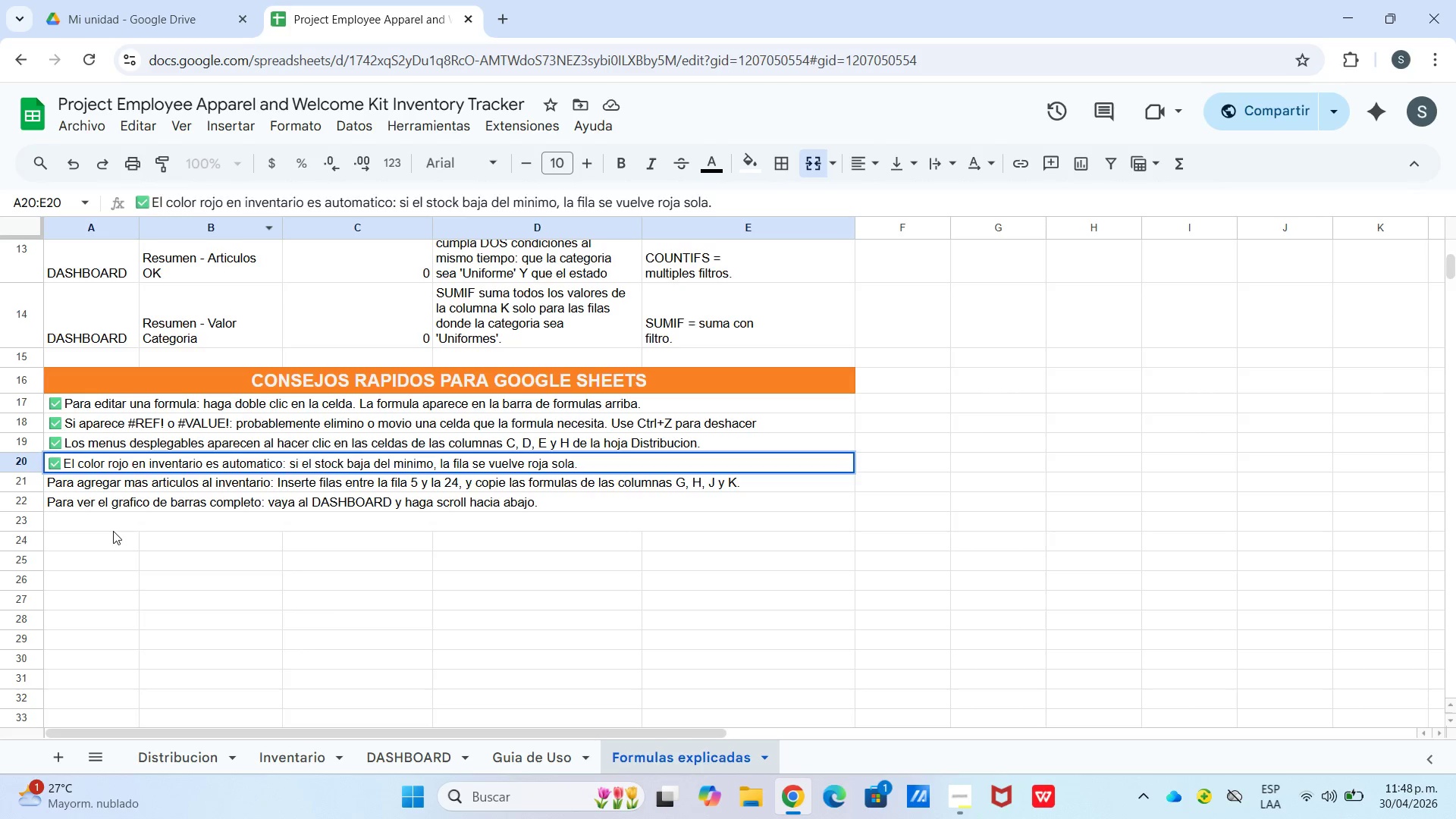 
left_click([113, 531])
 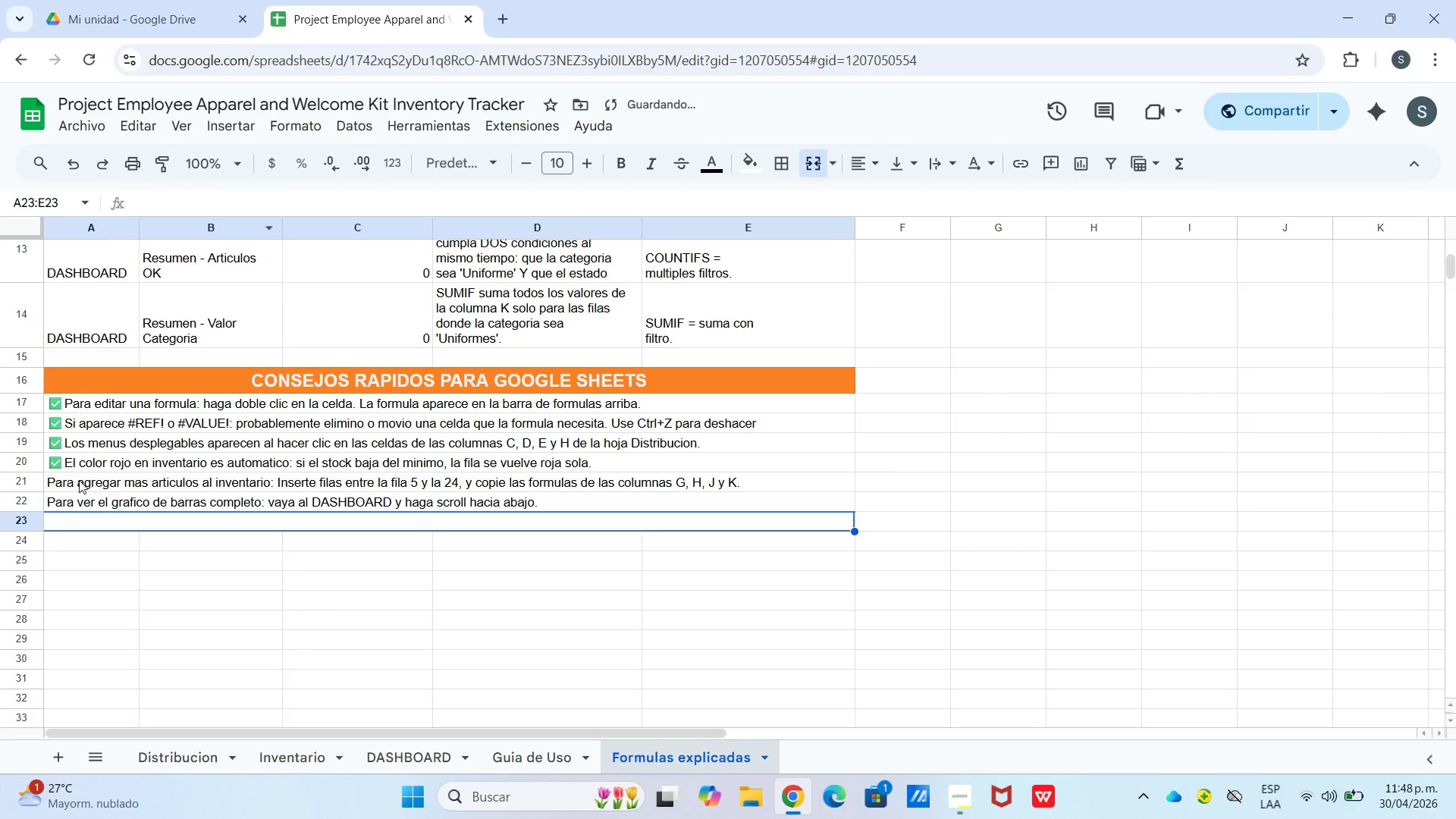 
left_click([79, 480])
 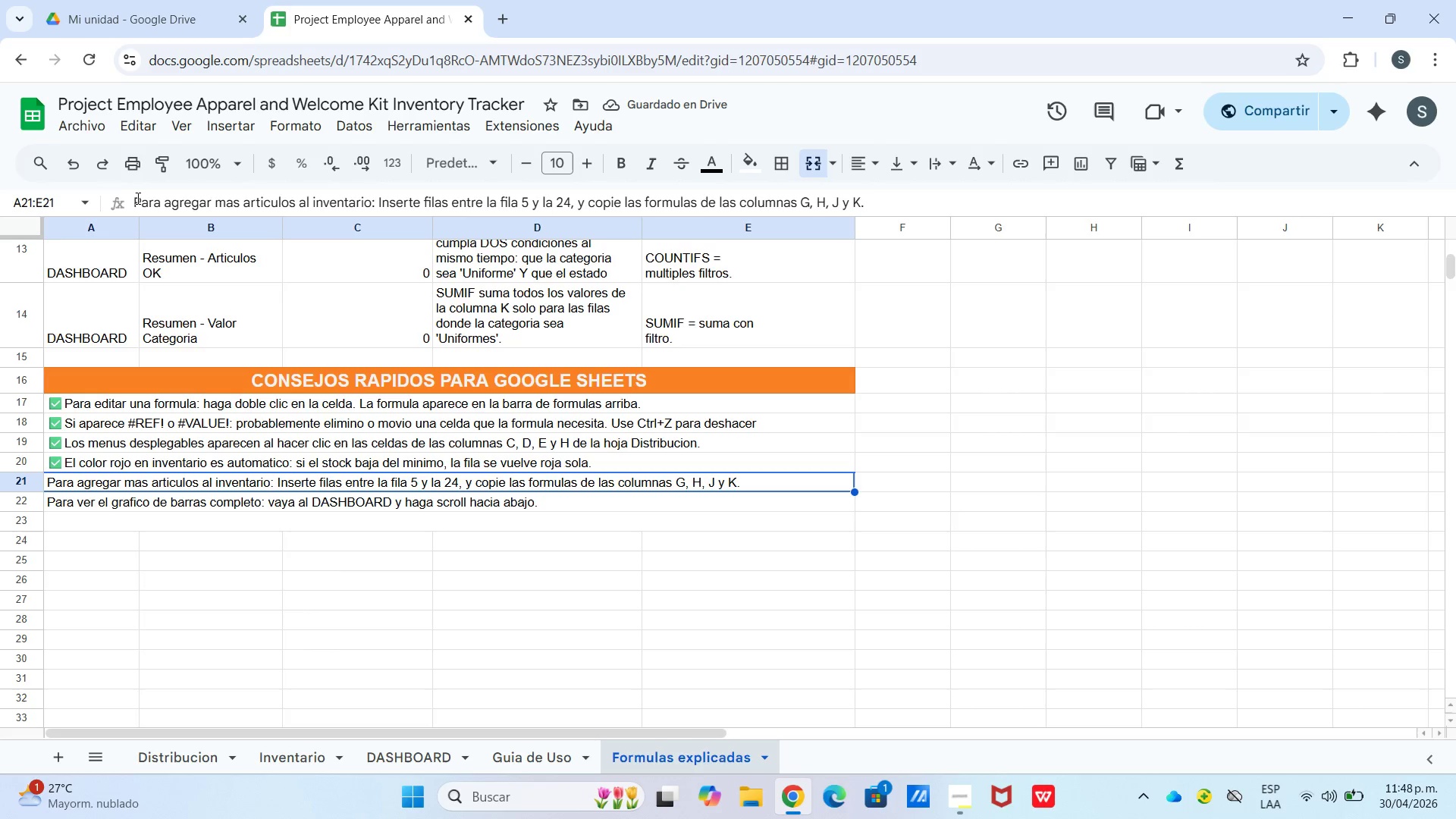 
left_click([133, 198])
 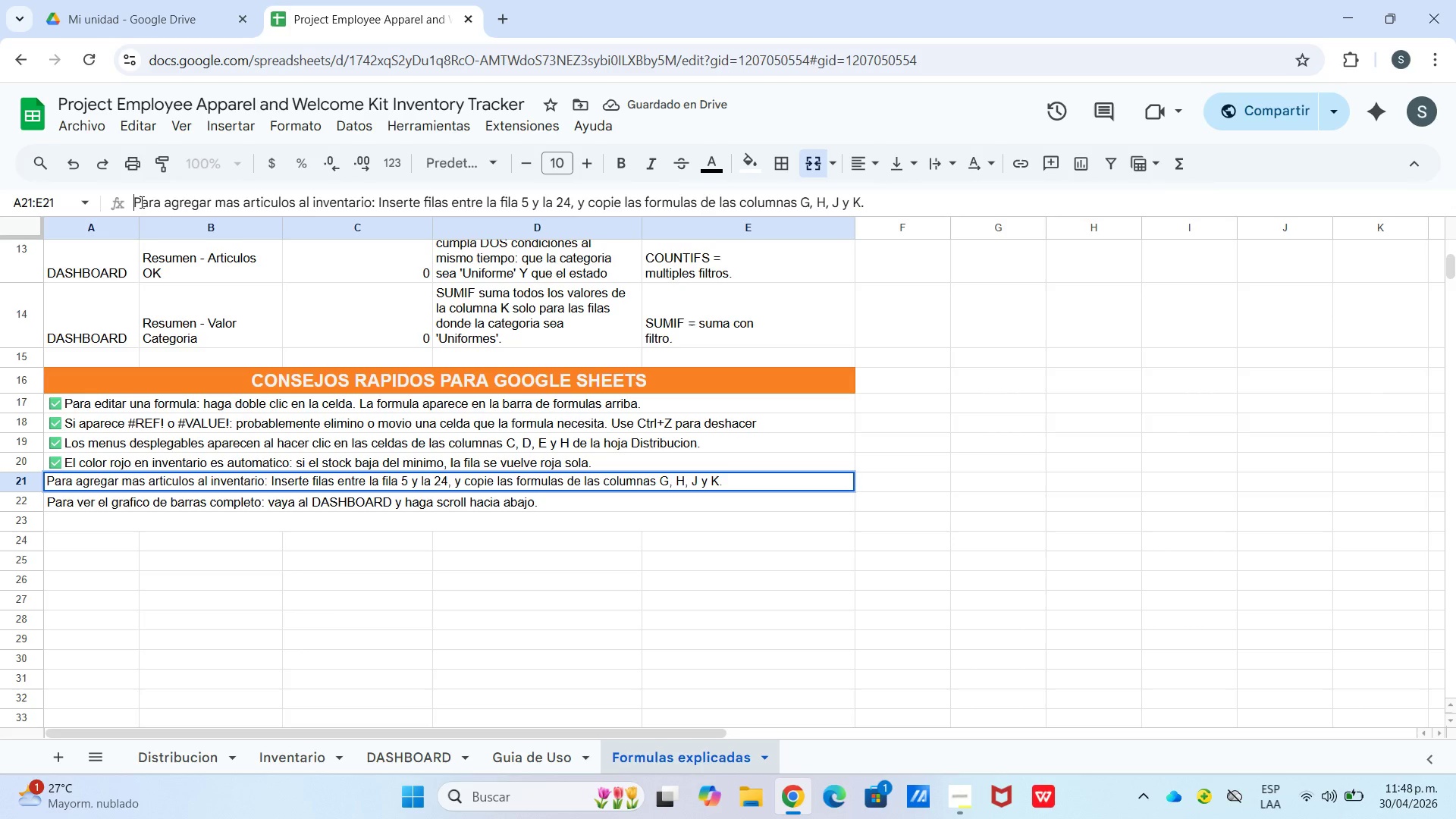 
key(Control+V)
 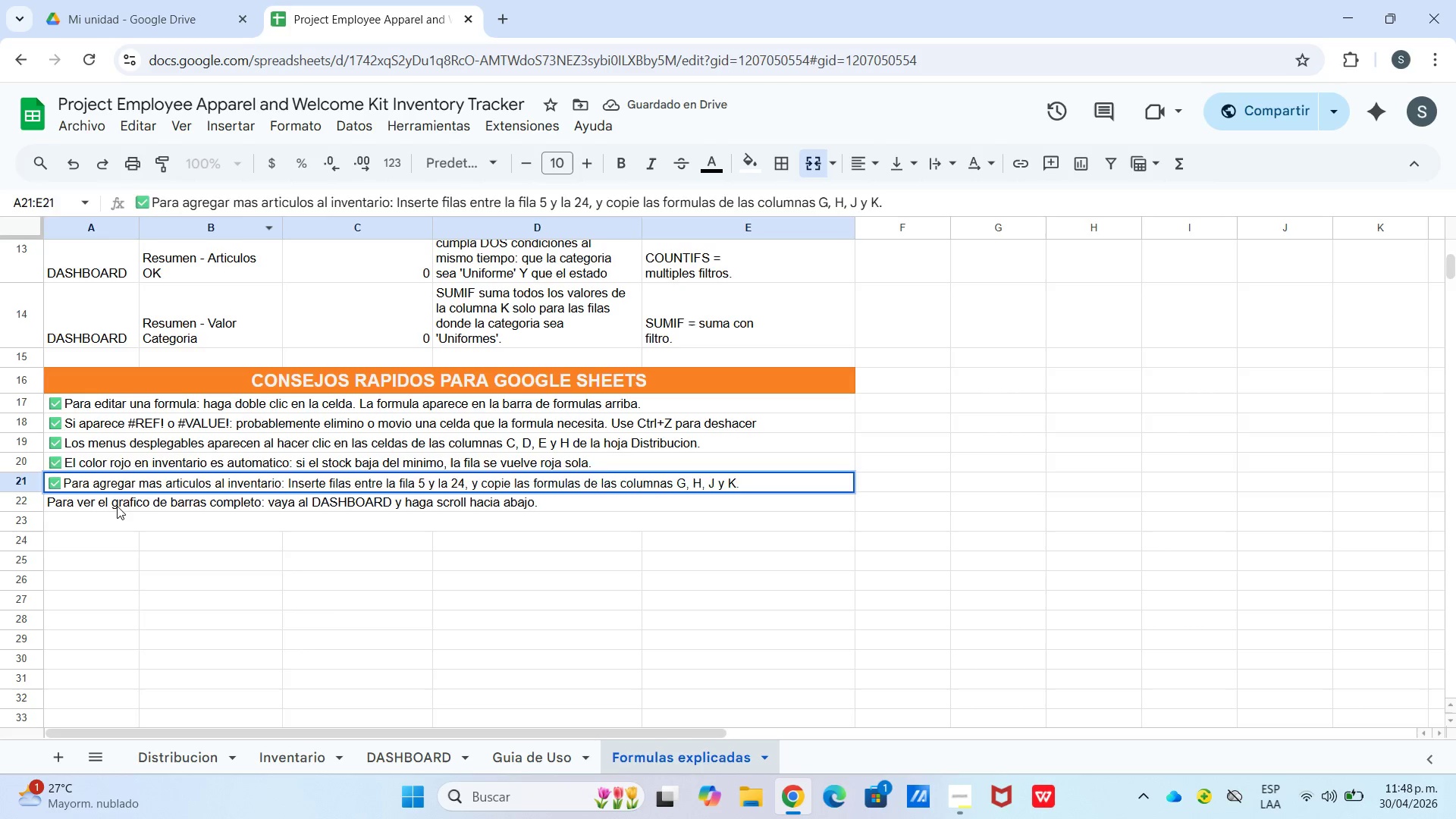 
left_click([117, 506])
 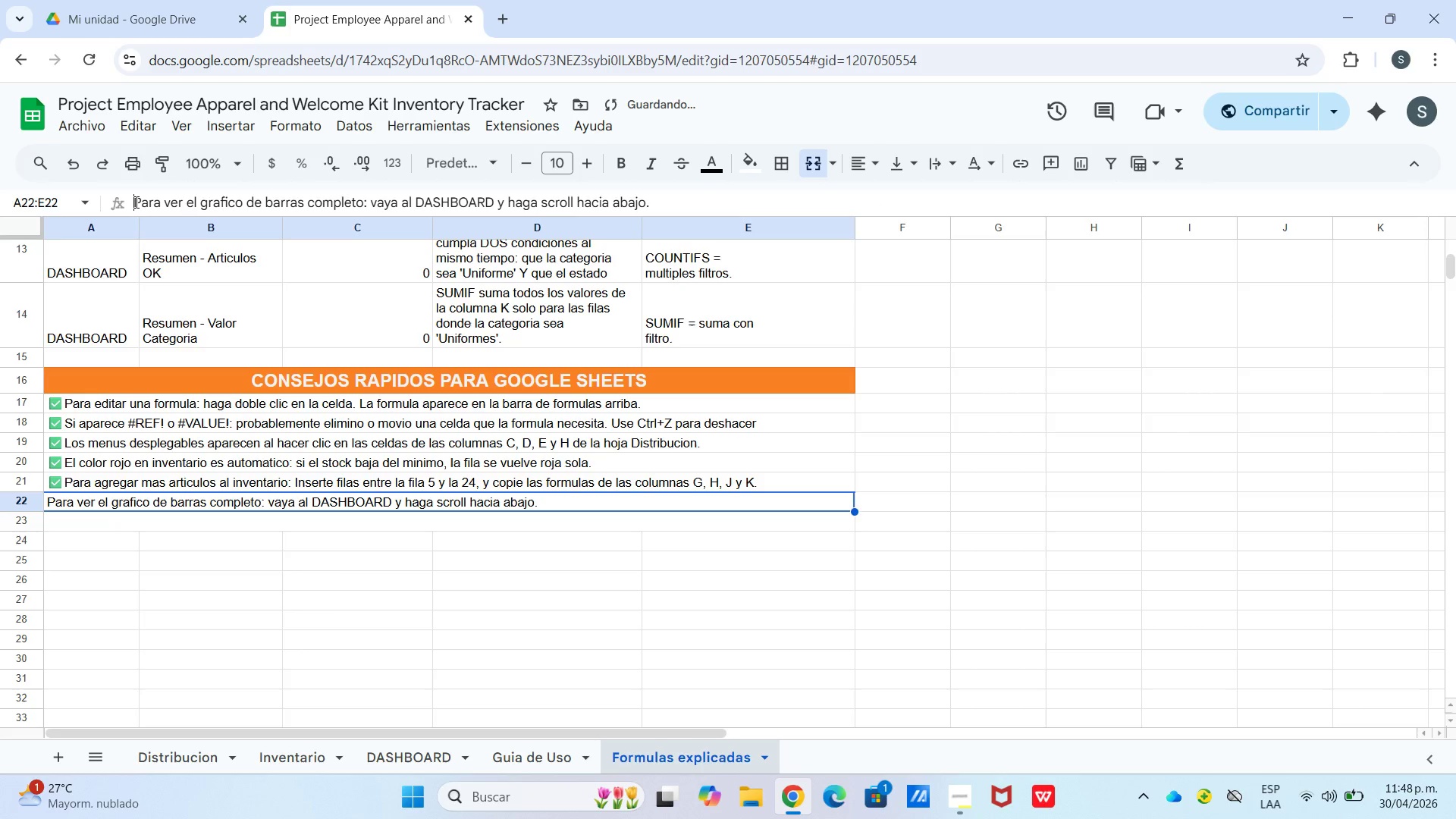 
left_click([135, 202])
 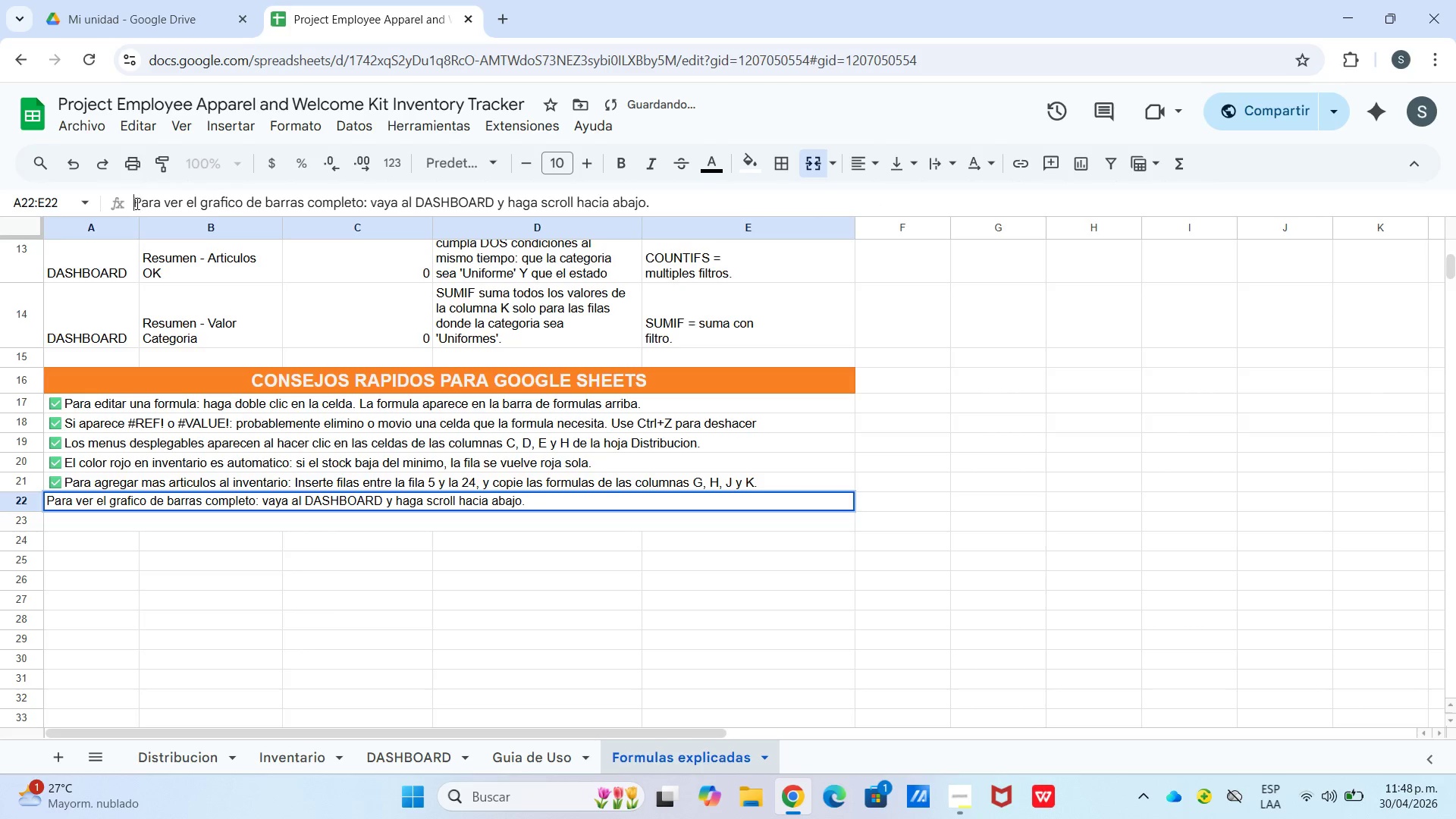 
key(Control+V)
 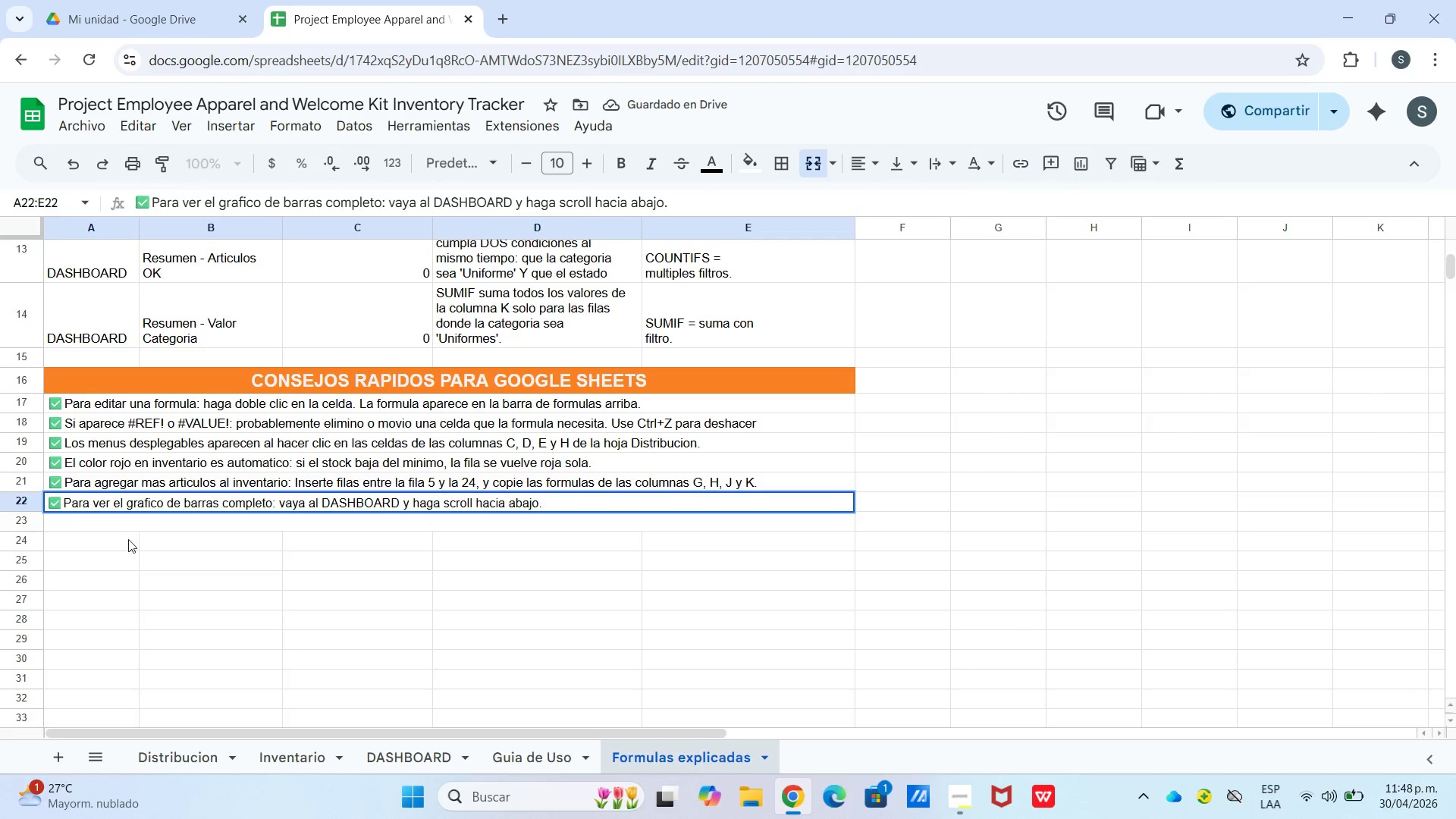 
left_click_drag(start_coordinate=[128, 539], to_coordinate=[132, 542])
 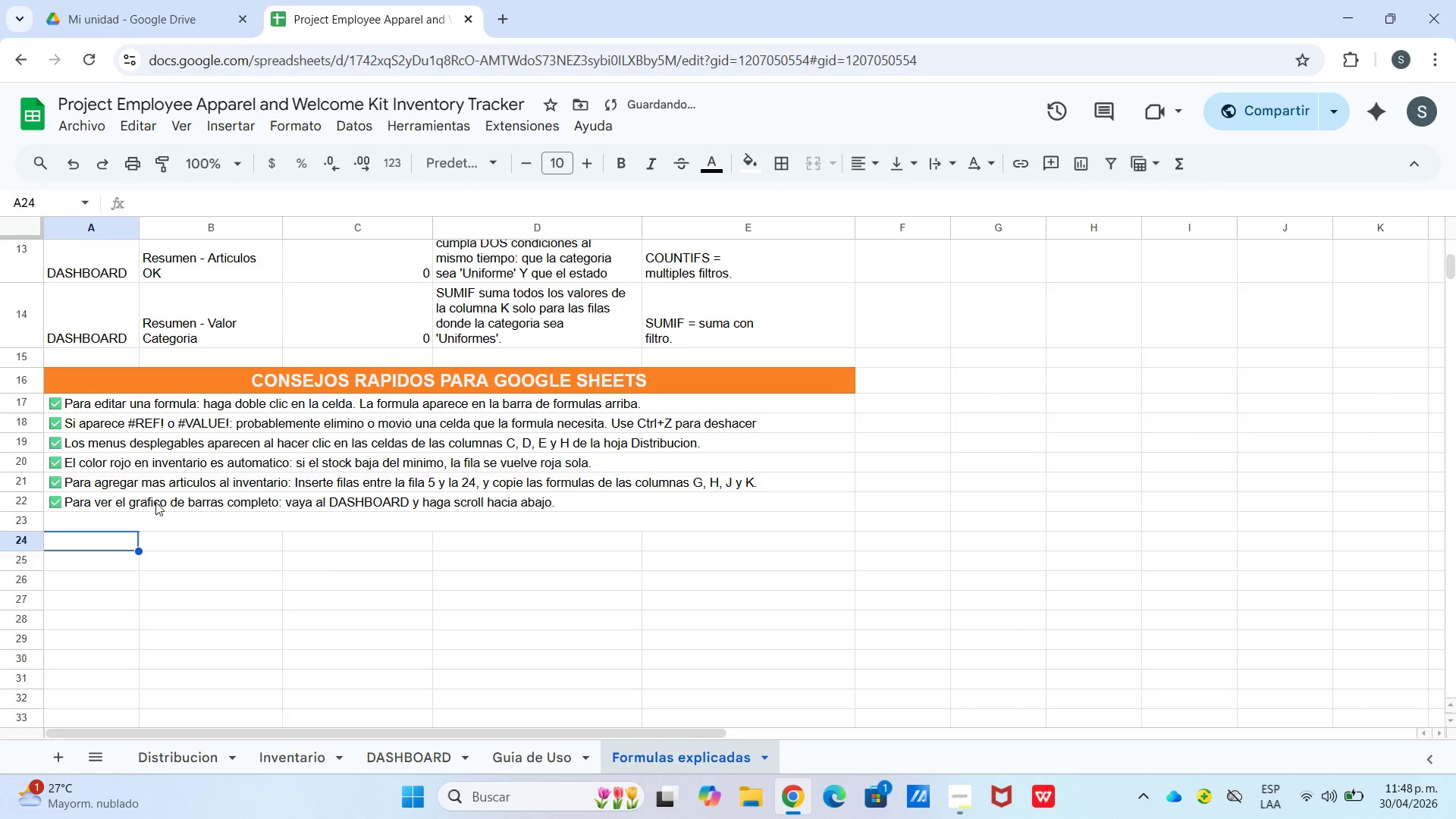 
scroll: coordinate [157, 502], scroll_direction: up, amount: 10.0
 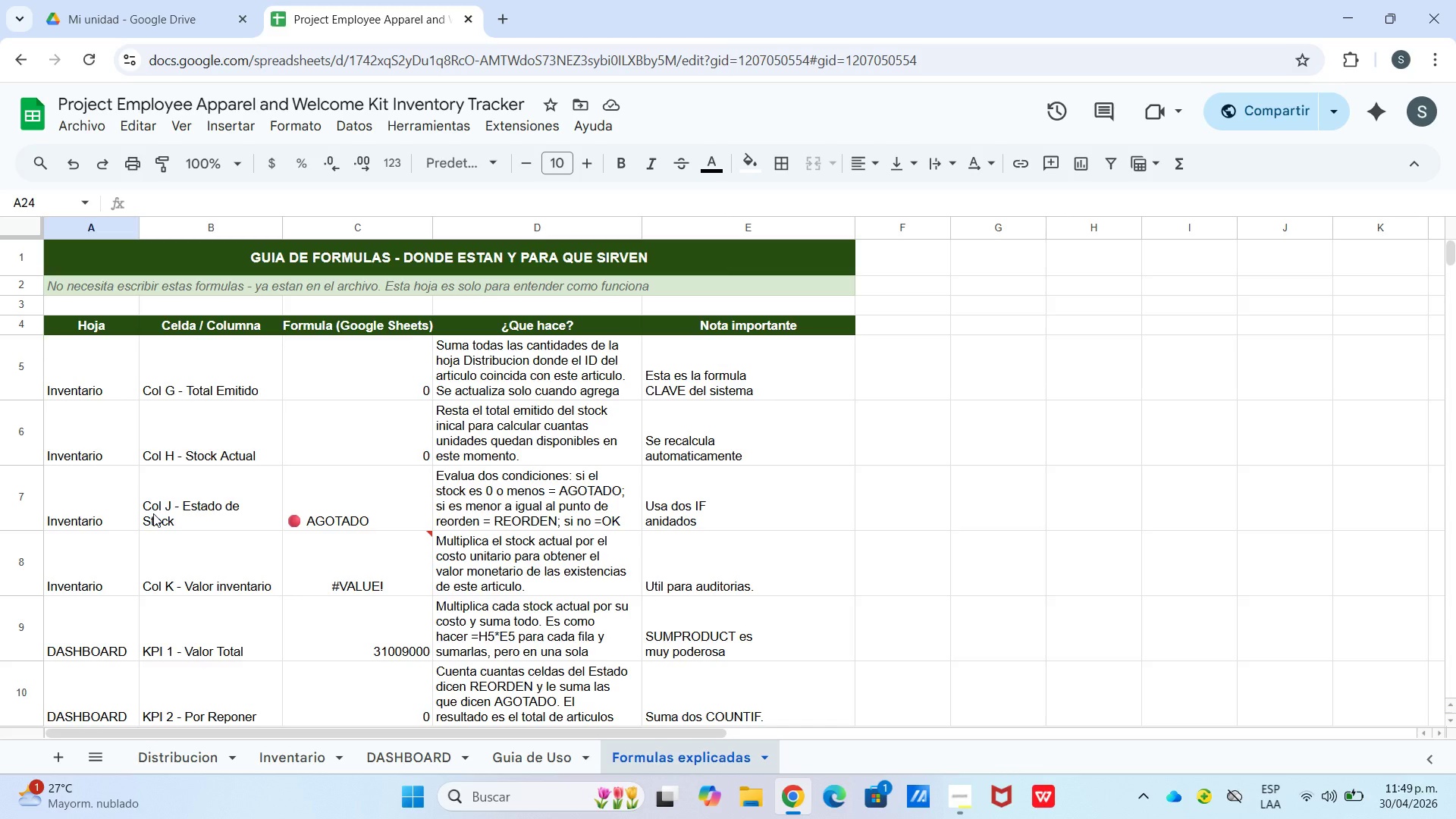 
wait(9.17)
 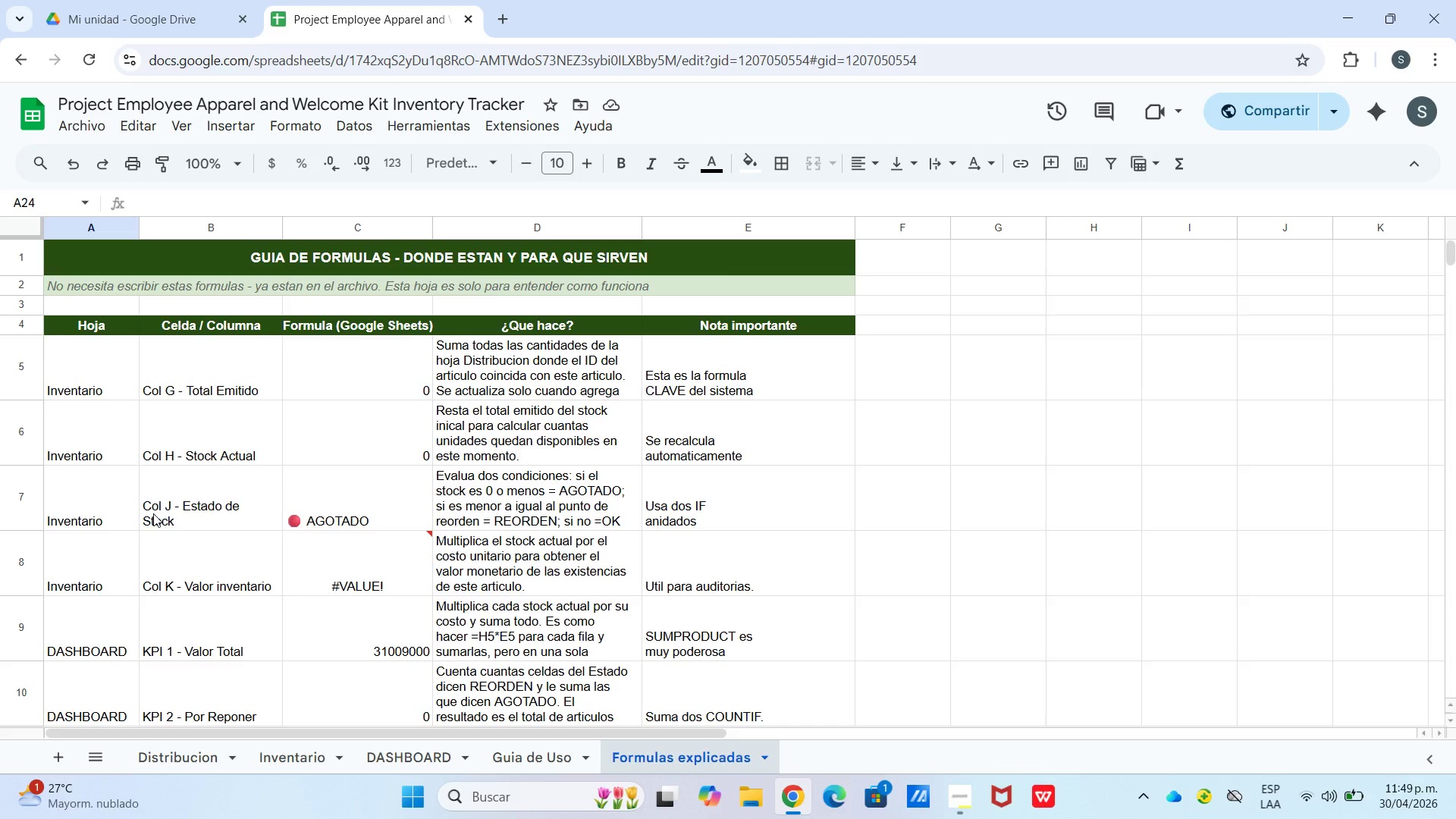 
left_click_drag(start_coordinate=[95, 387], to_coordinate=[237, 576])
 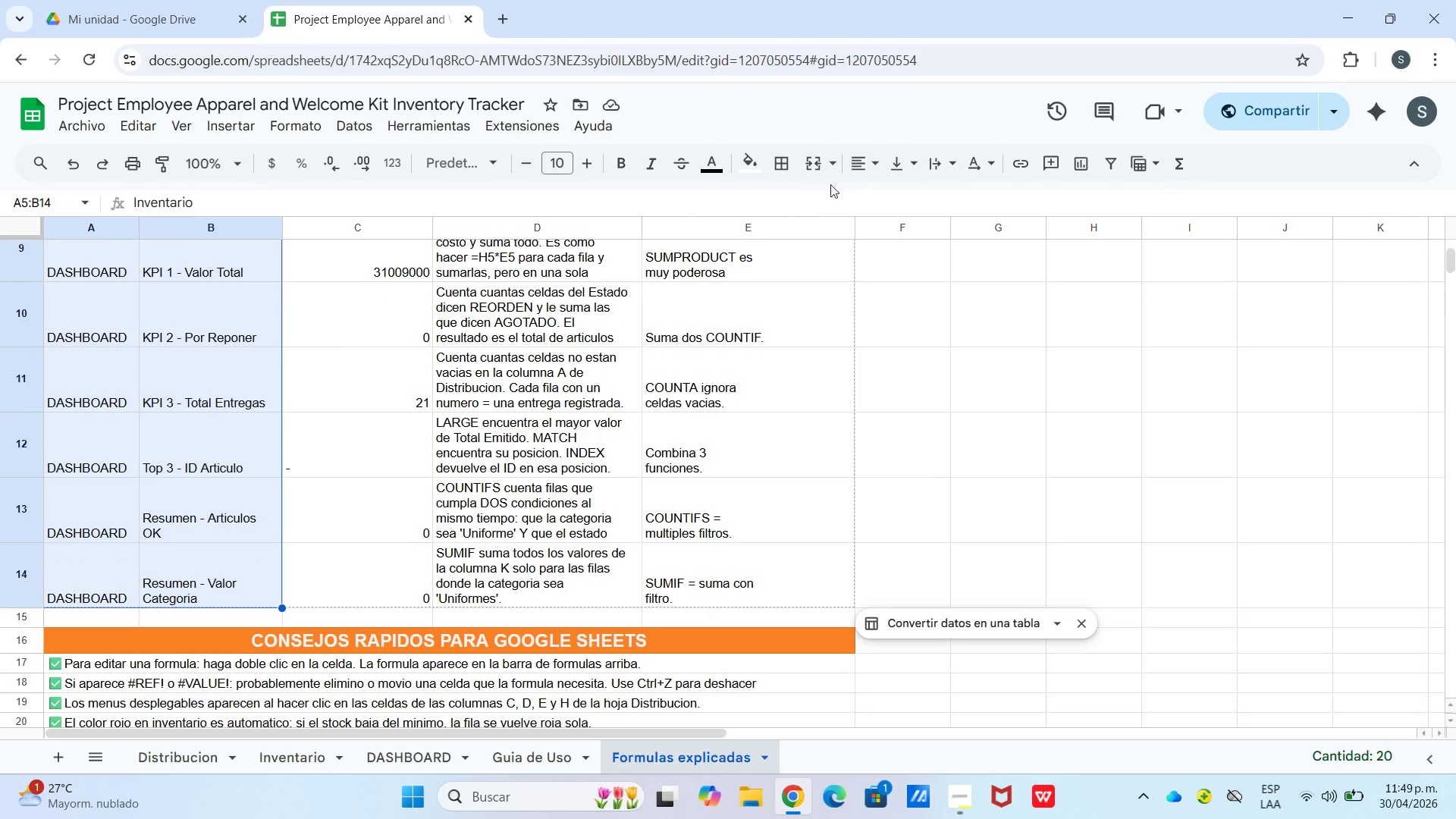 
scroll: coordinate [244, 536], scroll_direction: down, amount: 4.0
 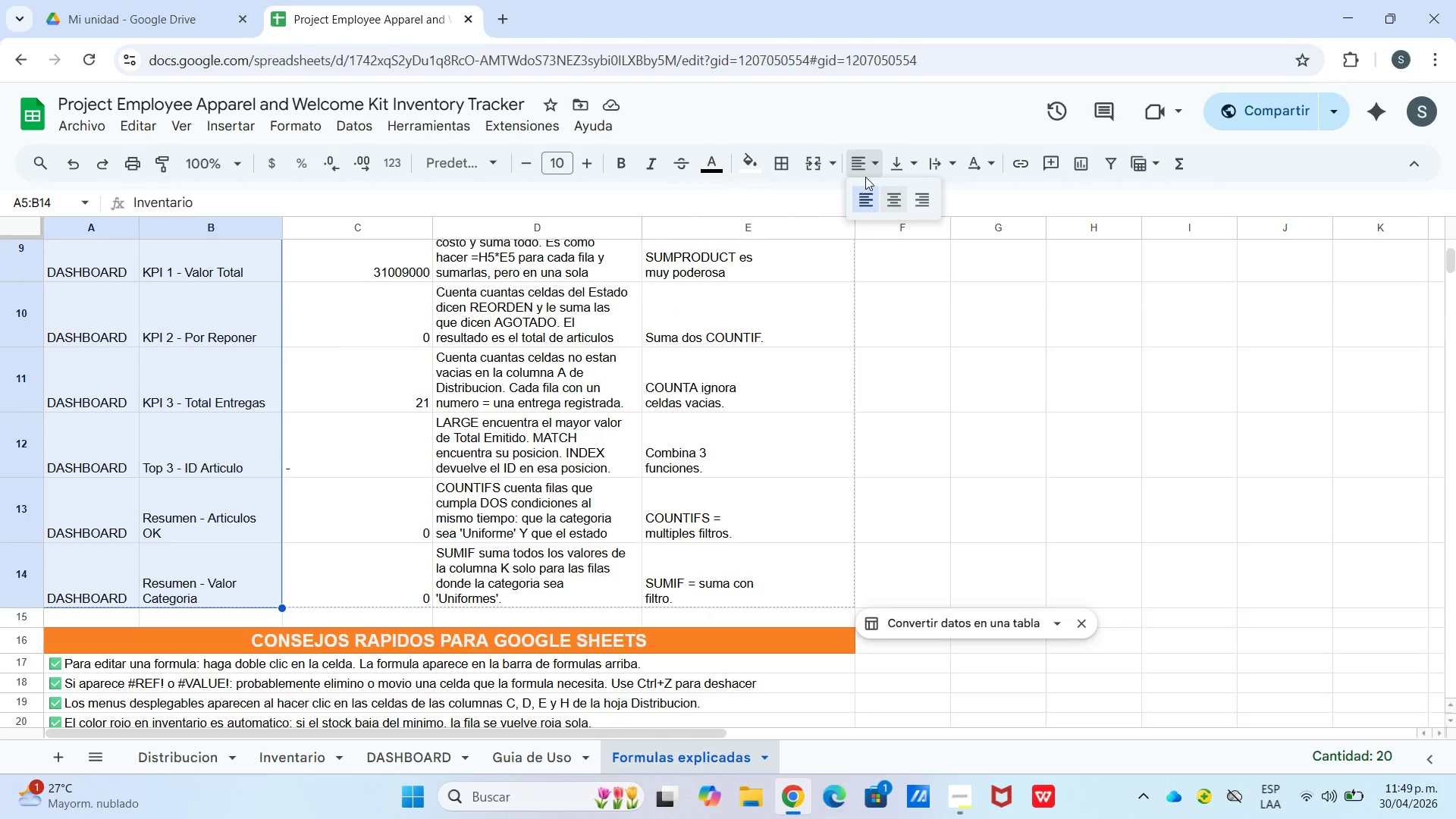 
double_click([890, 193])
 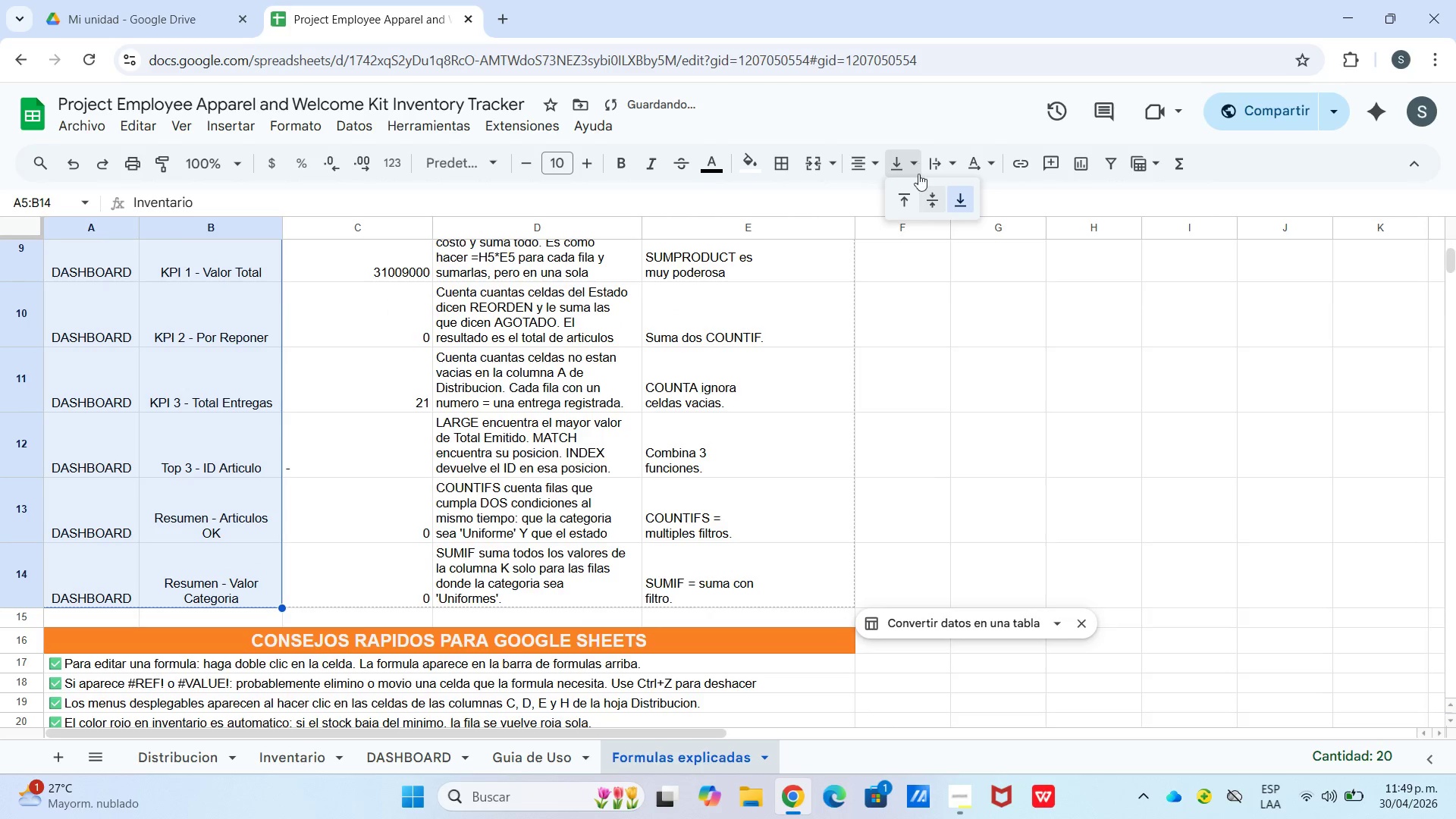 
left_click_drag(start_coordinate=[912, 150], to_coordinate=[915, 155])
 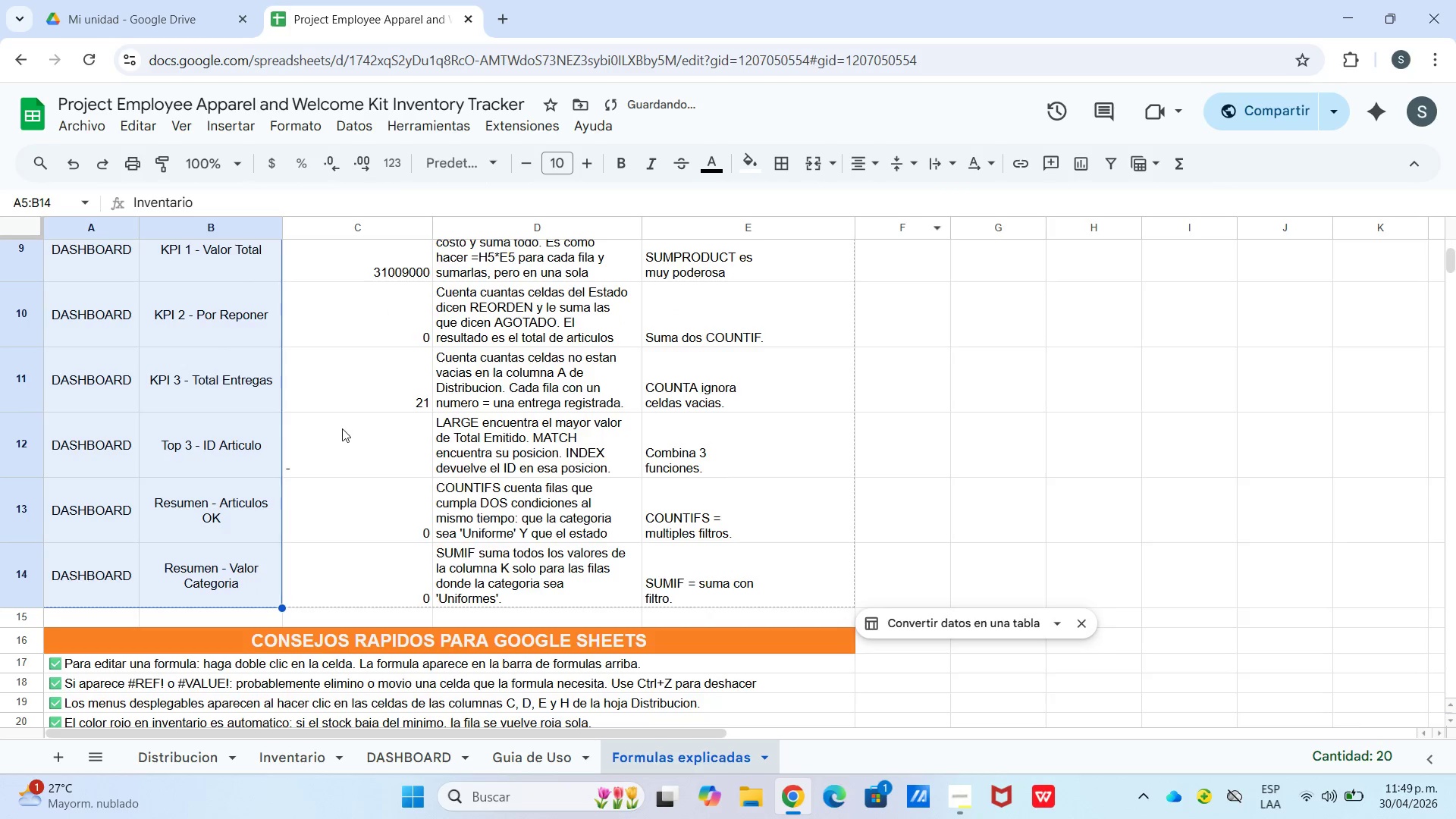 
left_click([342, 428])
 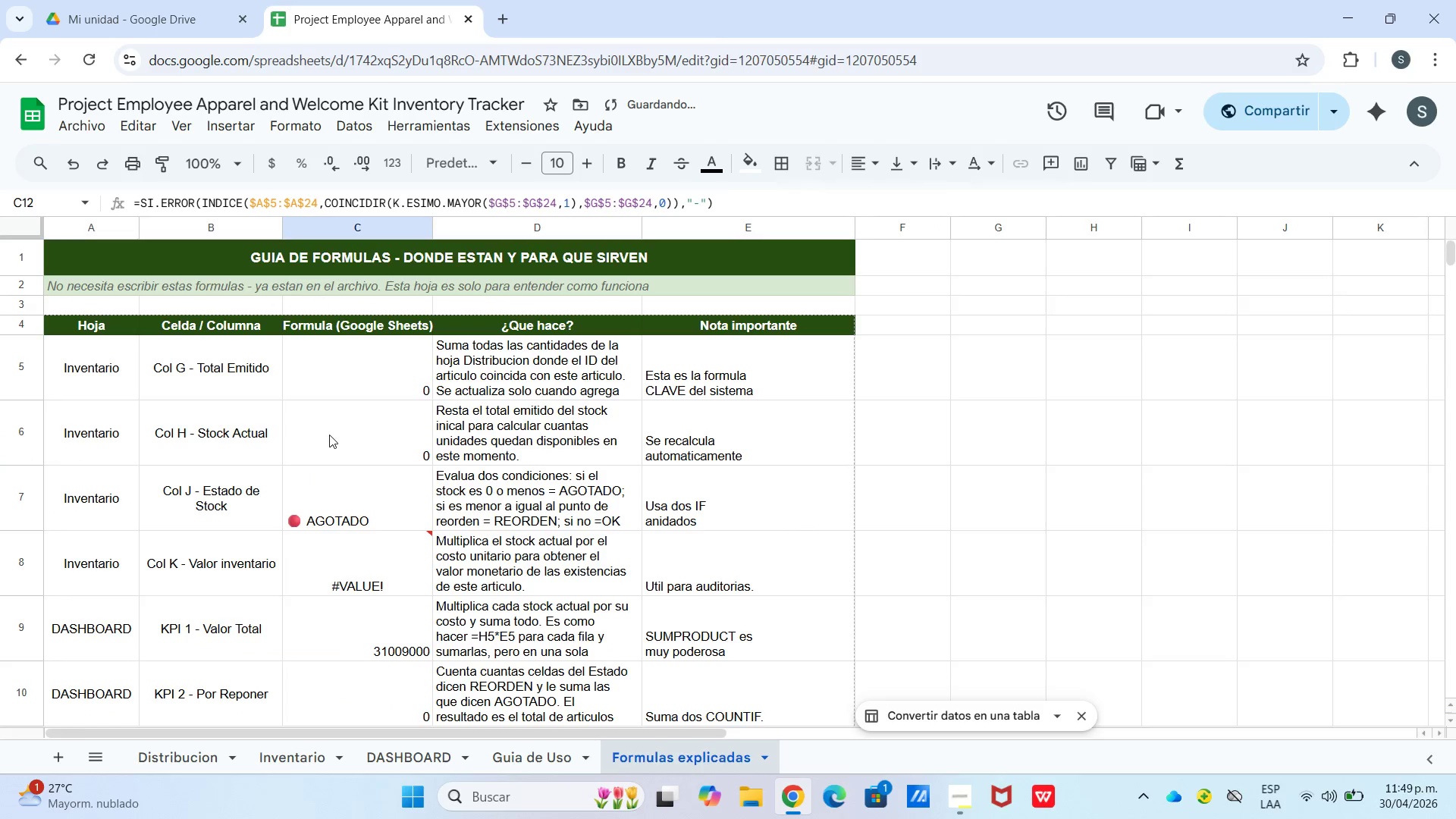 
scroll: coordinate [329, 435], scroll_direction: up, amount: 5.0
 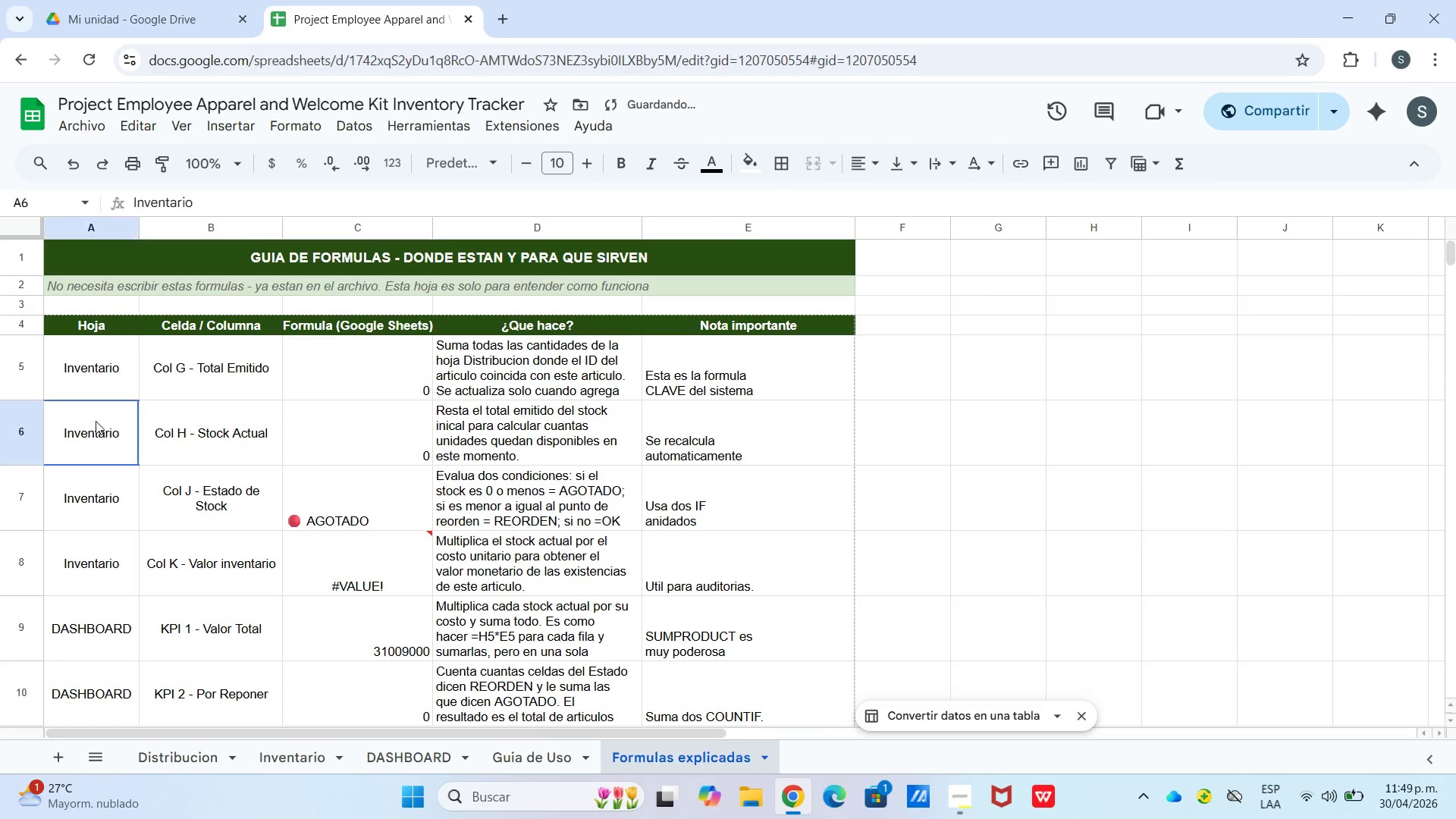 
left_click_drag(start_coordinate=[91, 421], to_coordinate=[664, 444])
 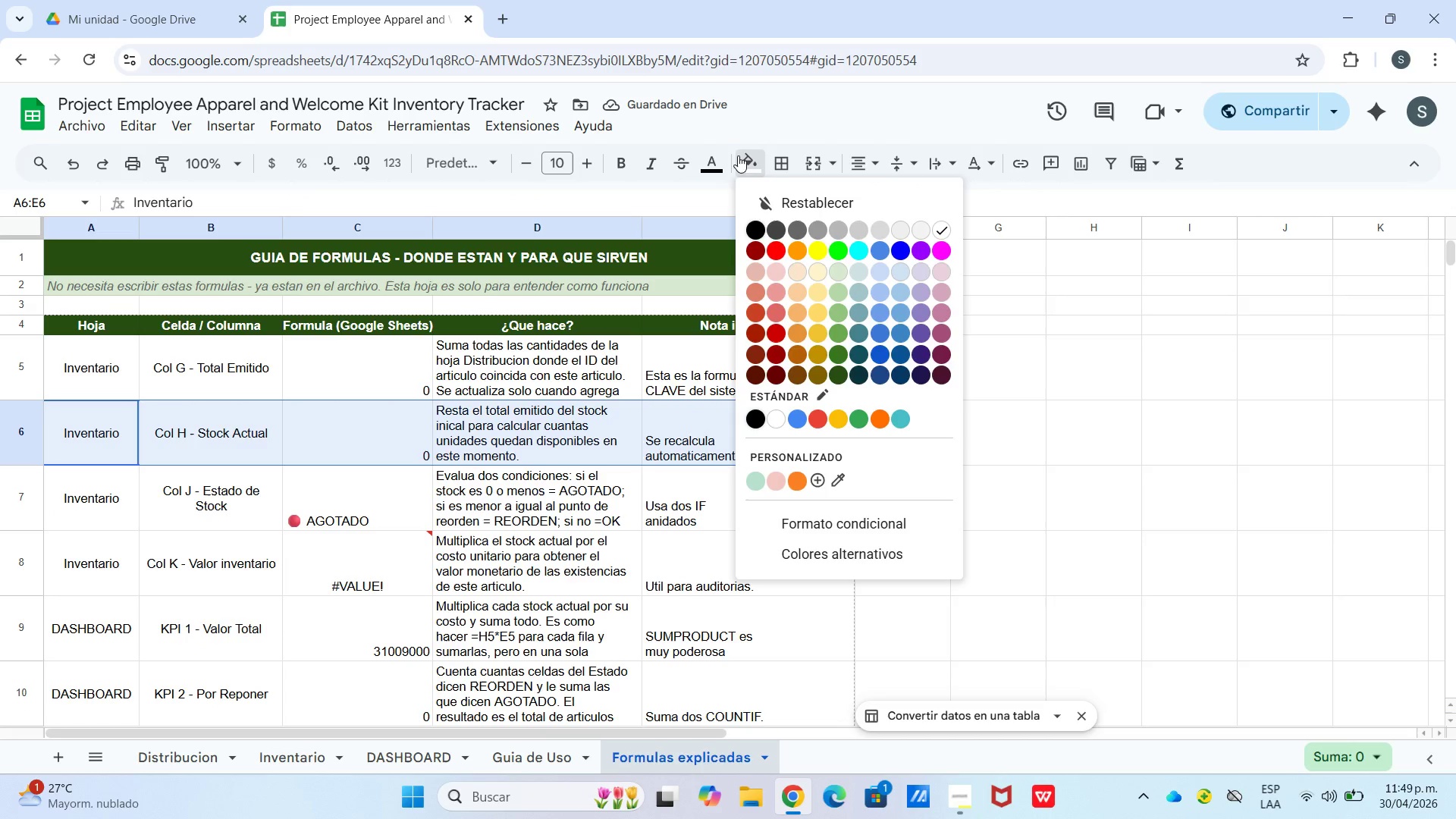 
left_click([738, 155])
 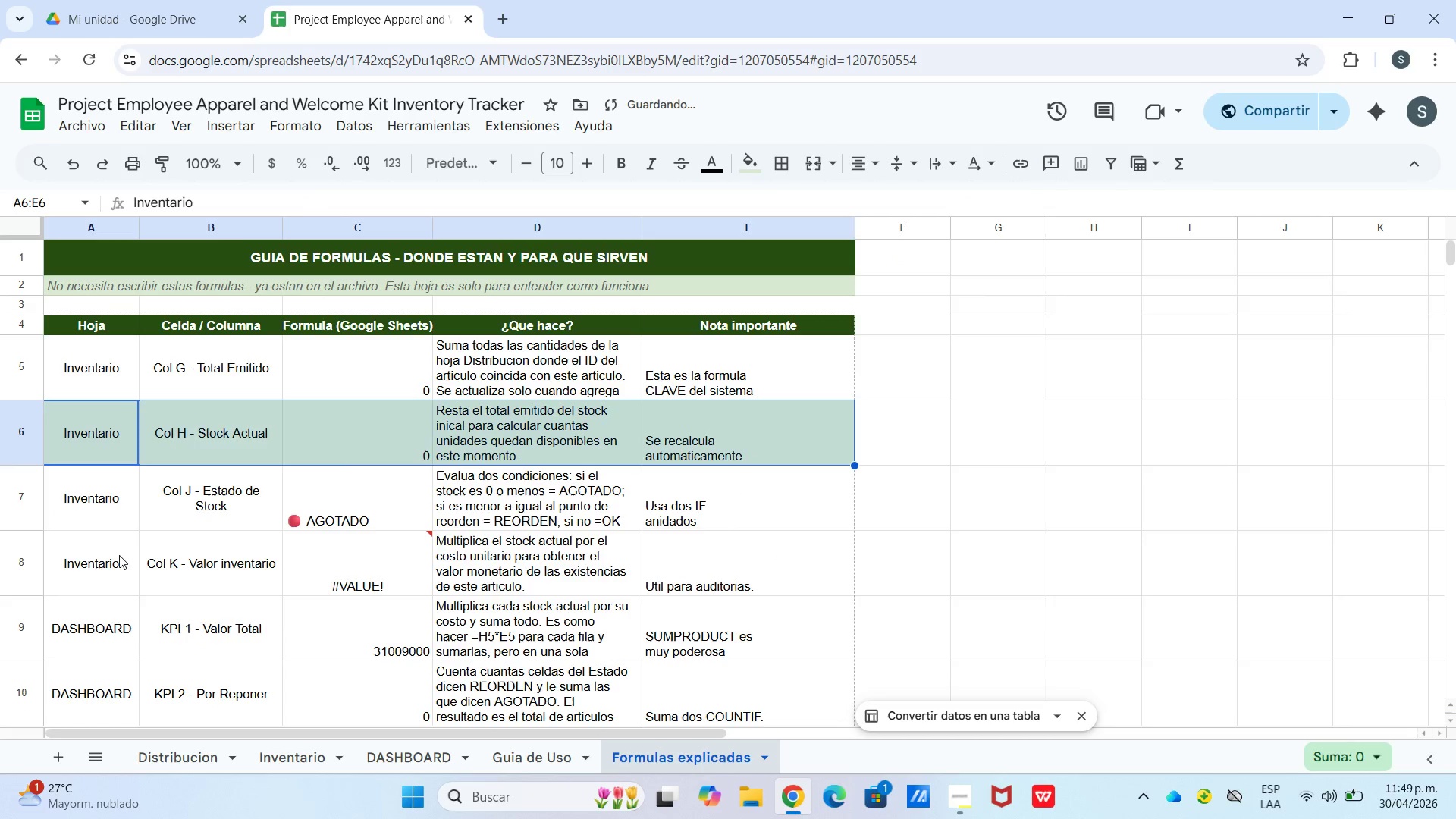 
left_click_drag(start_coordinate=[115, 560], to_coordinate=[709, 579])
 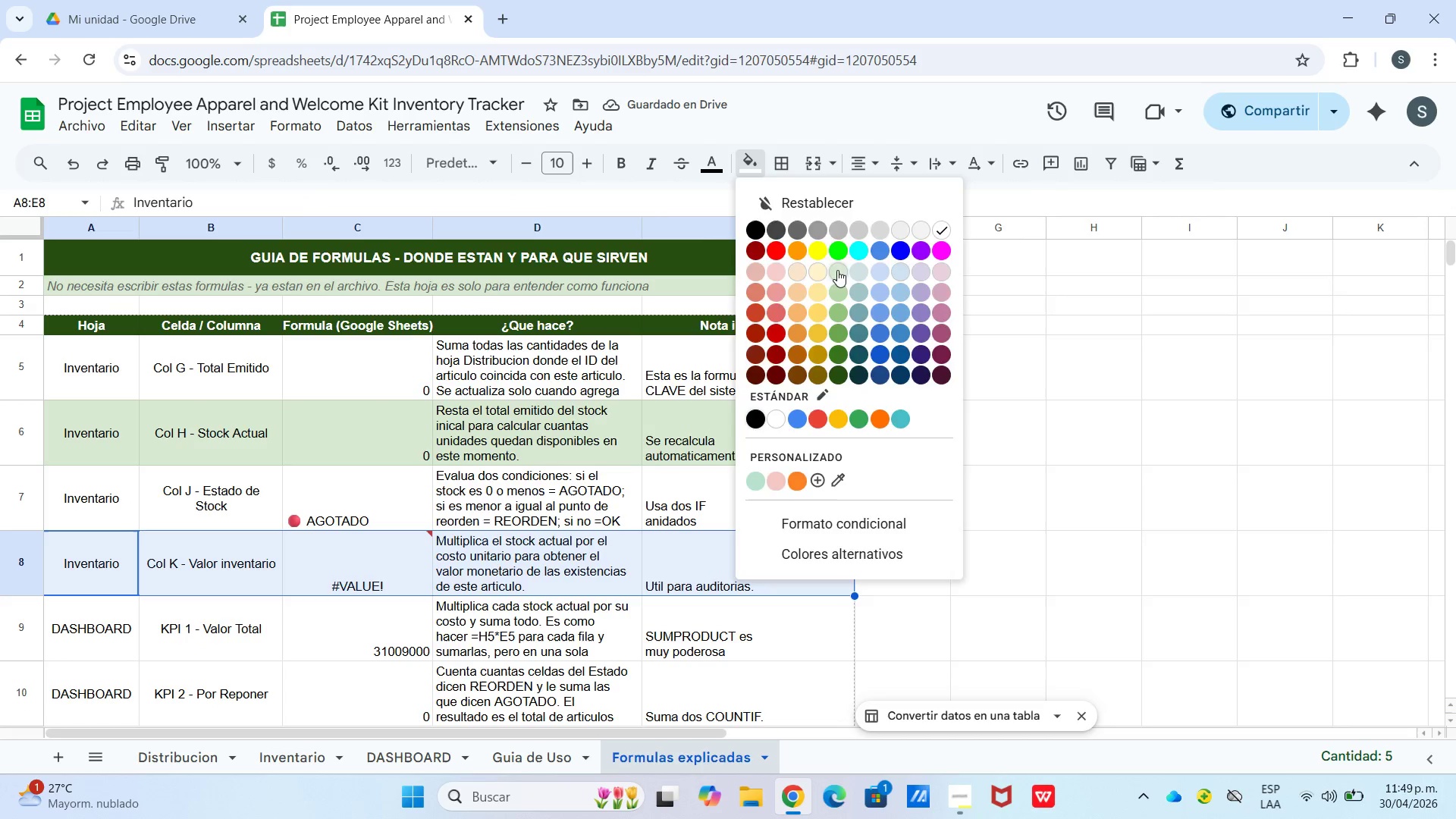 
double_click([591, 513])
 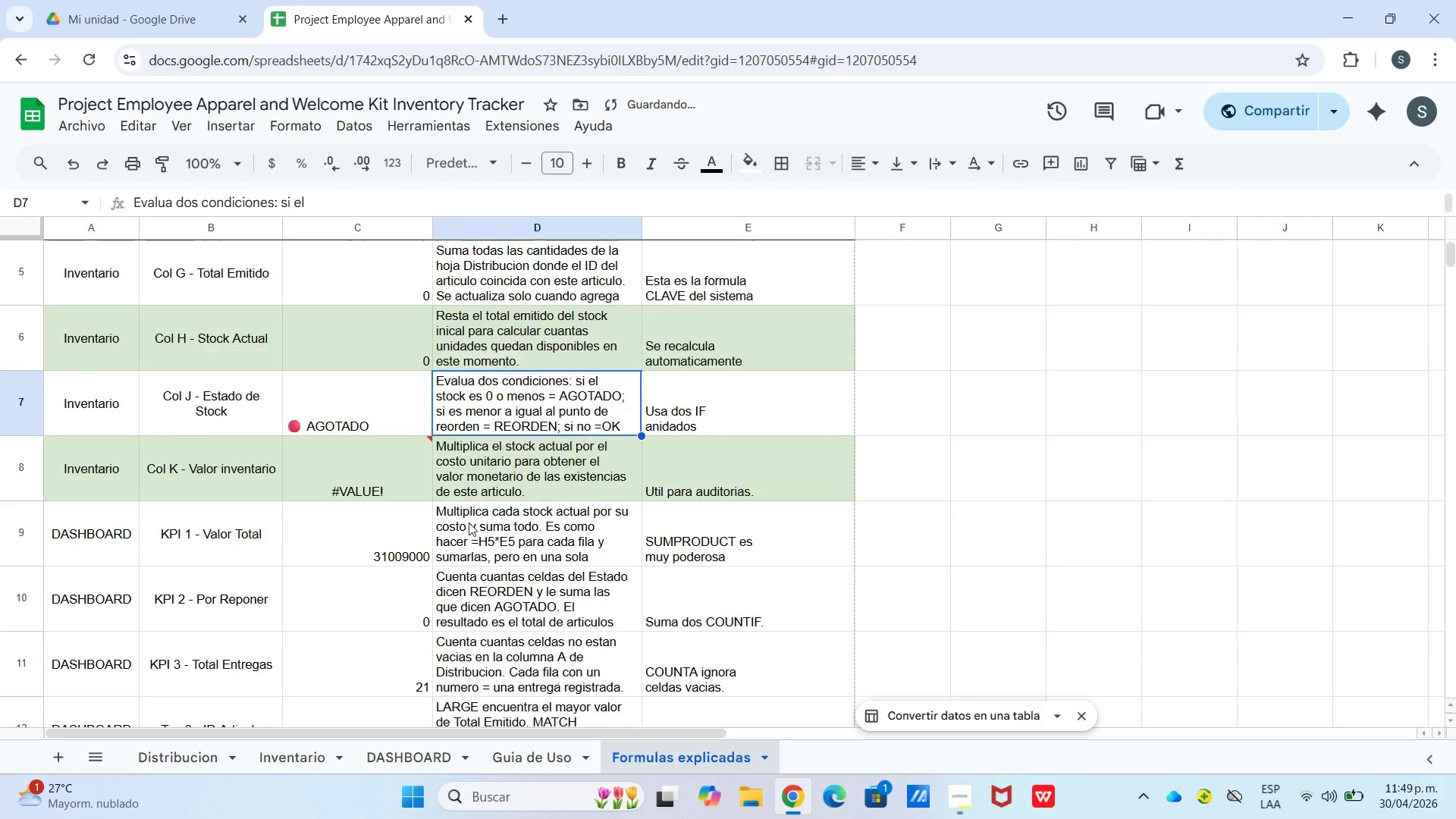 
scroll: coordinate [566, 522], scroll_direction: down, amount: 1.0
 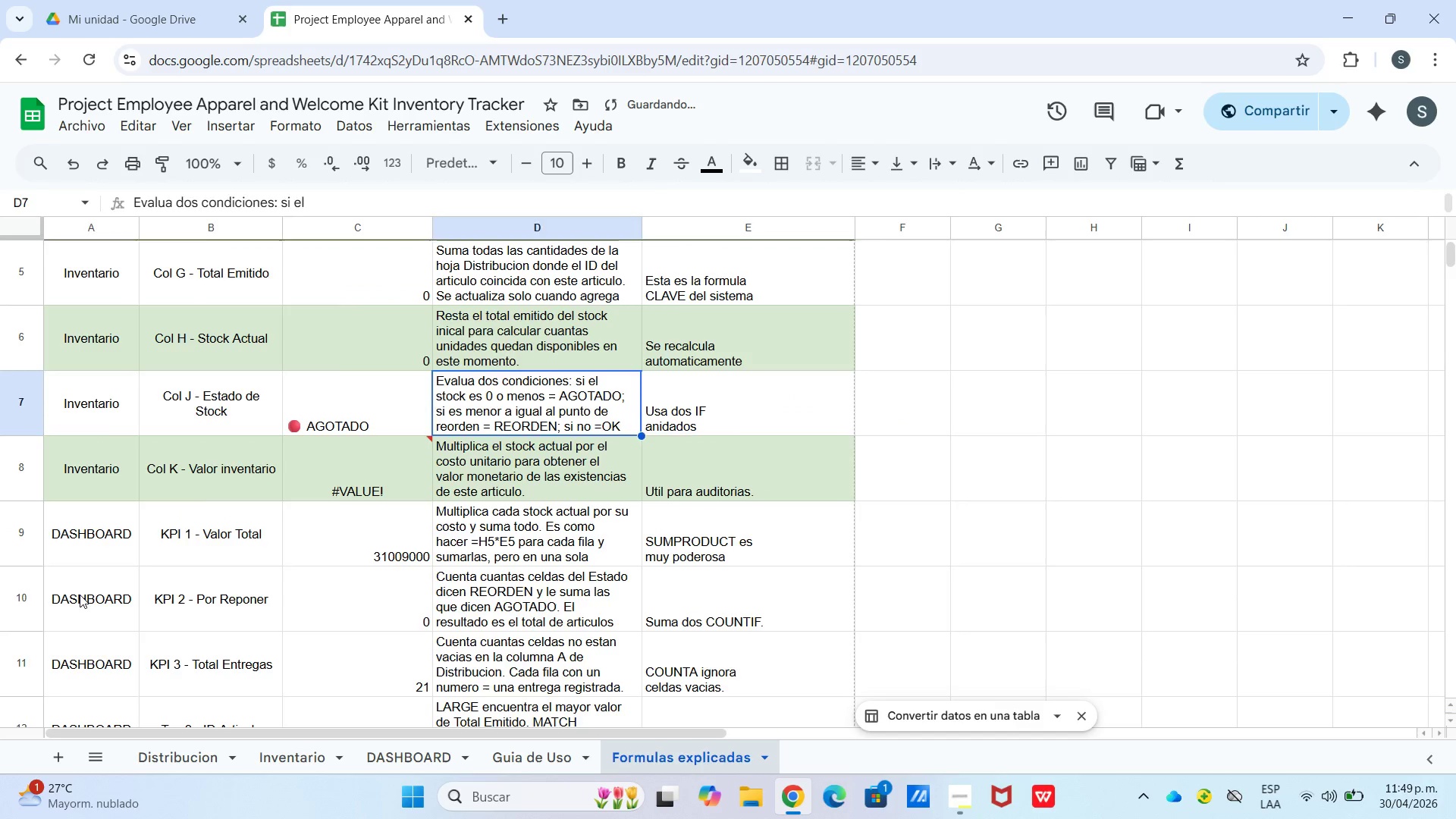 
left_click_drag(start_coordinate=[79, 595], to_coordinate=[664, 586])
 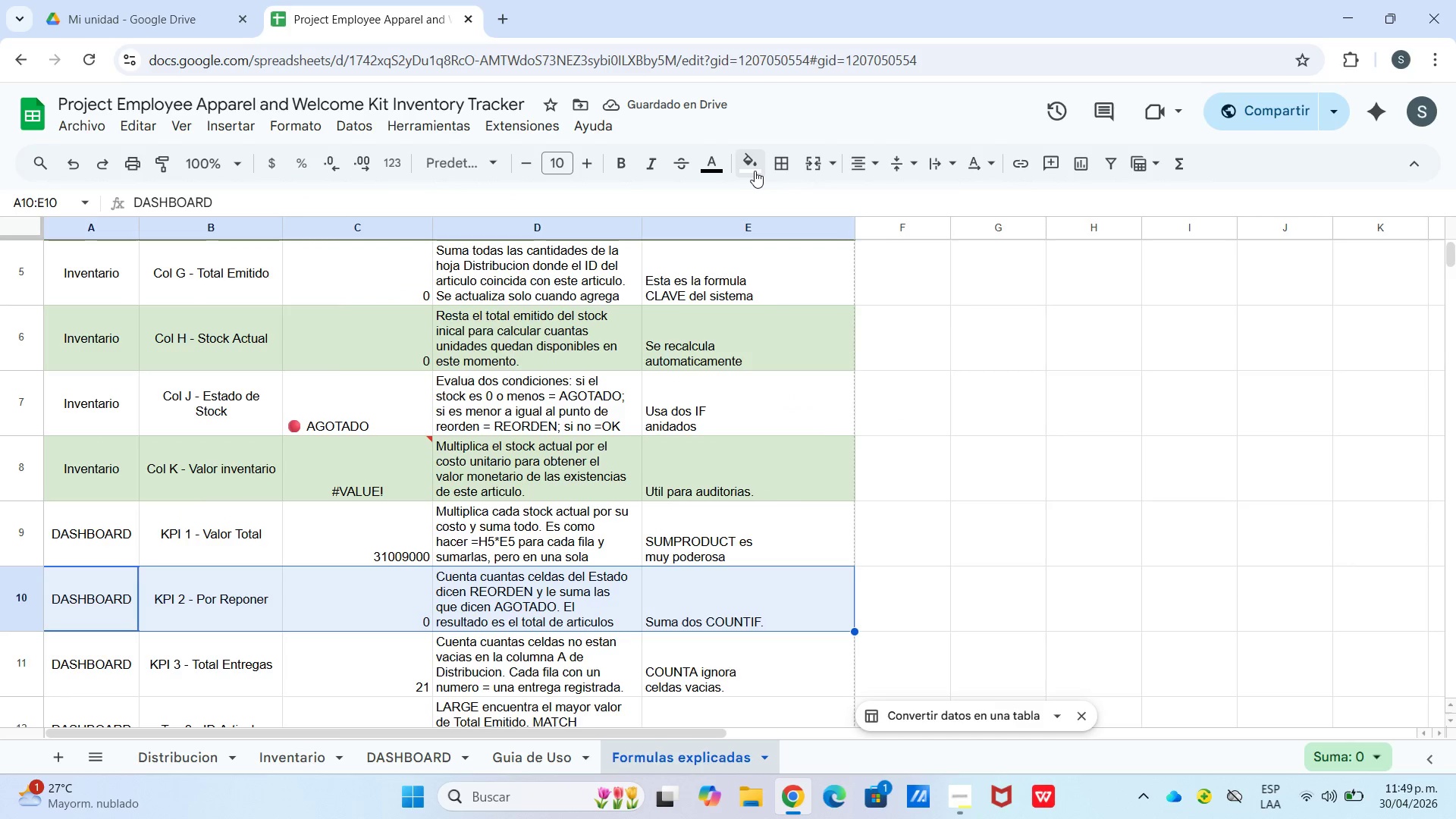 
double_click([757, 171])
 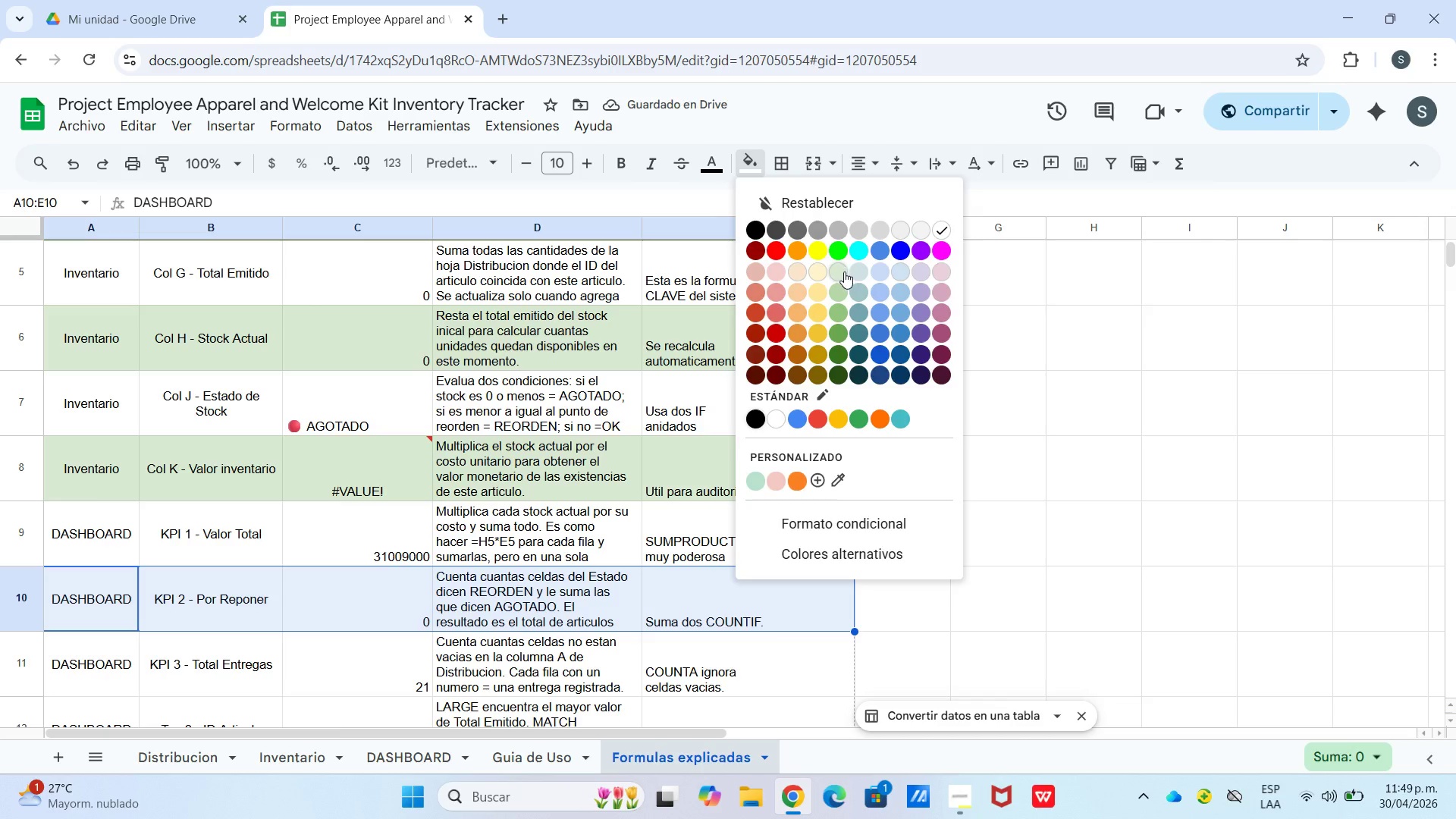 
left_click([837, 271])
 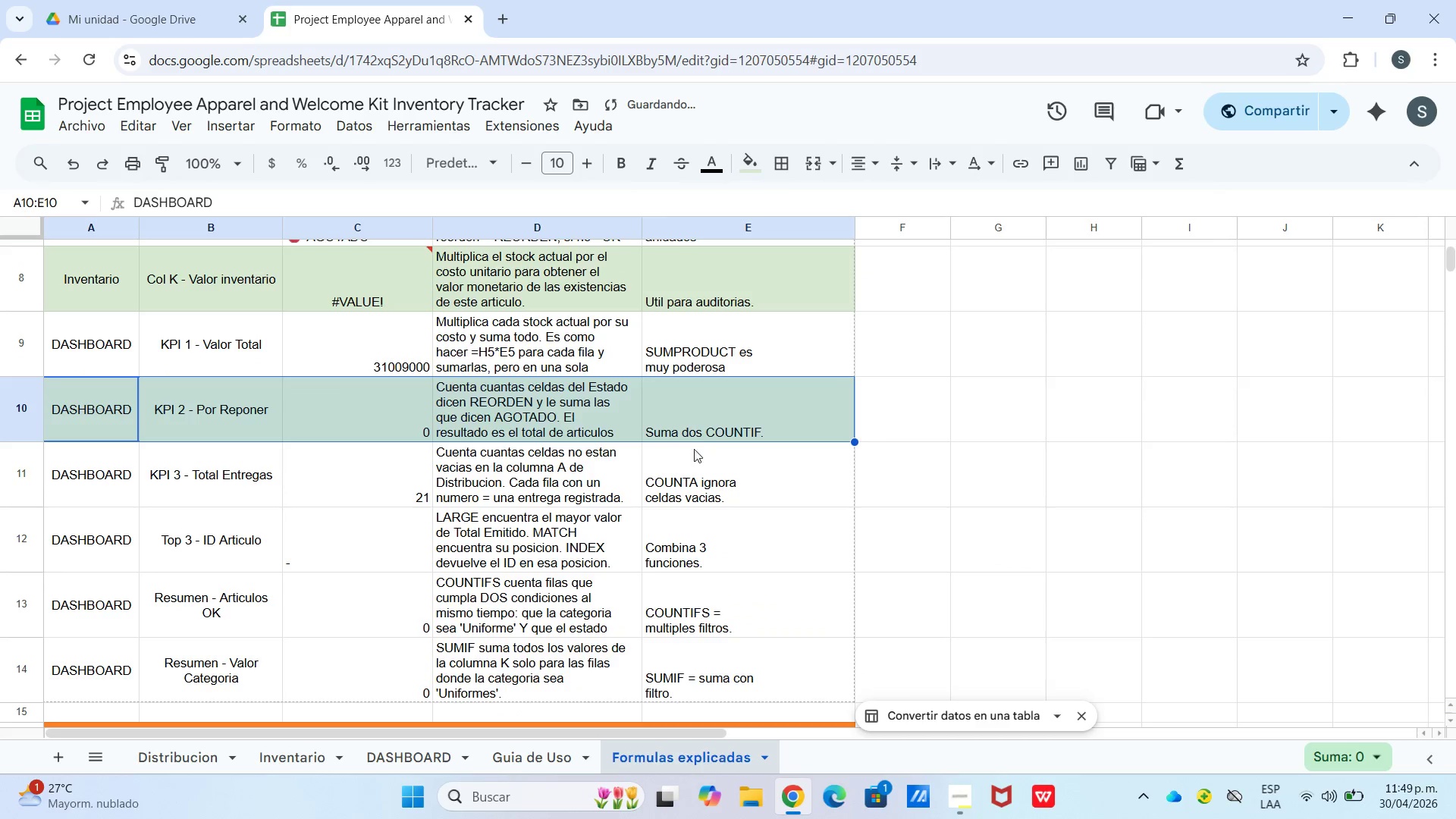 
scroll: coordinate [704, 448], scroll_direction: down, amount: 2.0
 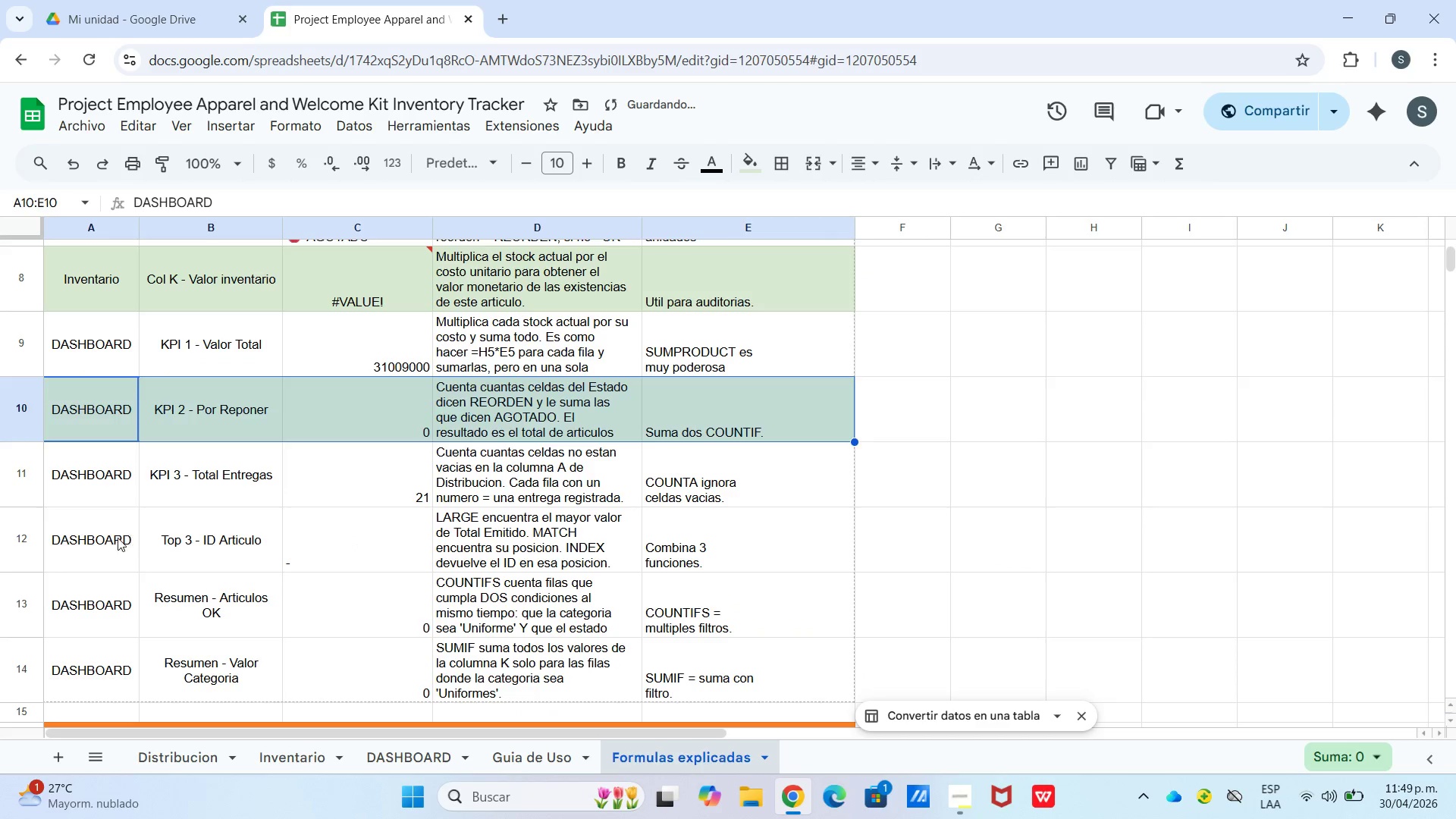 
left_click_drag(start_coordinate=[118, 538], to_coordinate=[664, 558])
 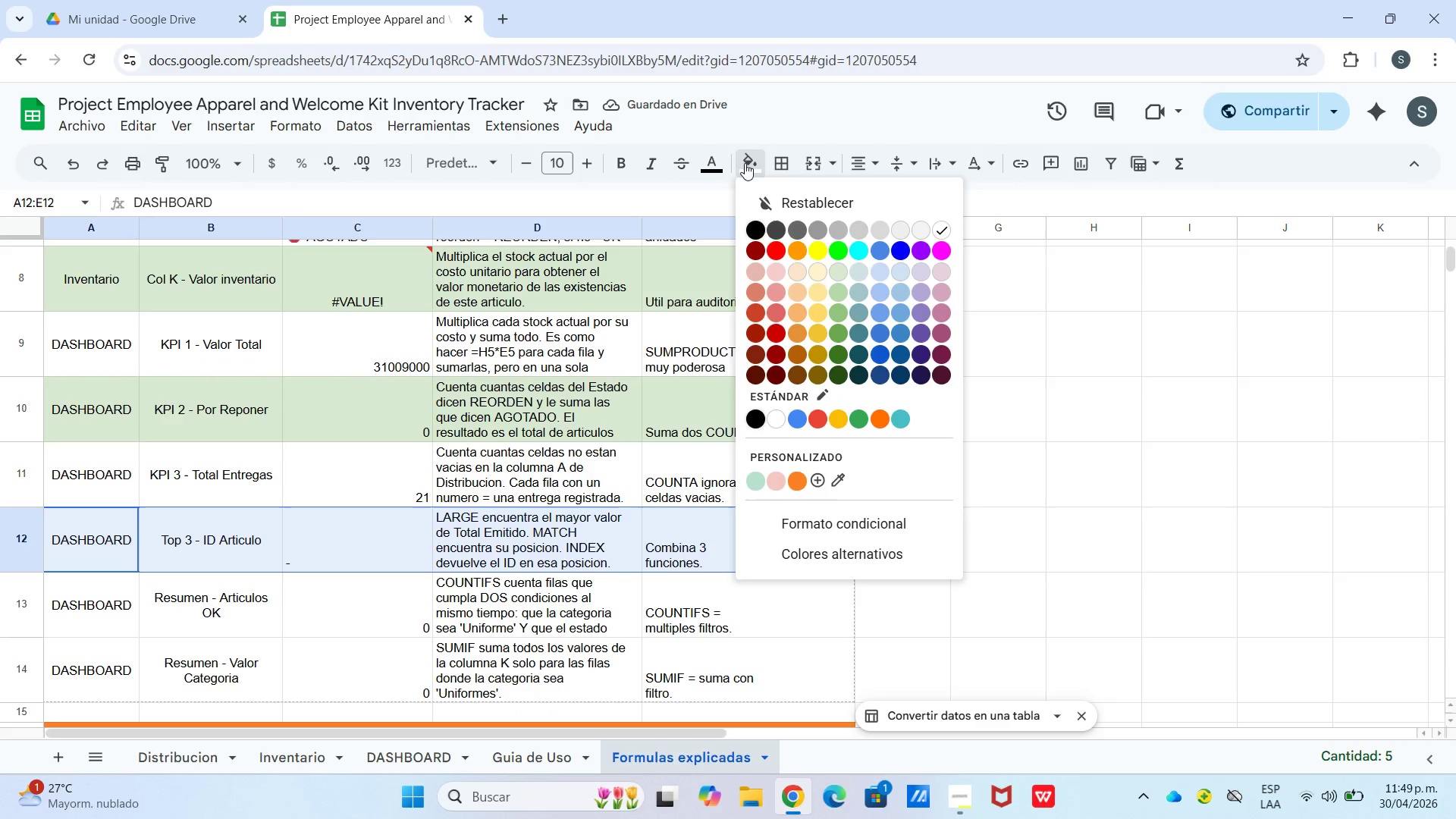 
left_click_drag(start_coordinate=[745, 163], to_coordinate=[748, 177])
 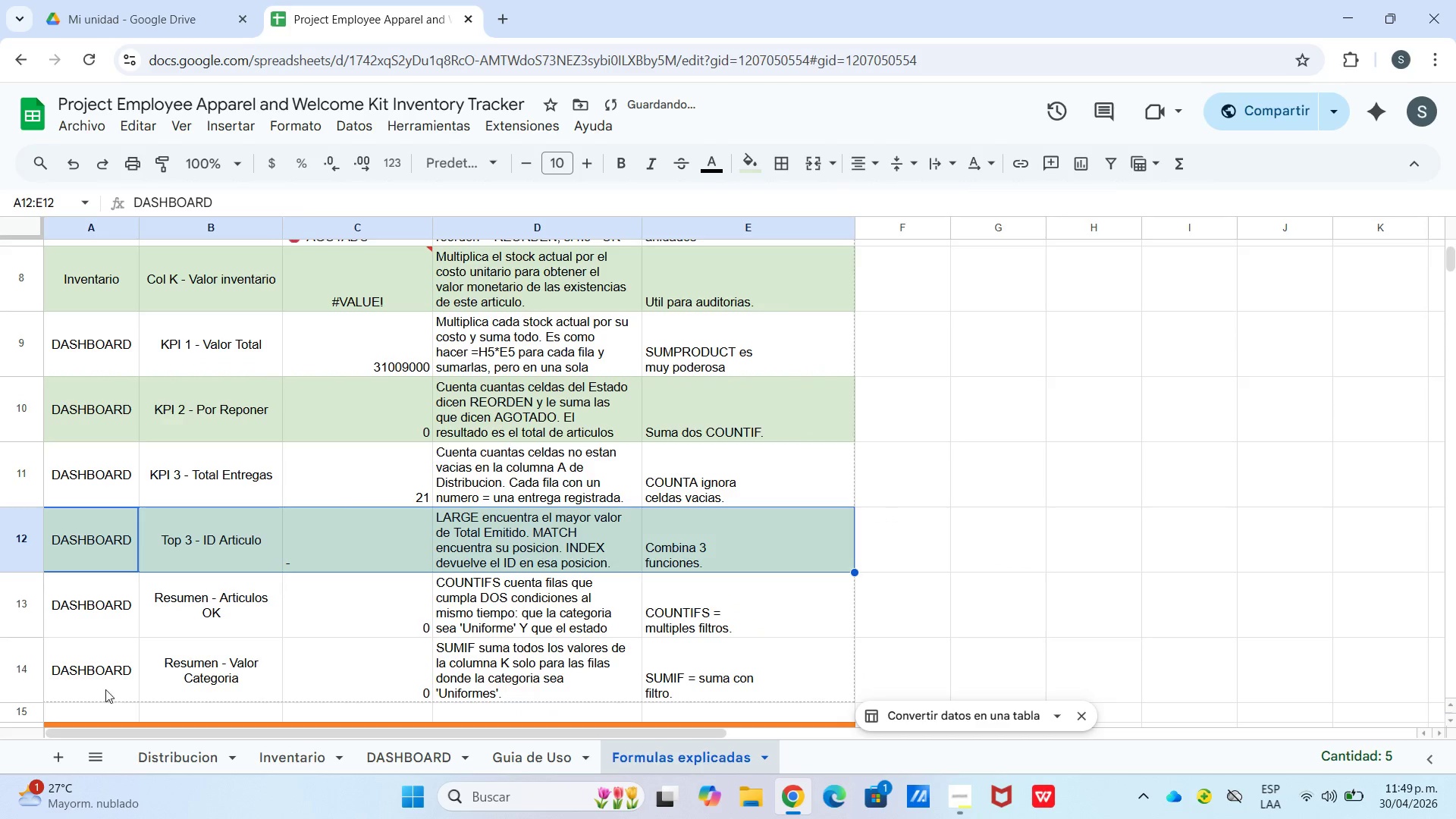 
left_click_drag(start_coordinate=[102, 682], to_coordinate=[661, 671])
 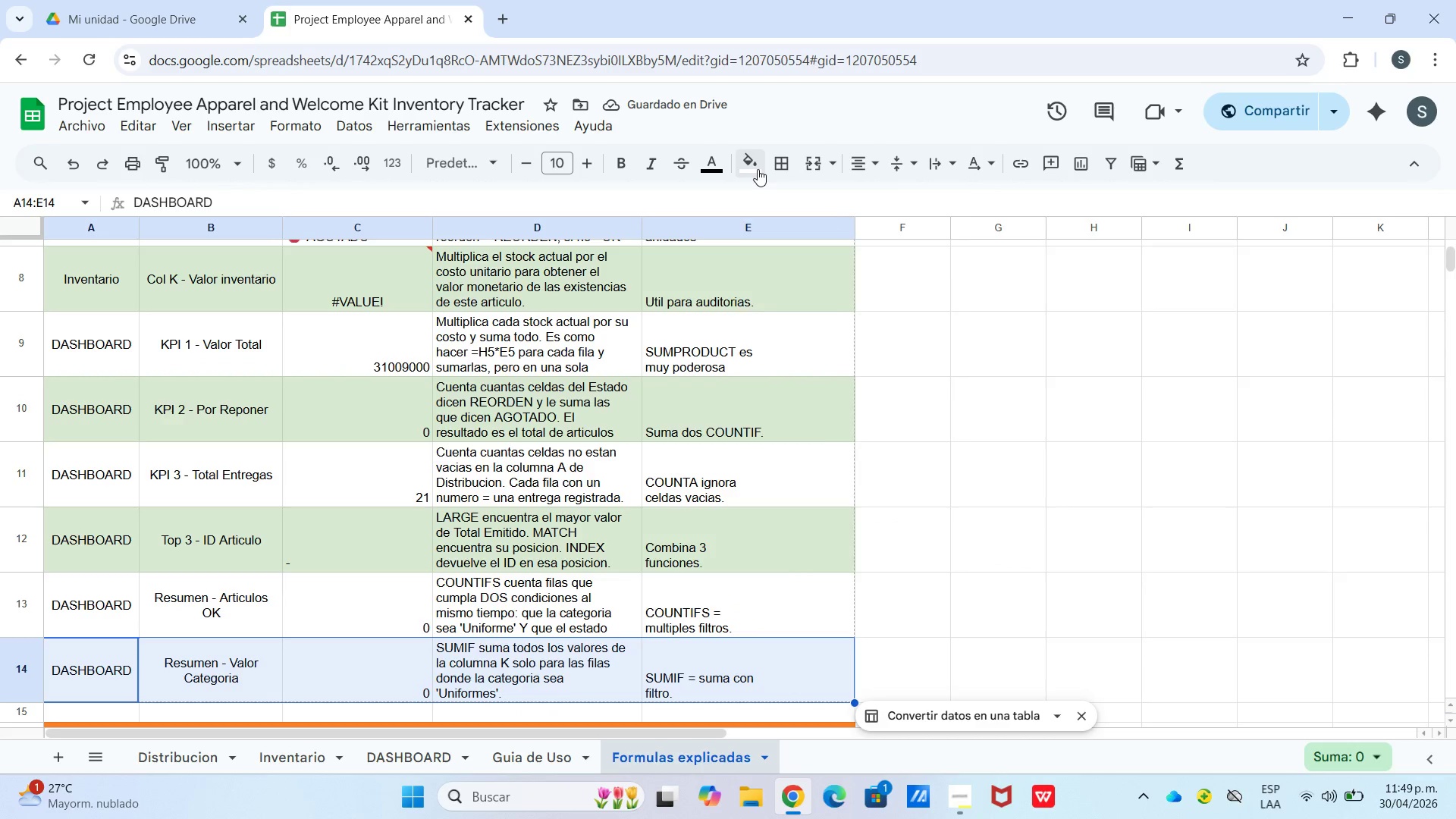 
left_click([758, 170])
 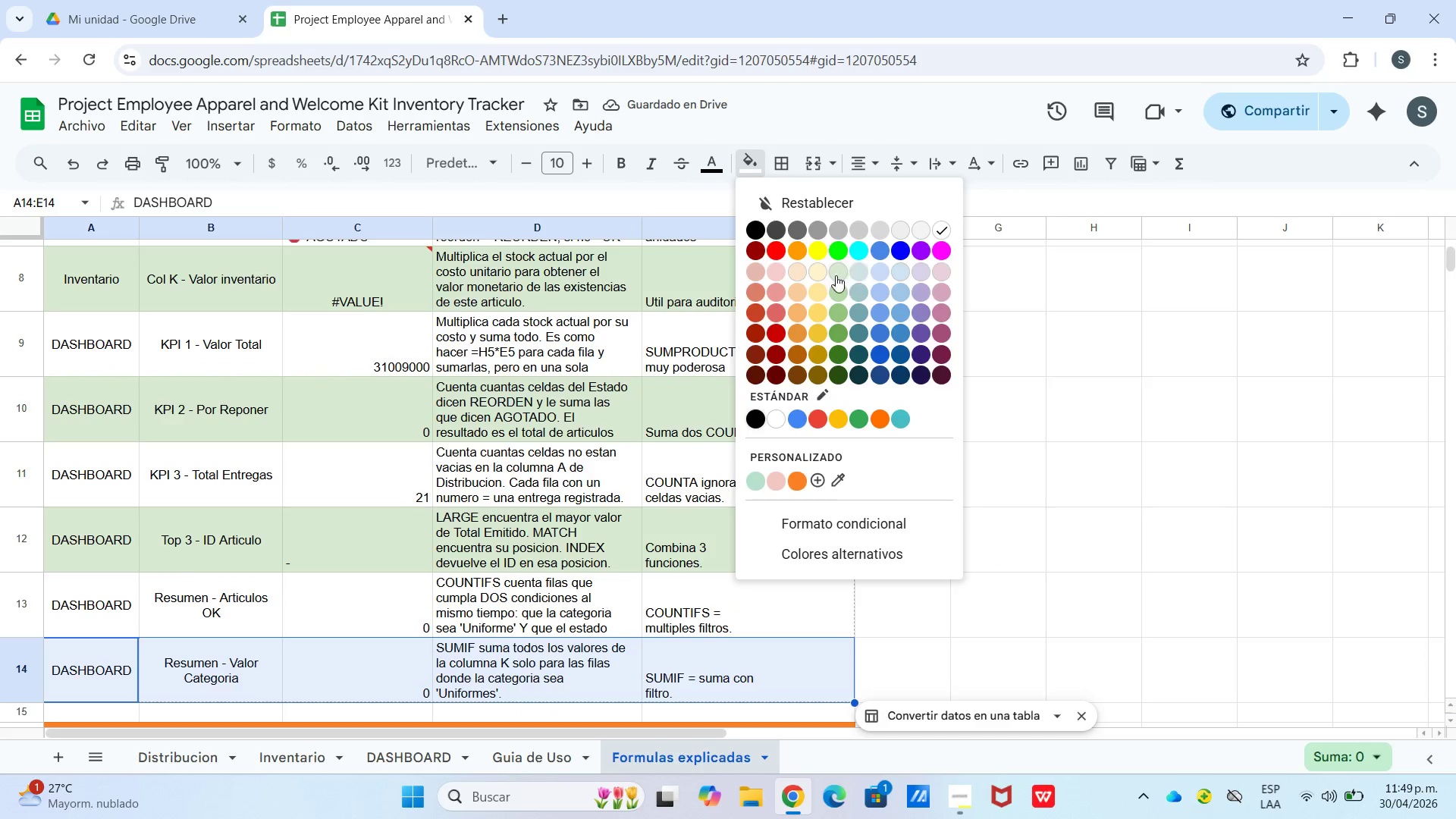 
left_click([836, 275])
 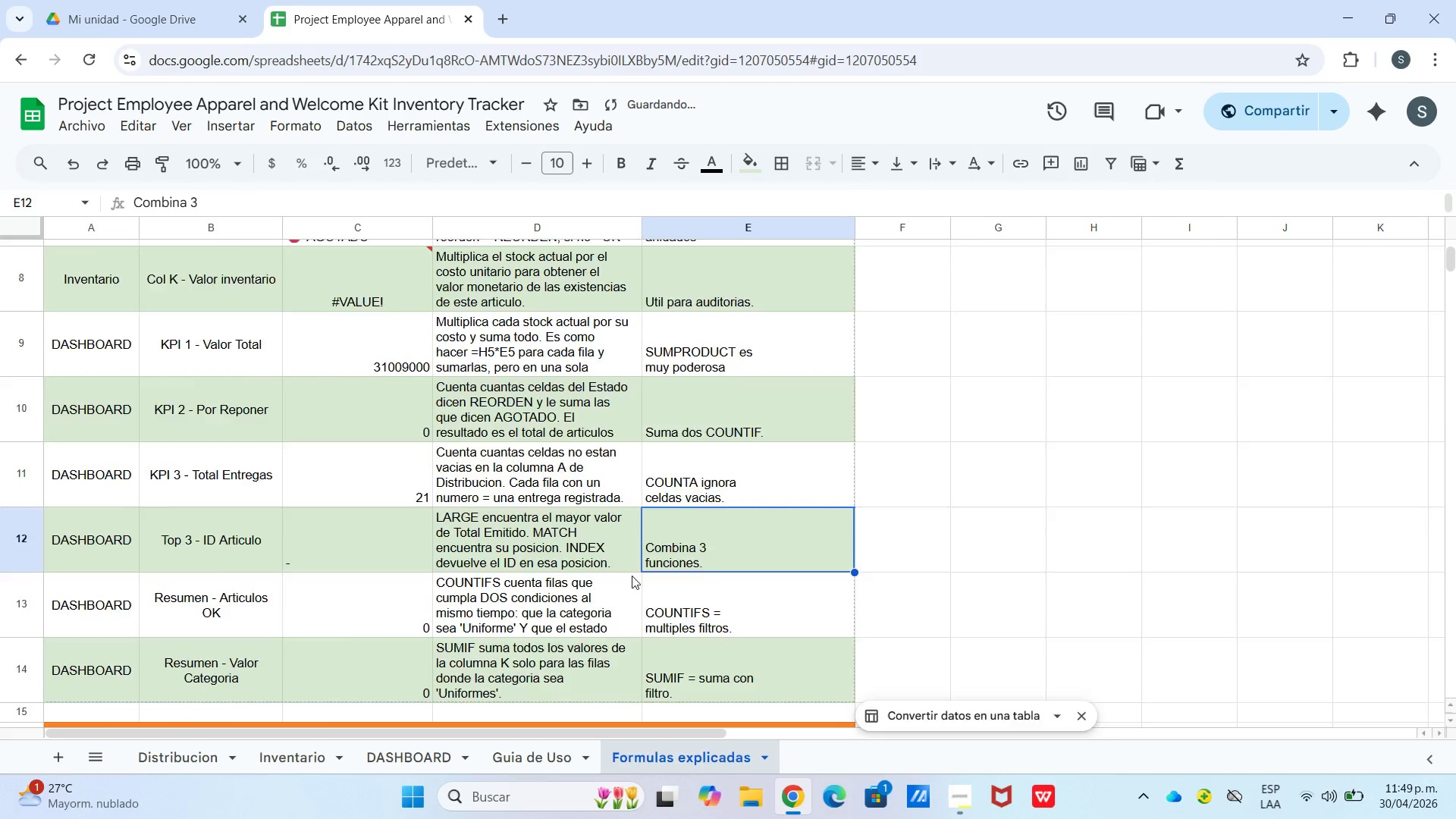 
scroll: coordinate [621, 578], scroll_direction: down, amount: 2.0
 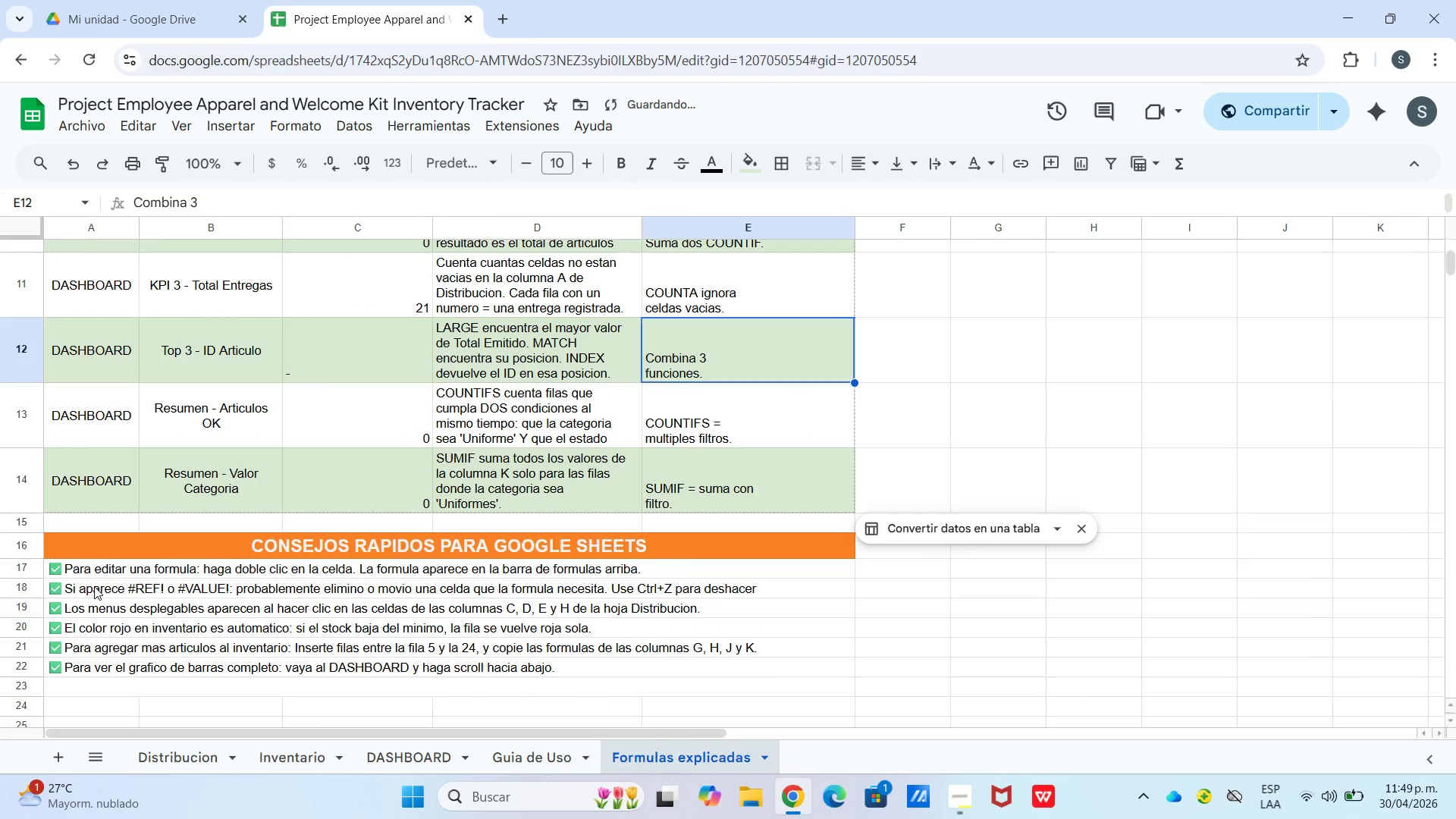 
left_click_drag(start_coordinate=[94, 586], to_coordinate=[661, 599])
 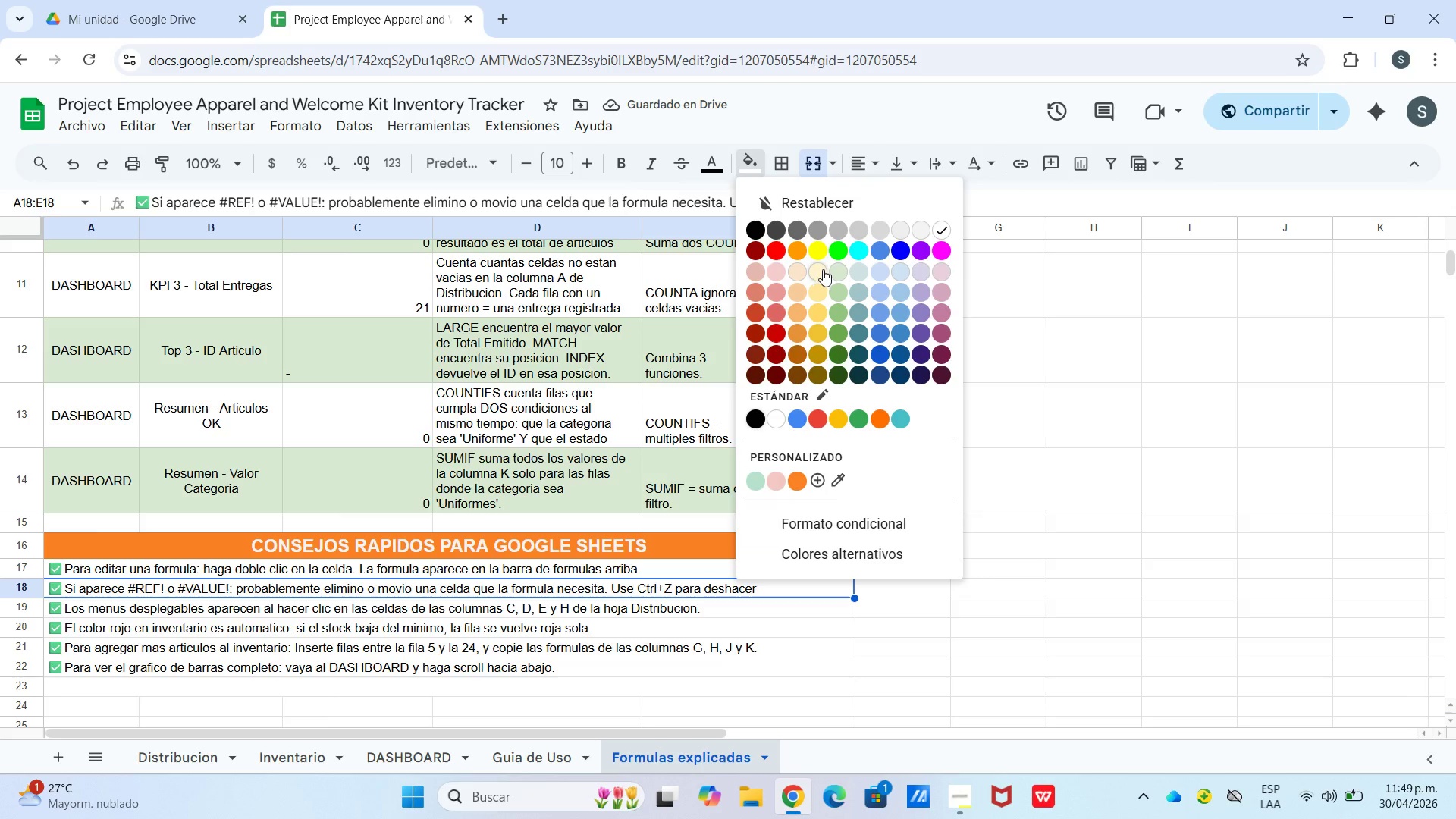 
left_click([824, 271])
 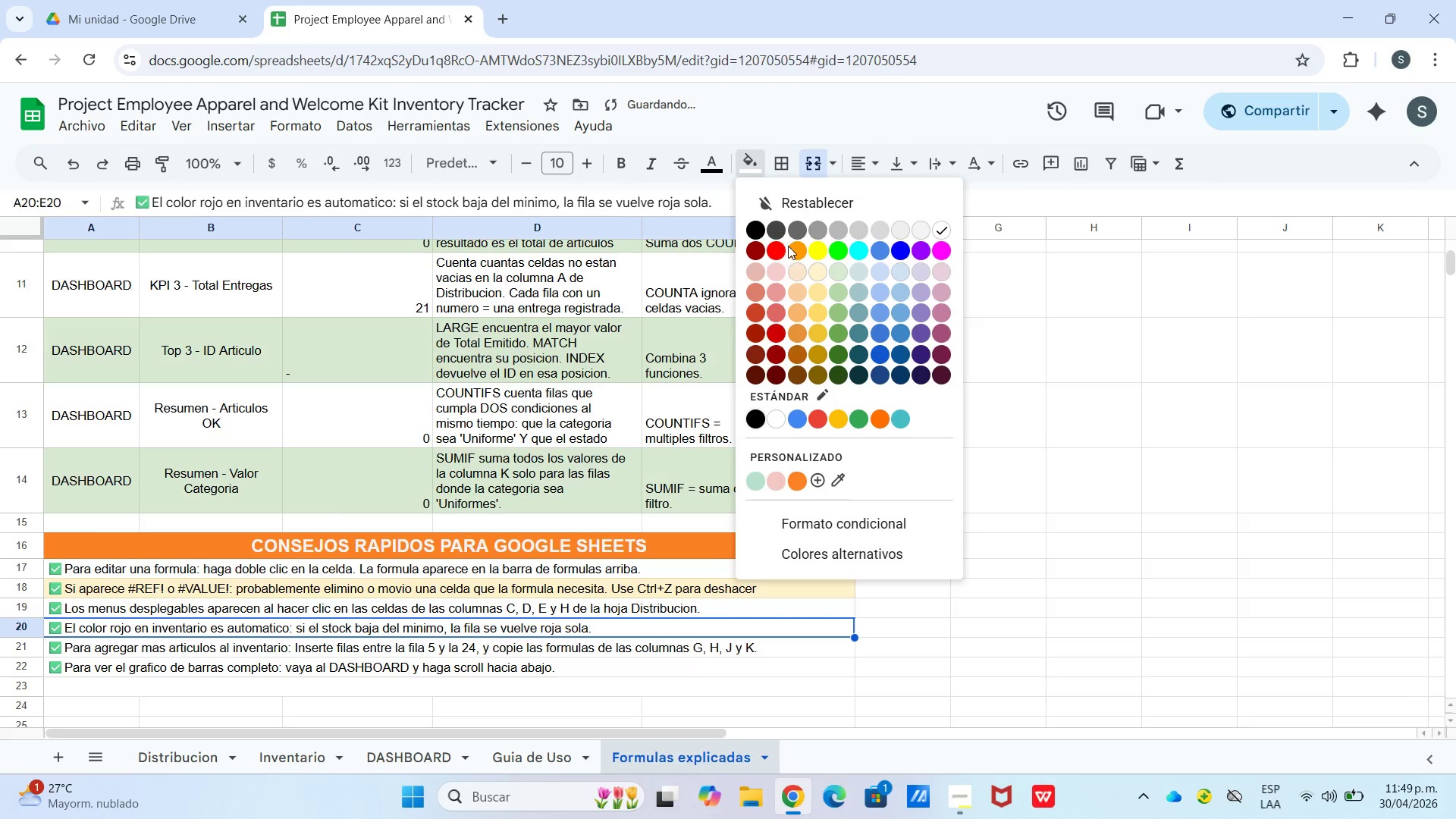 
left_click([814, 271])
 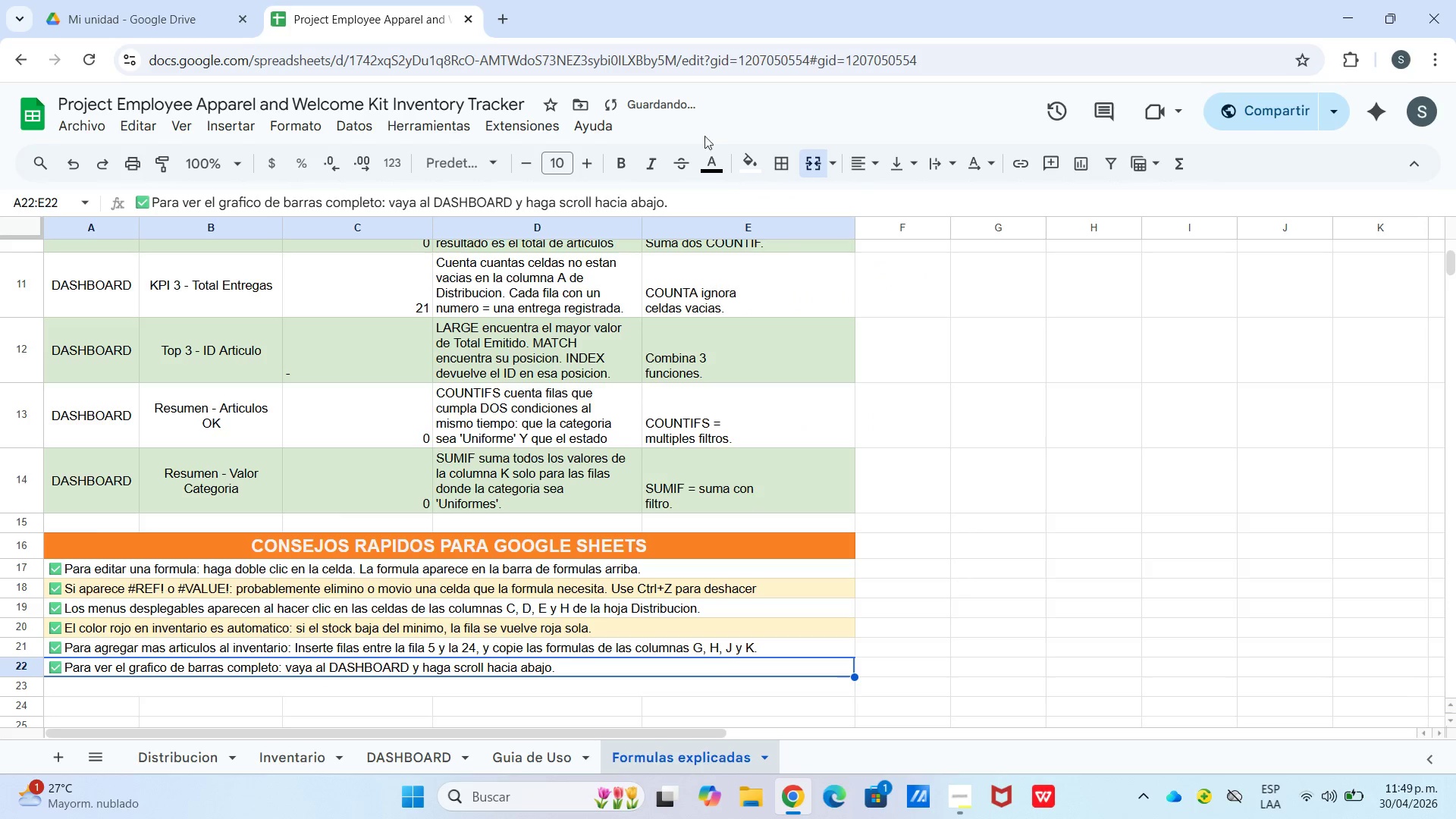 
left_click_drag(start_coordinate=[732, 155], to_coordinate=[735, 160])
 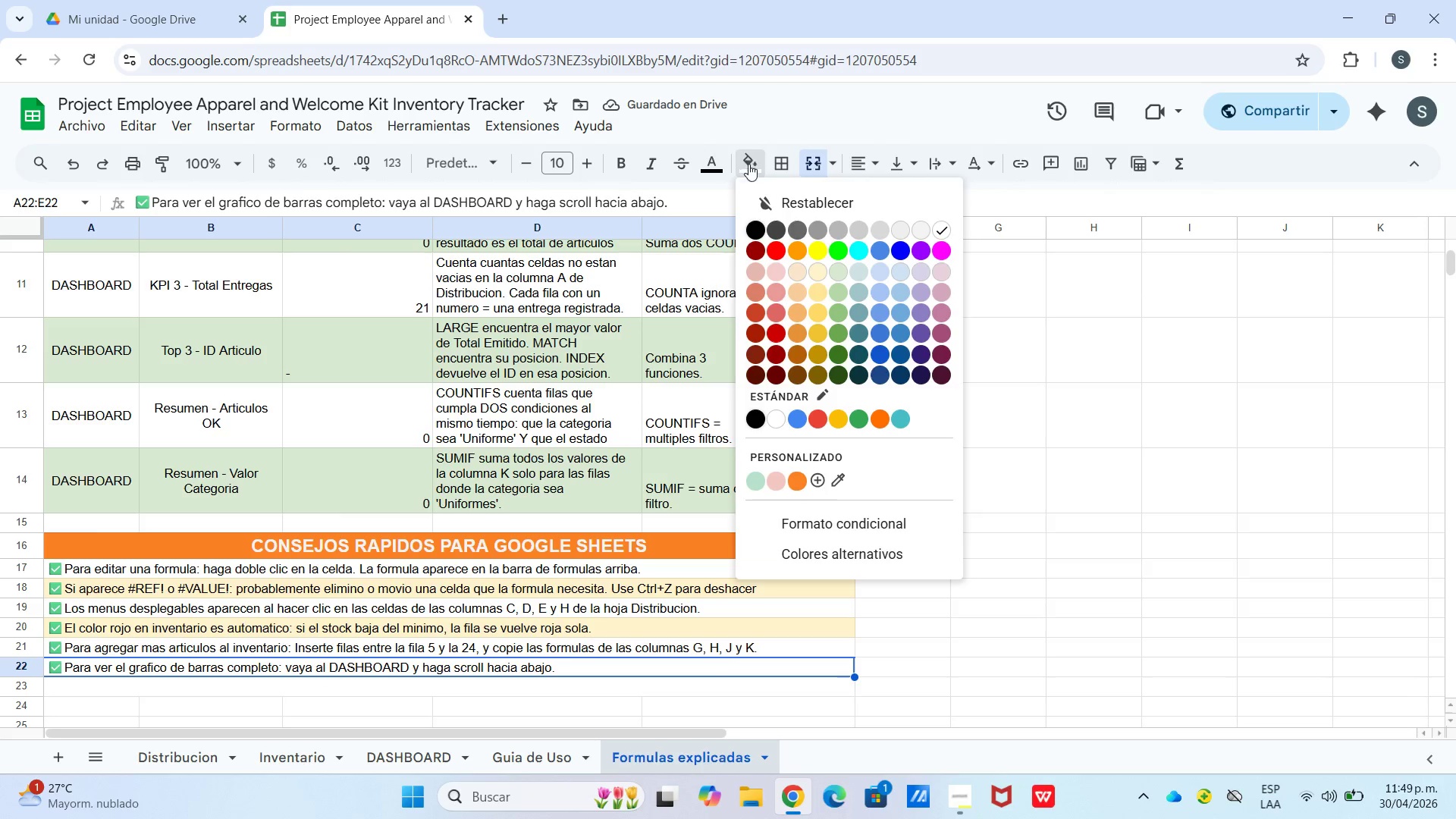 
left_click_drag(start_coordinate=[748, 158], to_coordinate=[750, 165])
 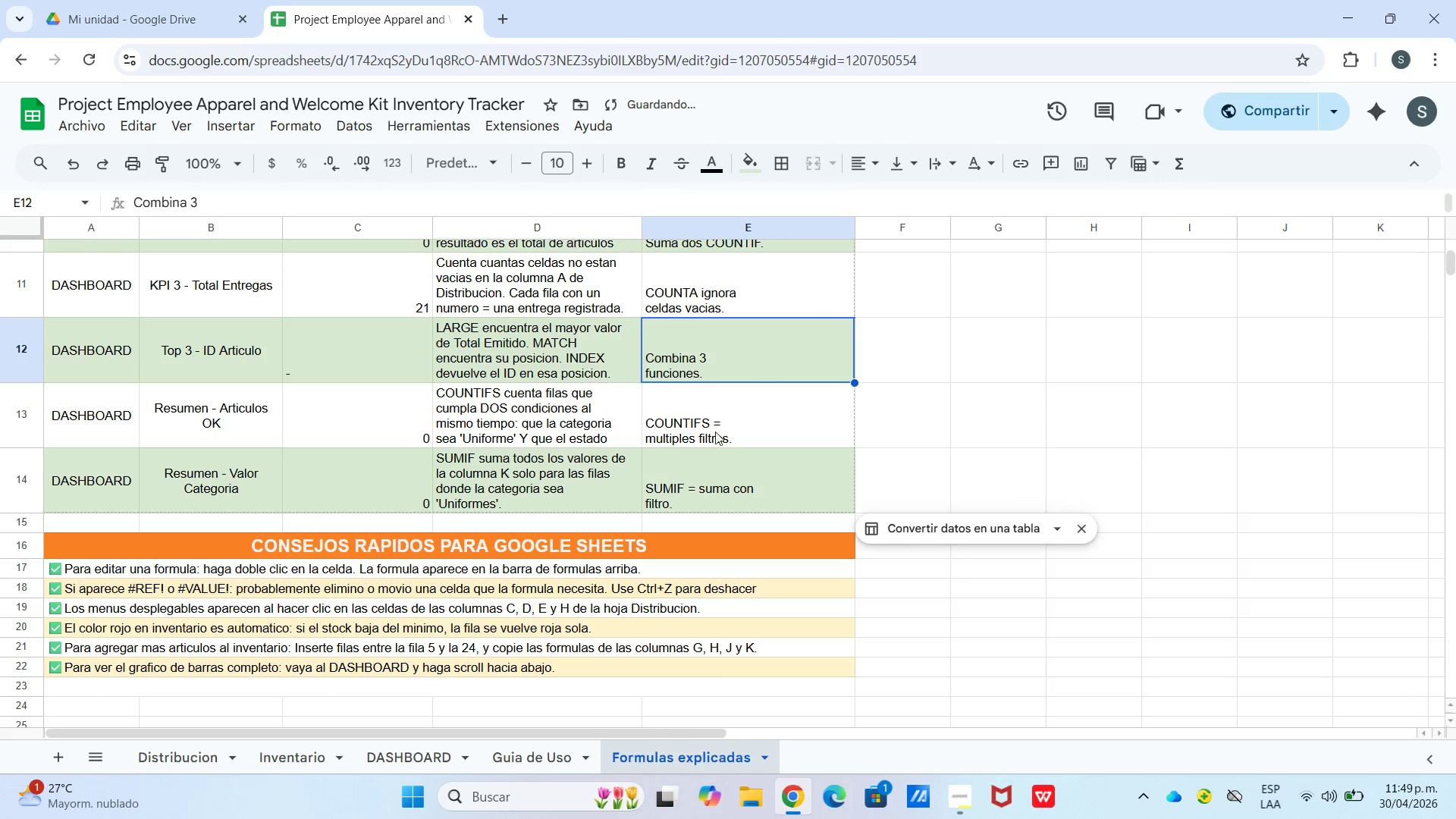 
scroll: coordinate [592, 491], scroll_direction: up, amount: 3.0
 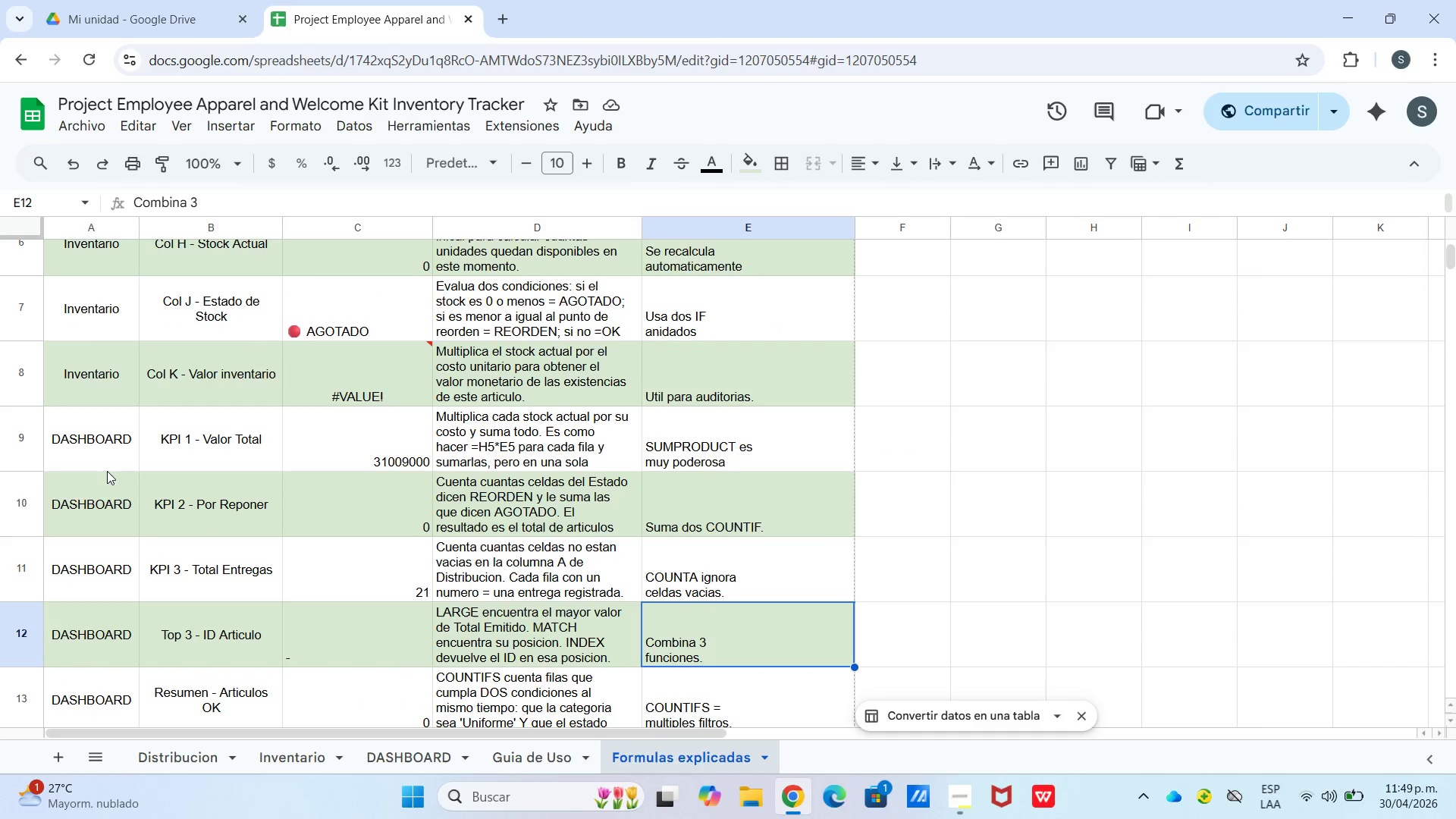 
left_click_drag(start_coordinate=[97, 378], to_coordinate=[91, 567])
 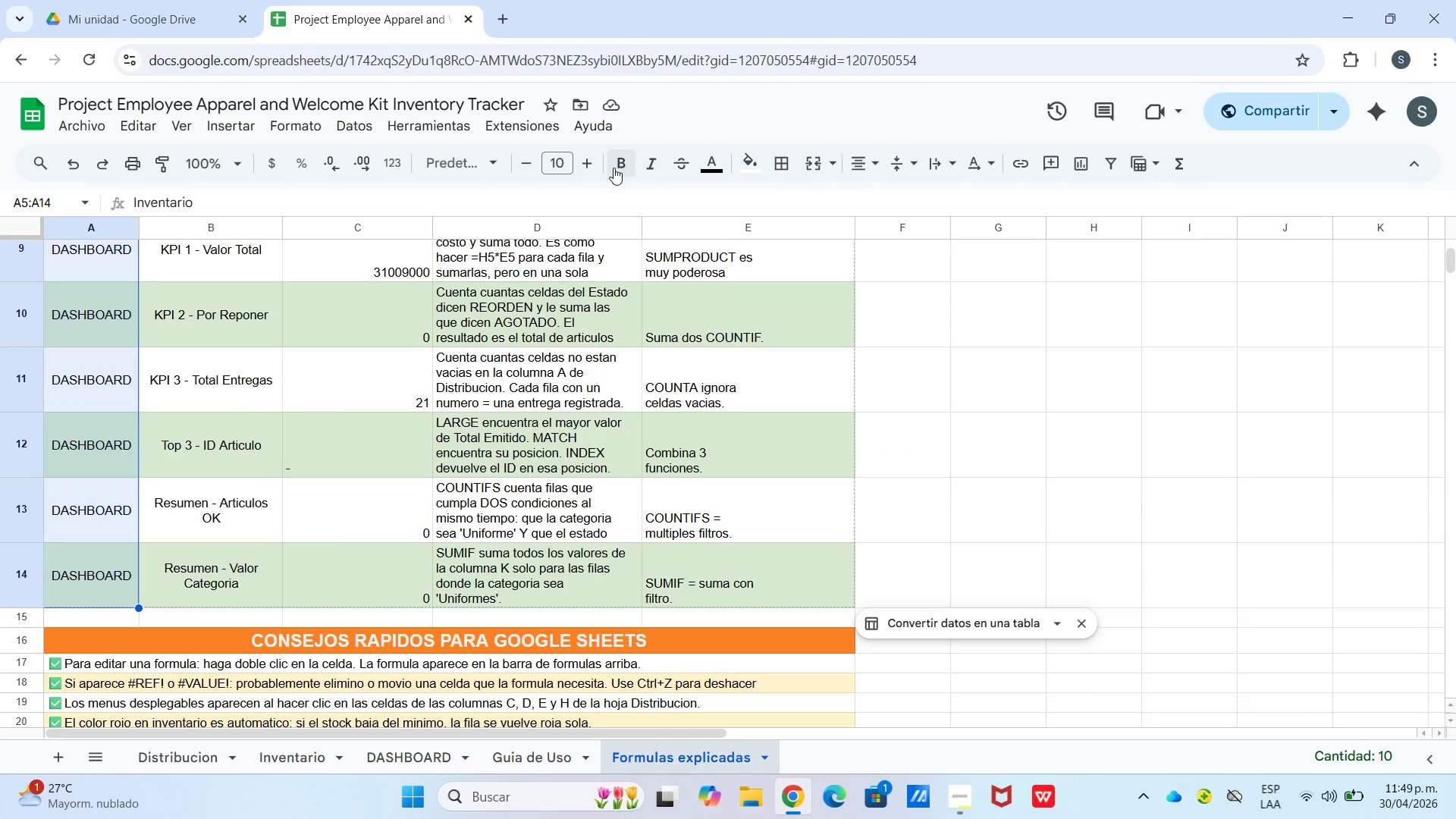 
scroll: coordinate [117, 598], scroll_direction: none, amount: 0.0
 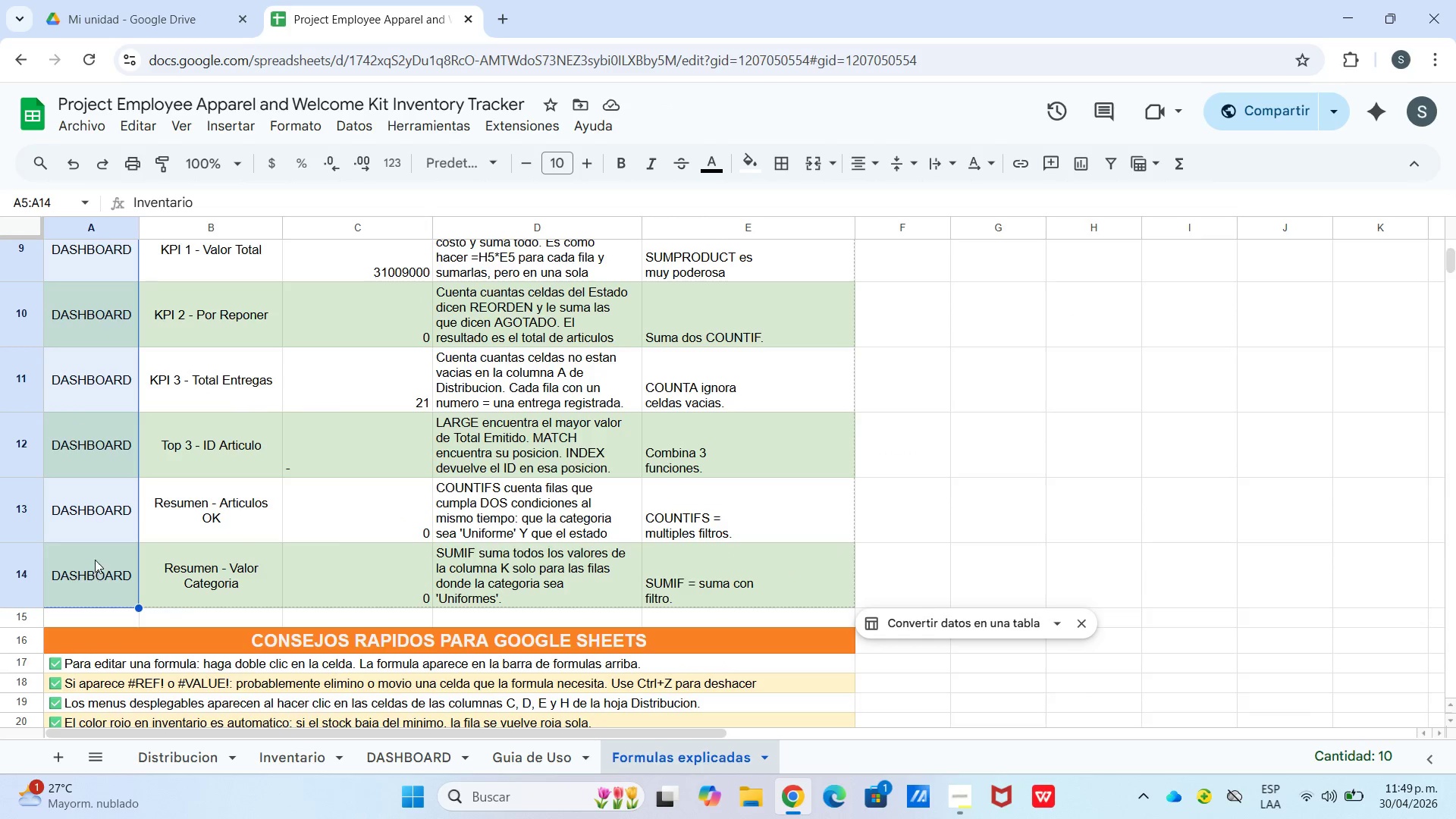 
left_click([613, 168])
 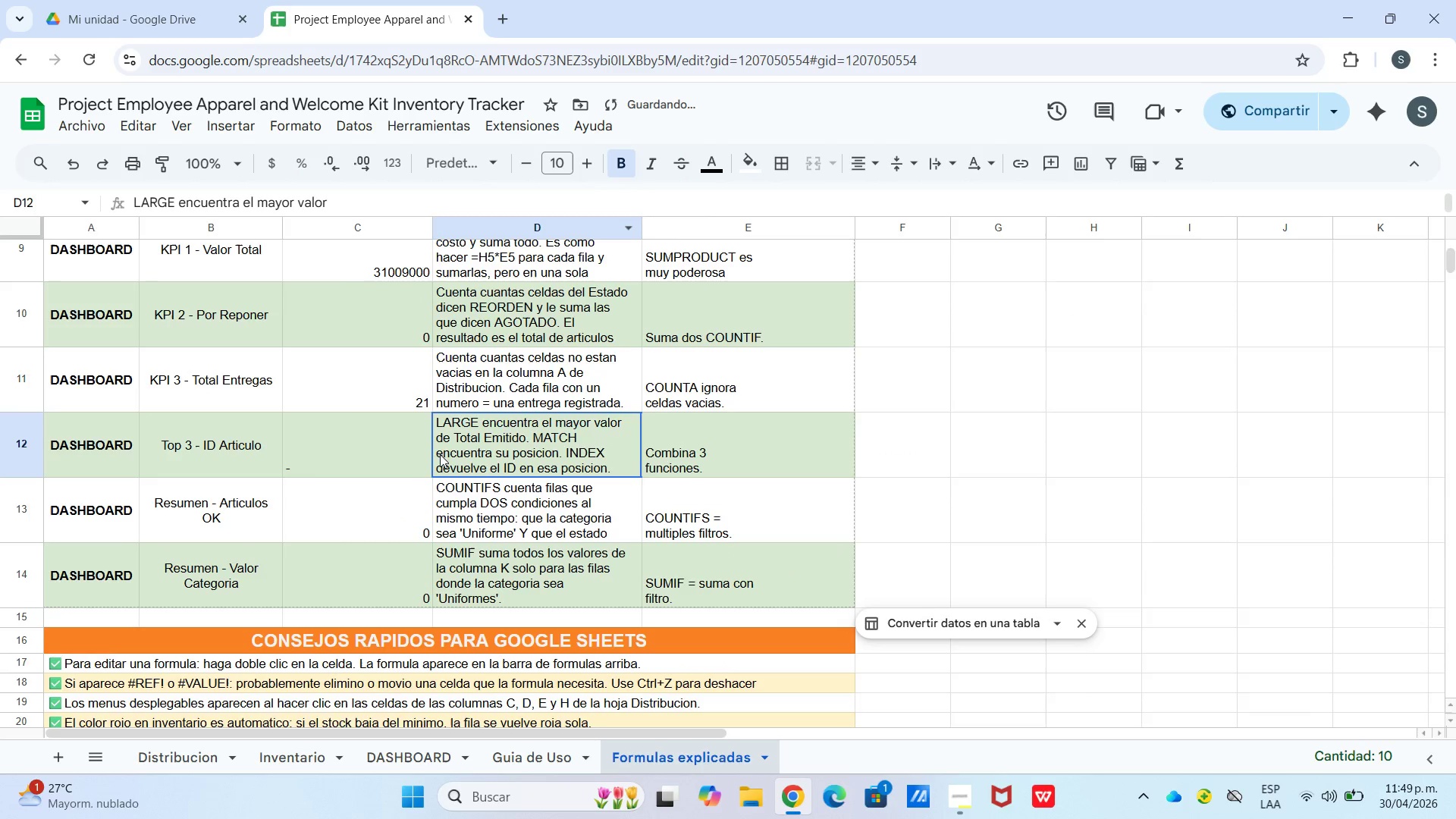 
left_click([440, 454])
 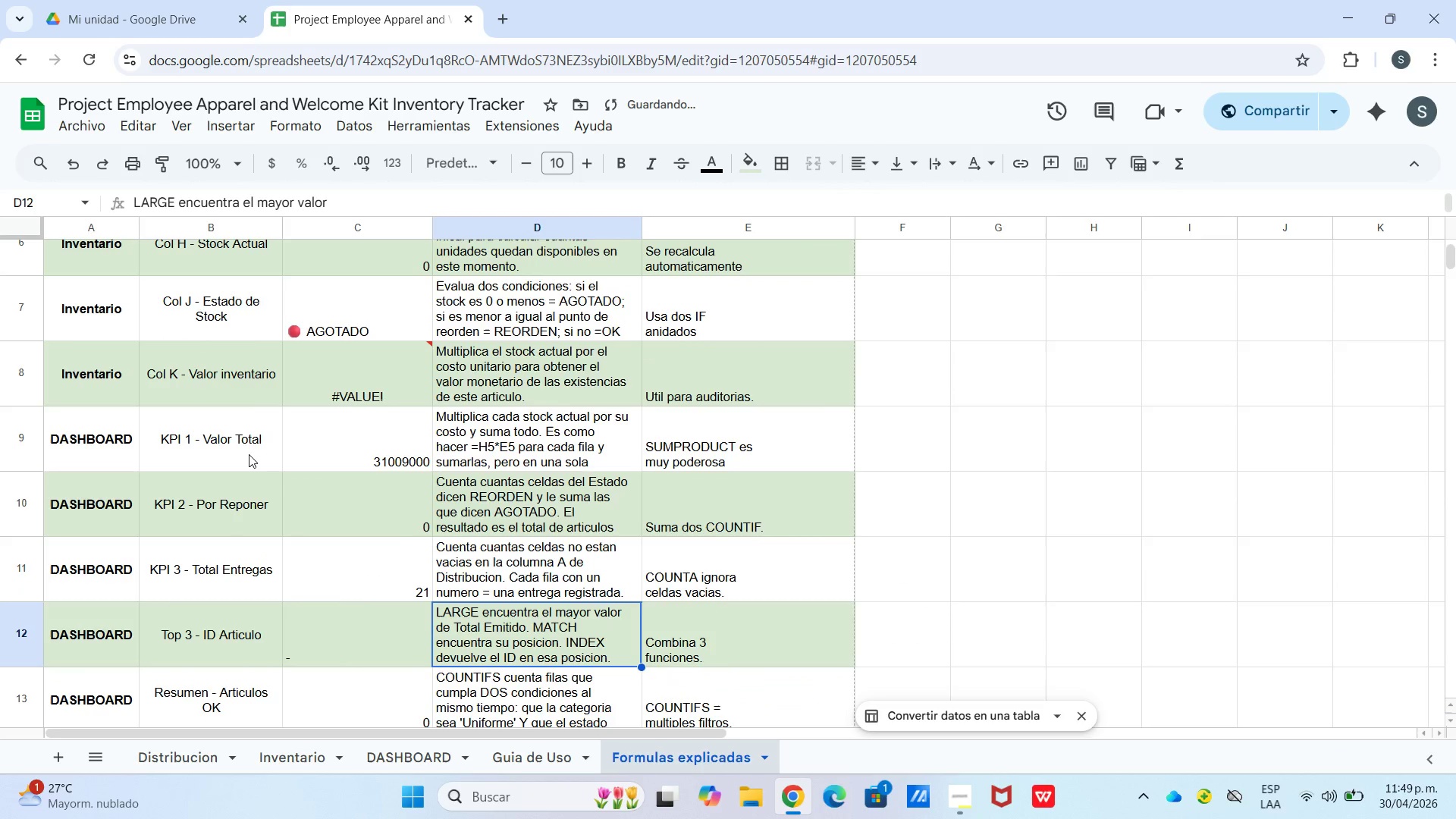 
scroll: coordinate [216, 315], scroll_direction: up, amount: 5.0
 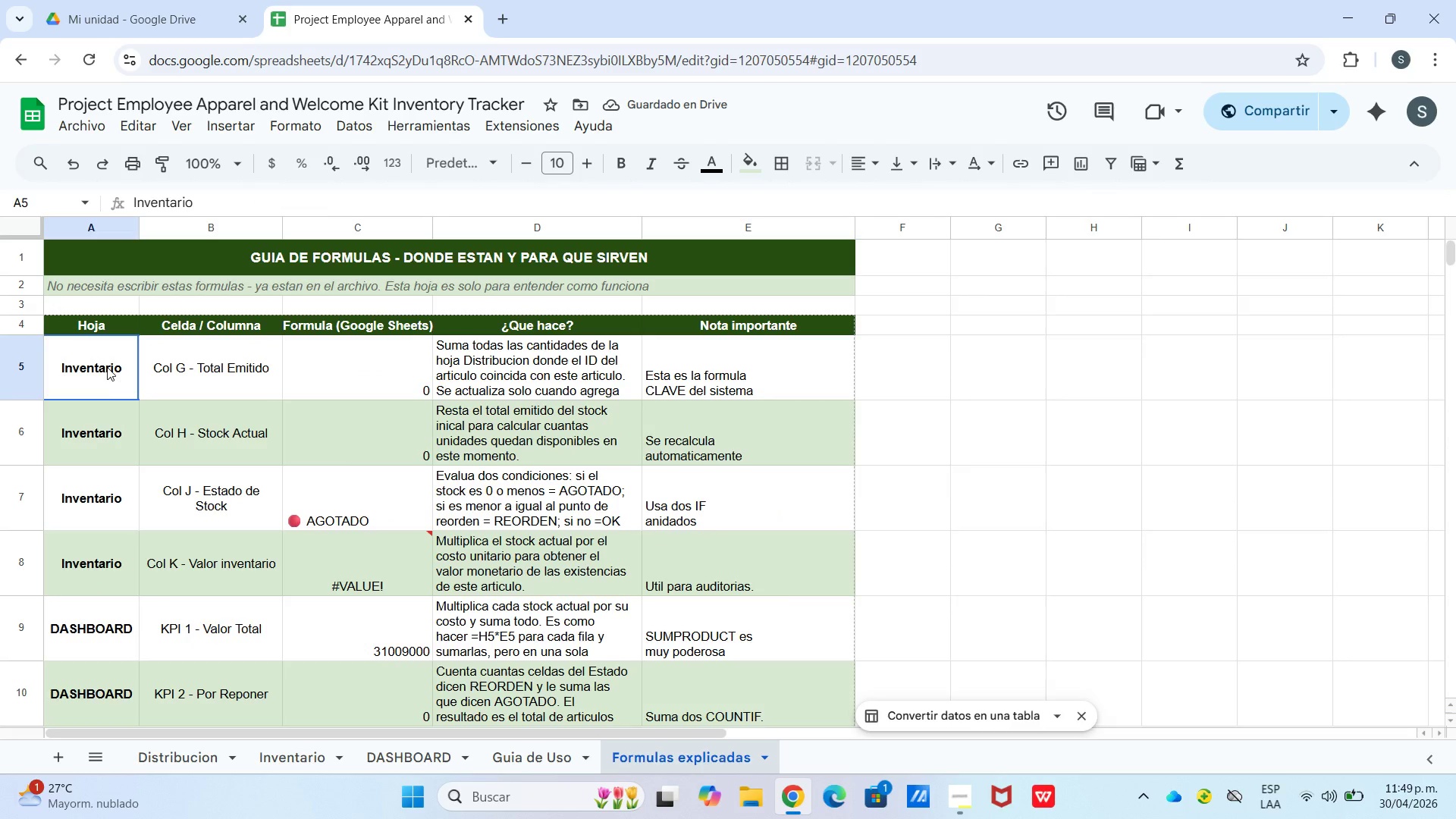 
left_click_drag(start_coordinate=[107, 365], to_coordinate=[108, 594])
 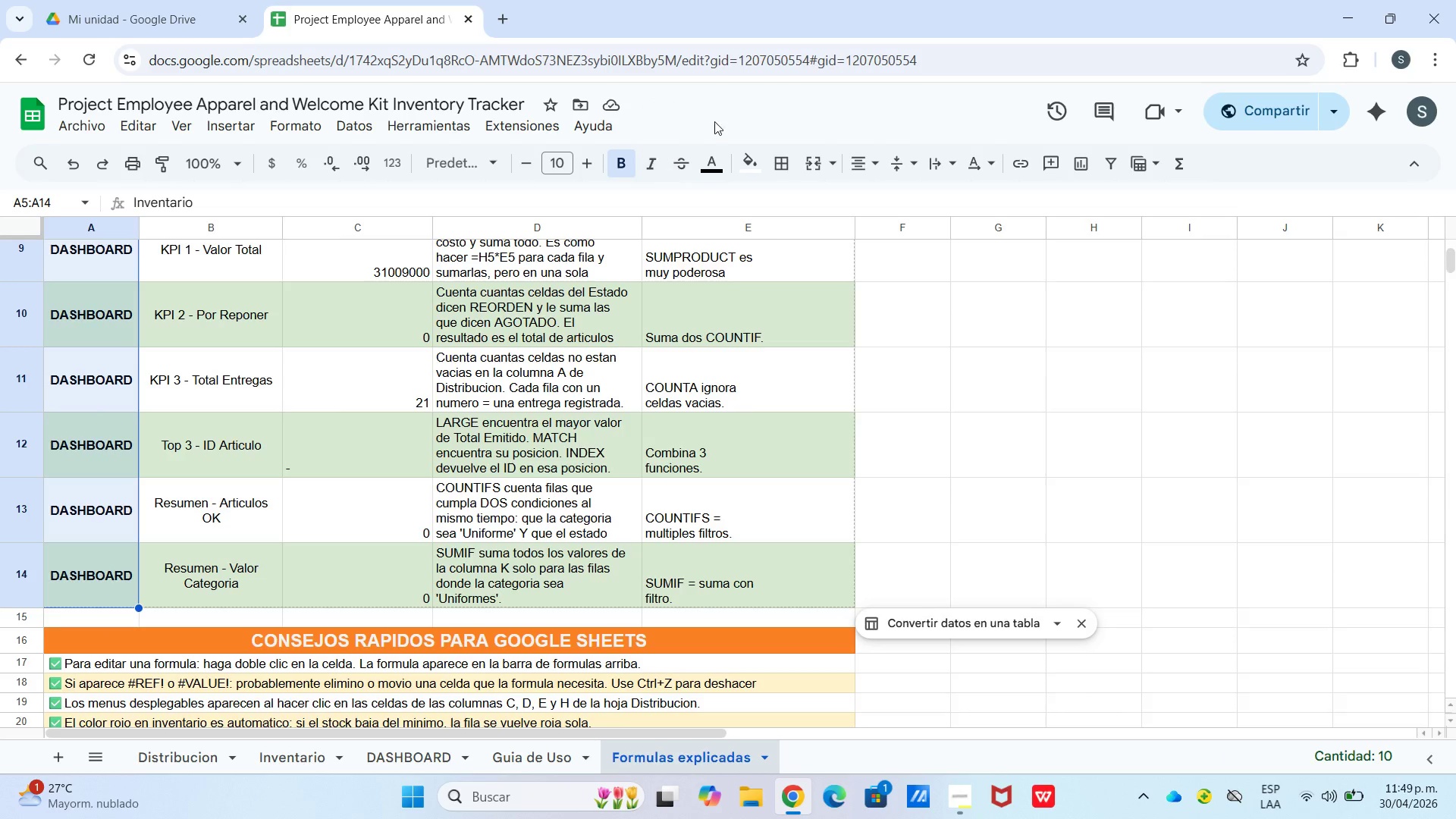 
scroll: coordinate [102, 636], scroll_direction: down, amount: 4.0
 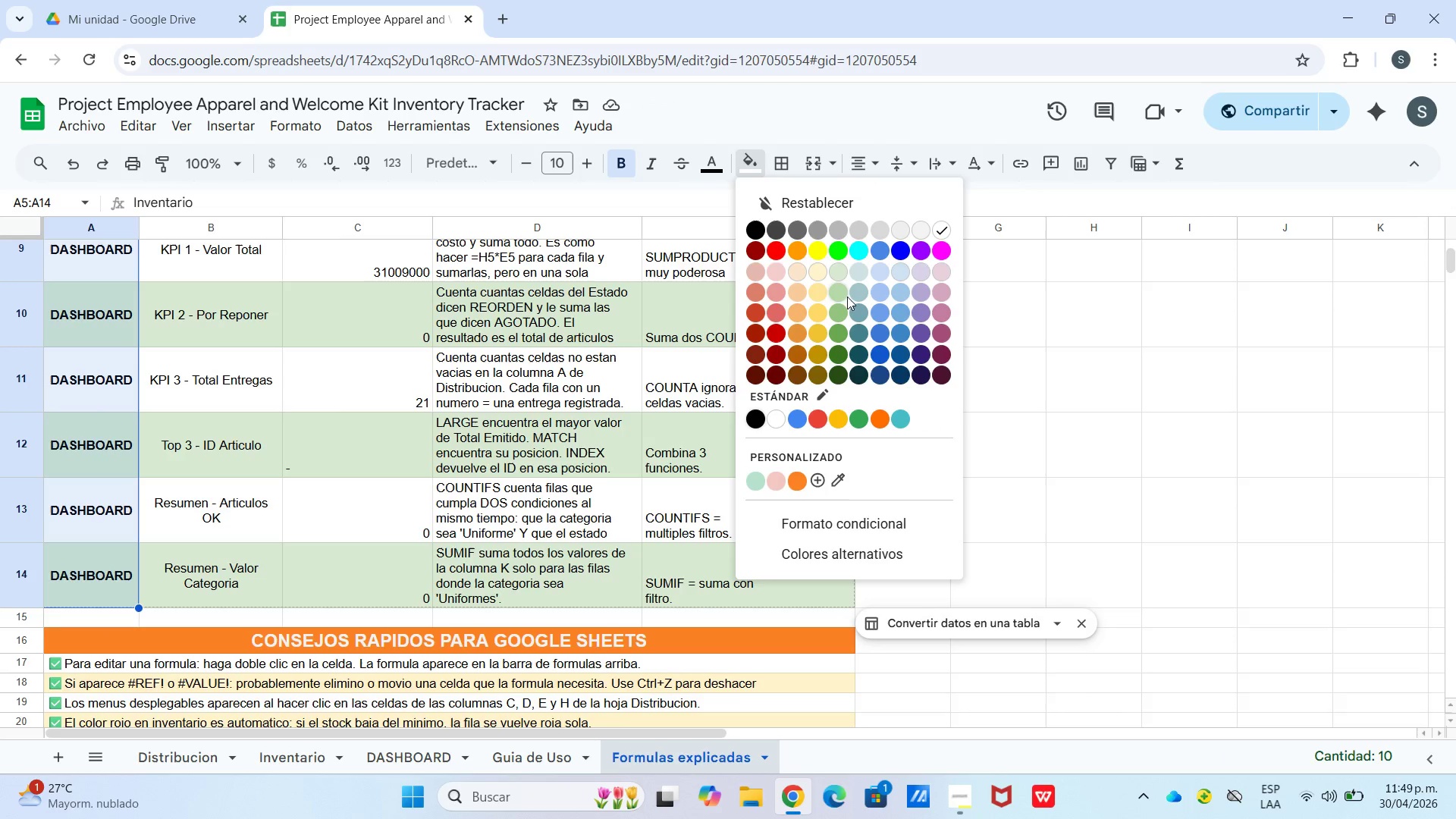 
left_click([853, 271])
 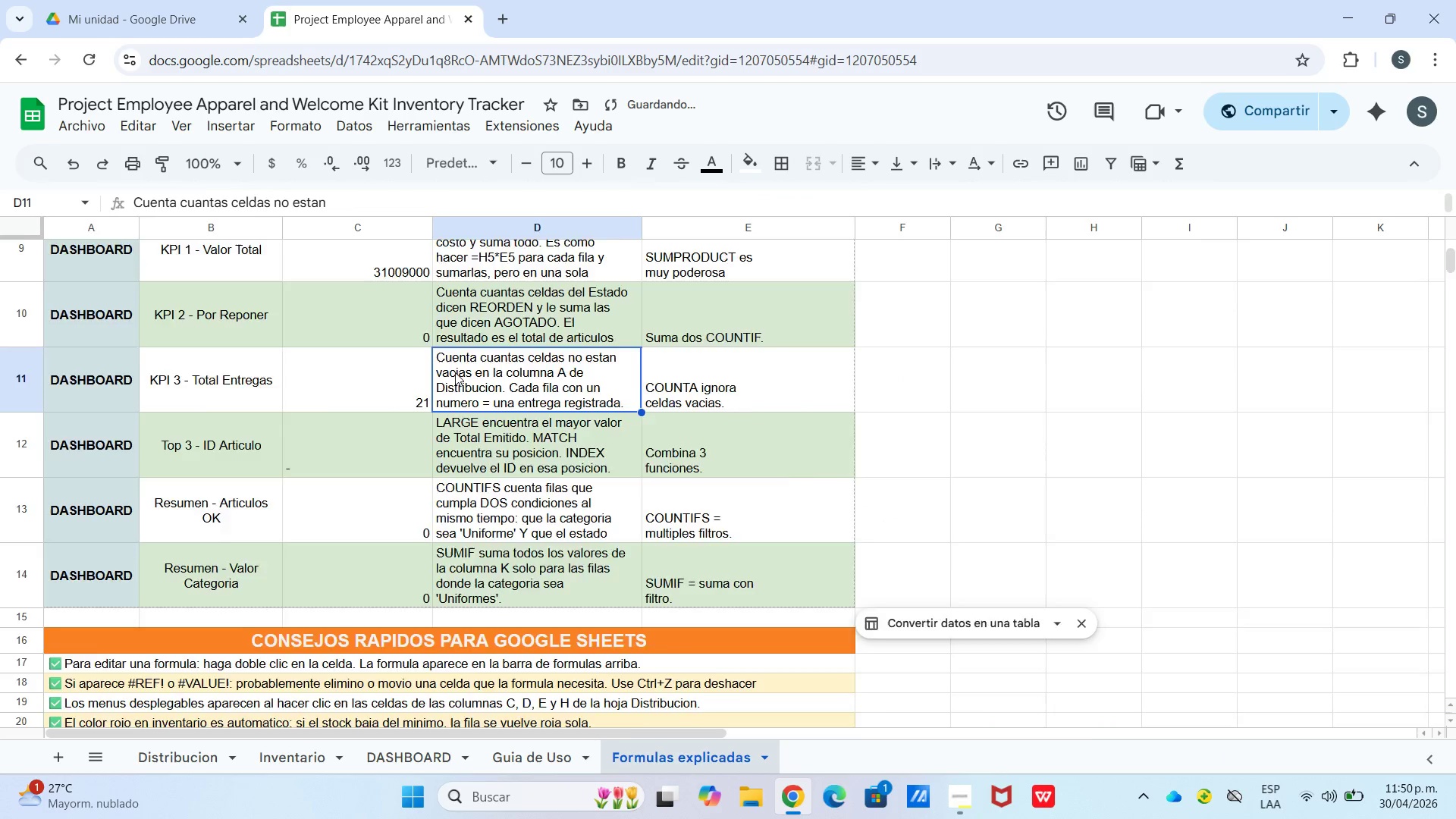 
scroll: coordinate [455, 372], scroll_direction: up, amount: 3.0
 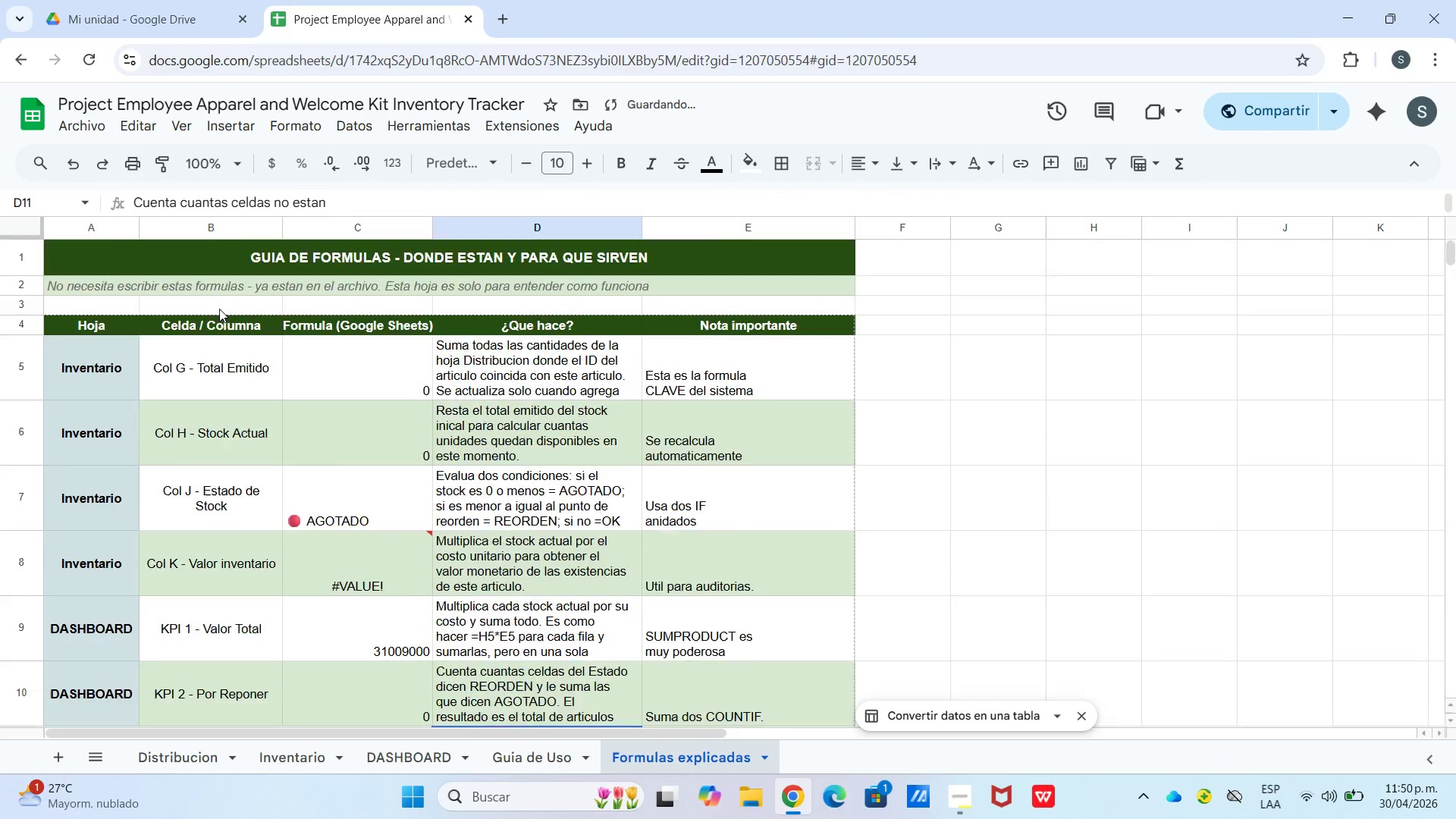 
left_click_drag(start_coordinate=[209, 366], to_coordinate=[209, 580])
 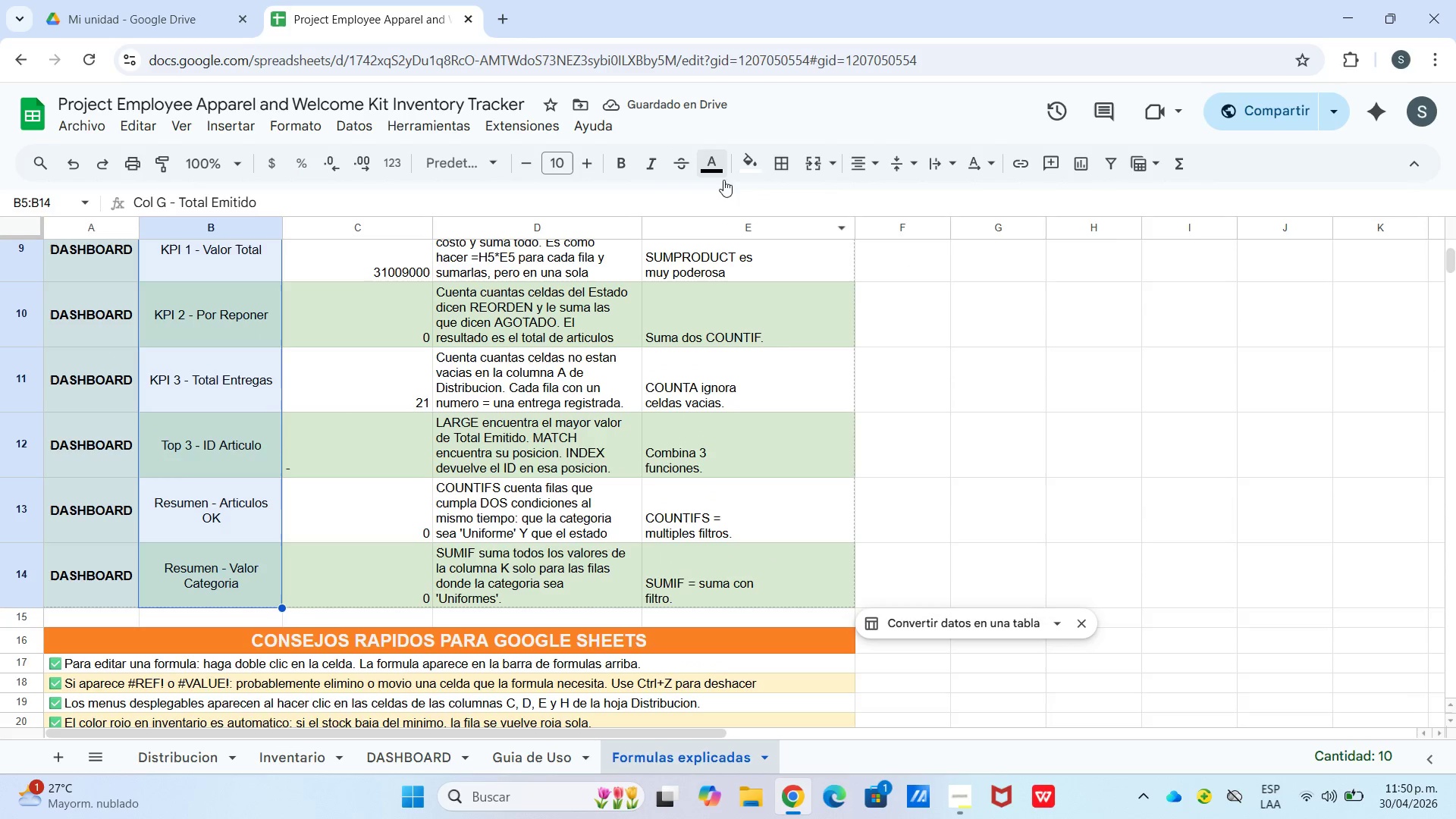 
scroll: coordinate [219, 309], scroll_direction: up, amount: 2.0
 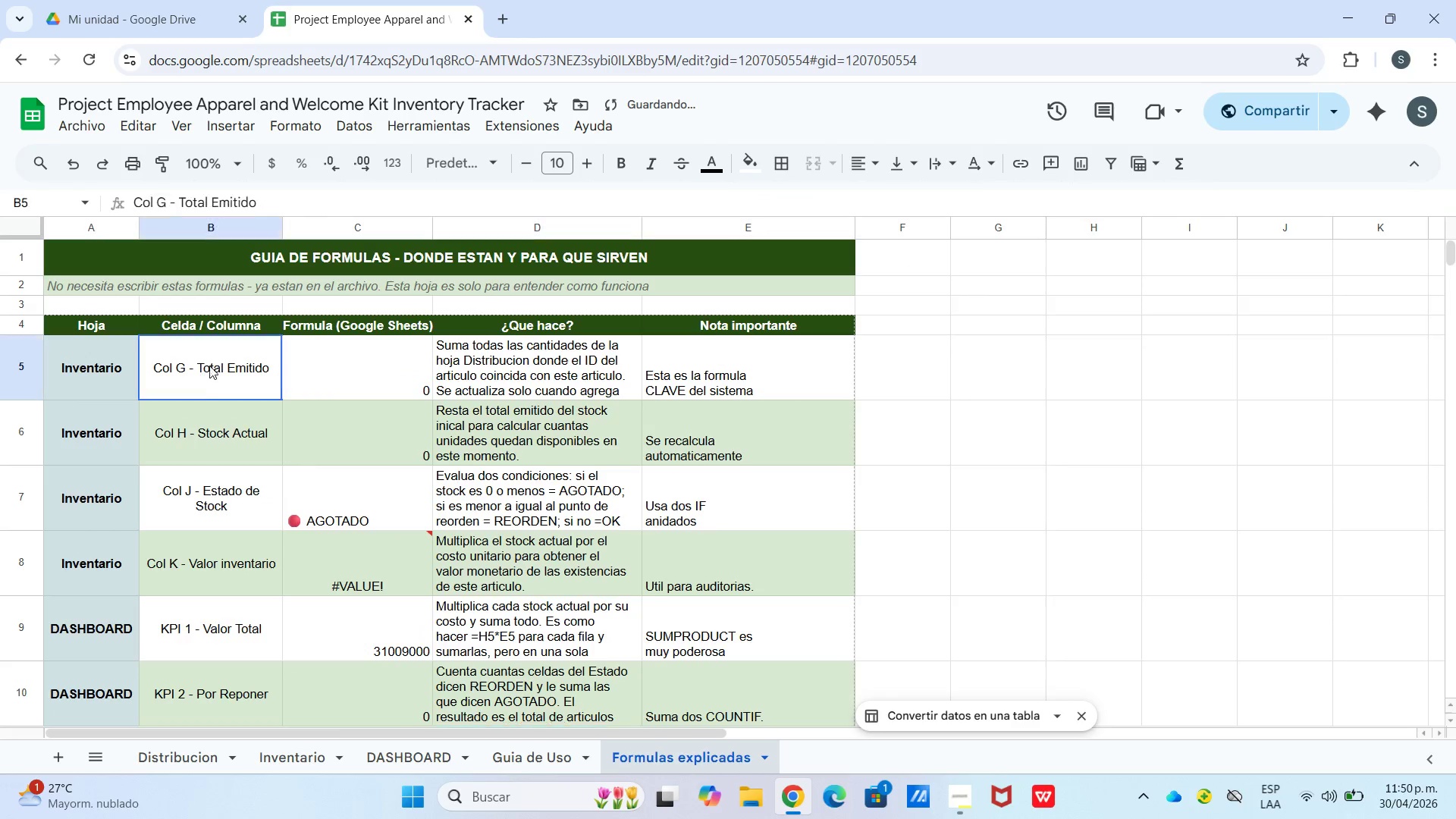 
scroll: coordinate [215, 529], scroll_direction: down, amount: 4.0
 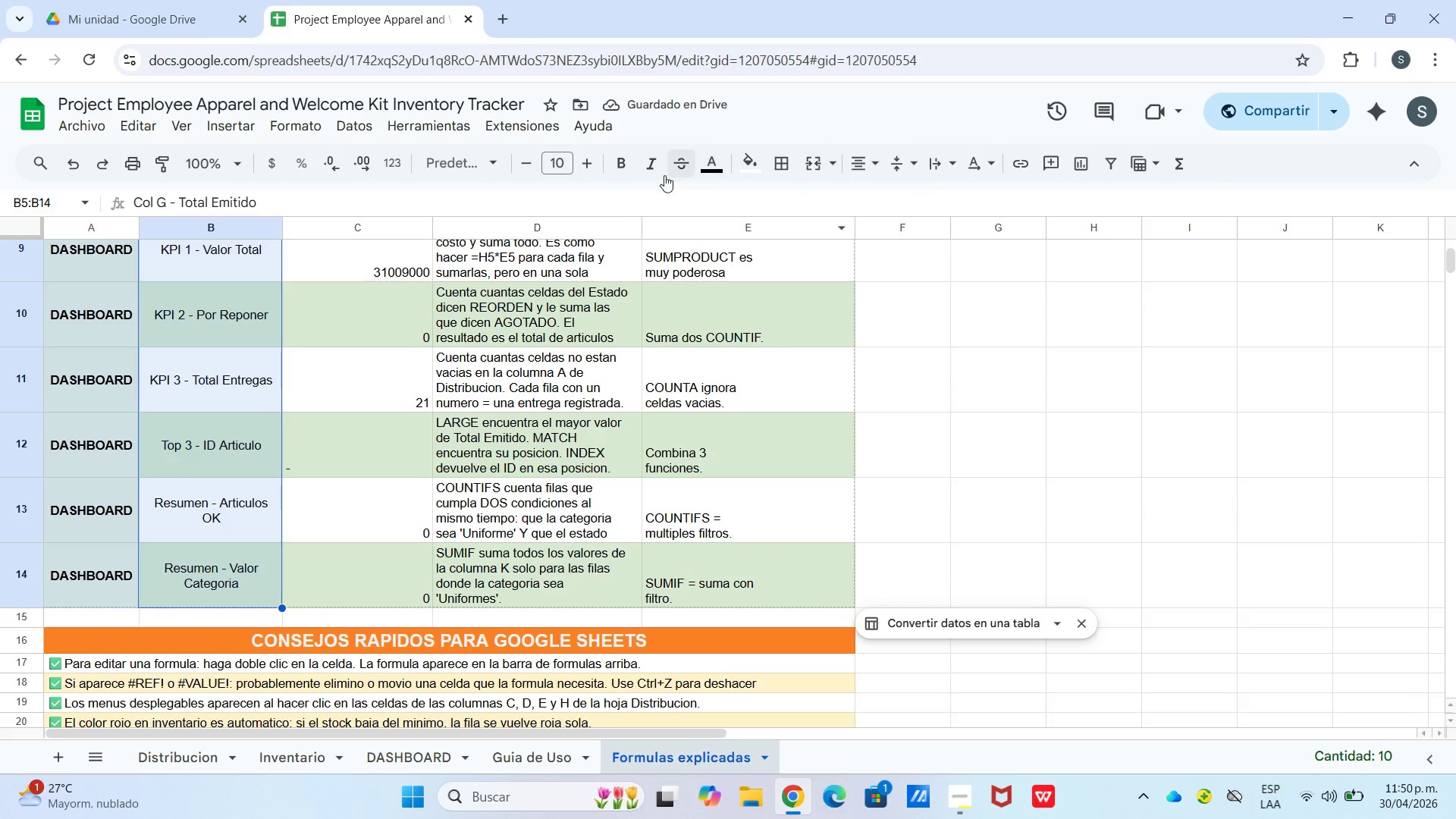 
left_click([627, 166])
 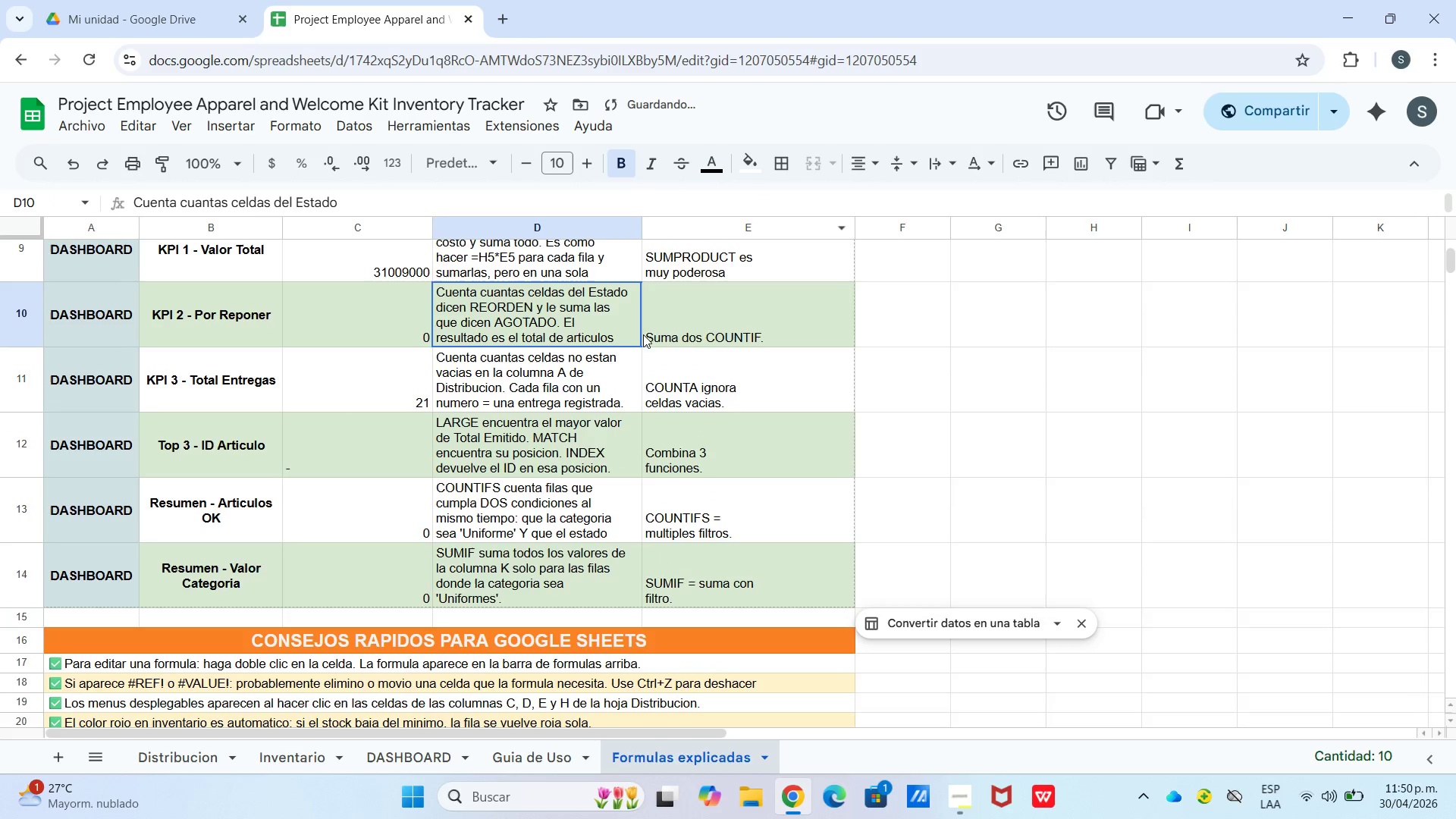 
left_click_drag(start_coordinate=[643, 334], to_coordinate=[643, 338])
 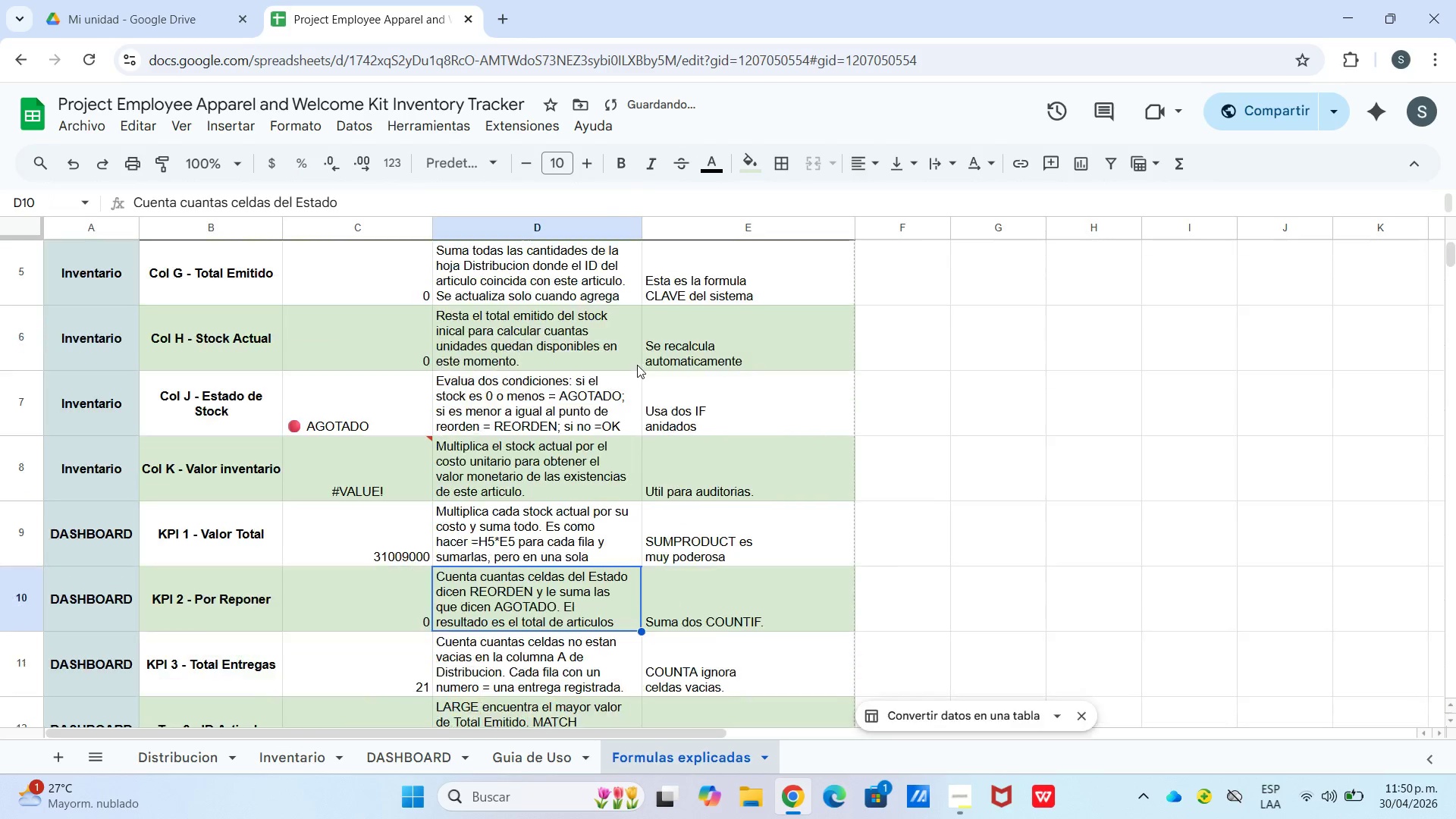 
scroll: coordinate [635, 369], scroll_direction: up, amount: 9.0
 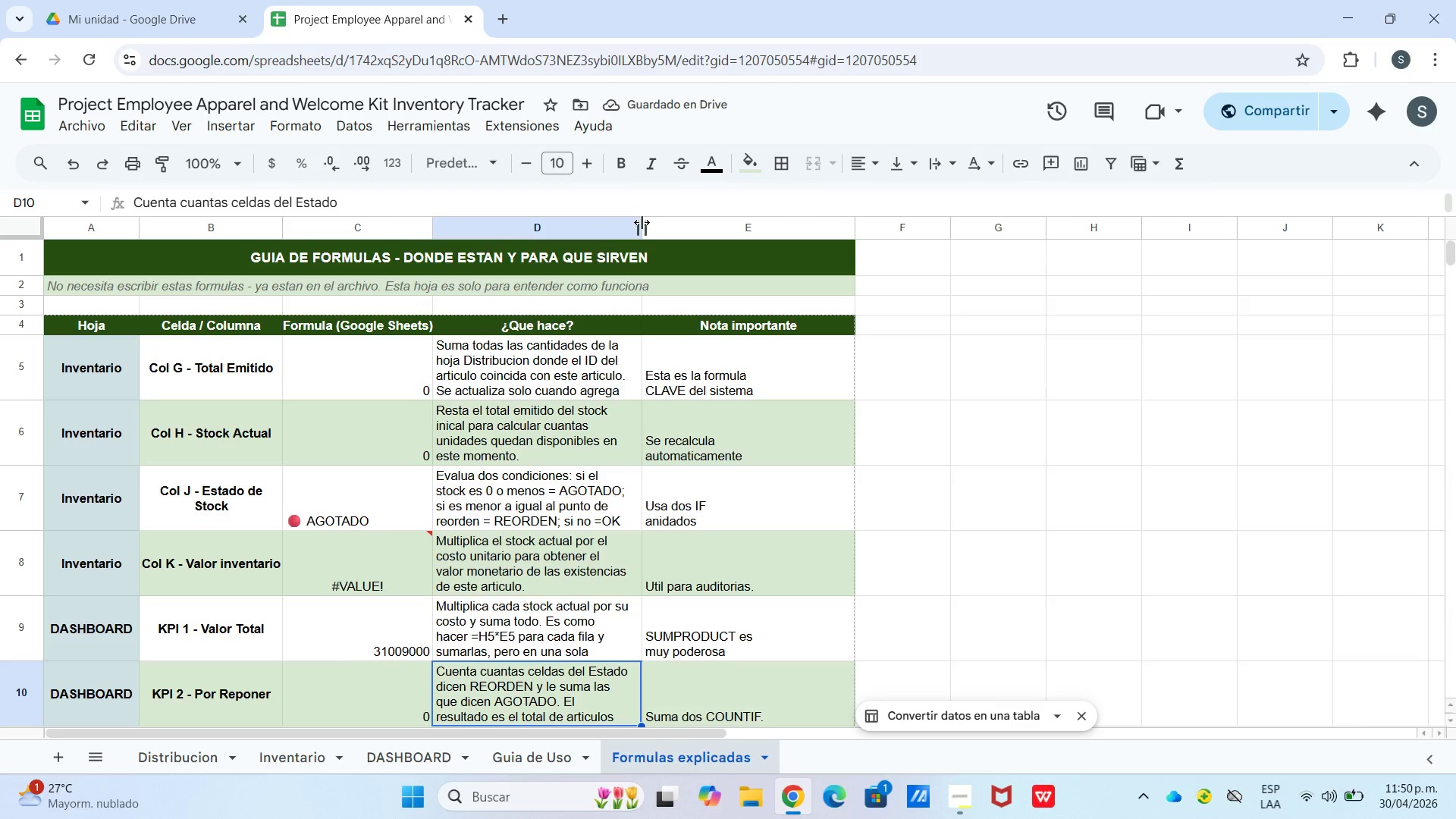 
left_click_drag(start_coordinate=[644, 222], to_coordinate=[659, 223])
 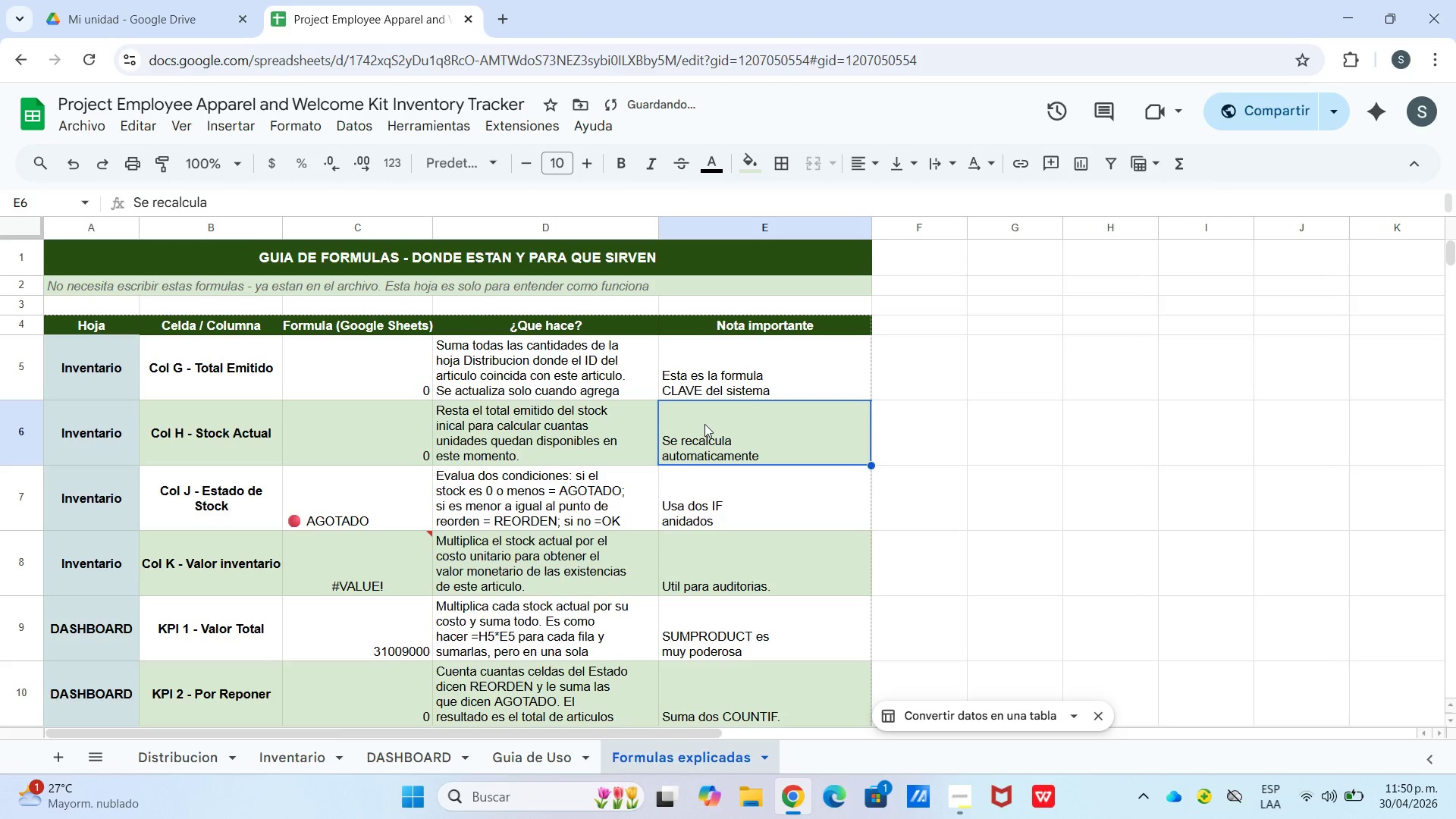 
left_click([704, 424])
 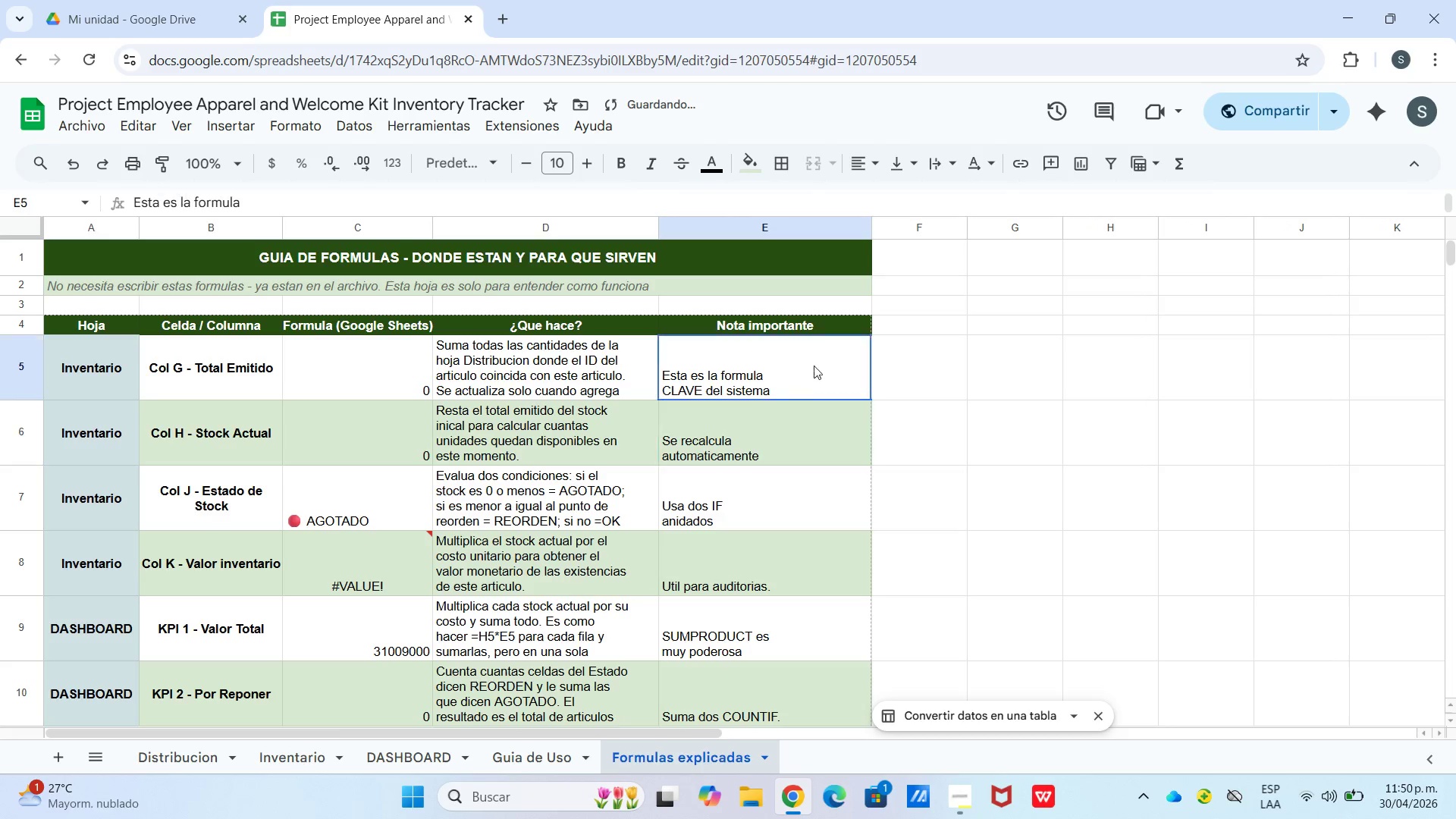 
left_click([814, 366])
 